 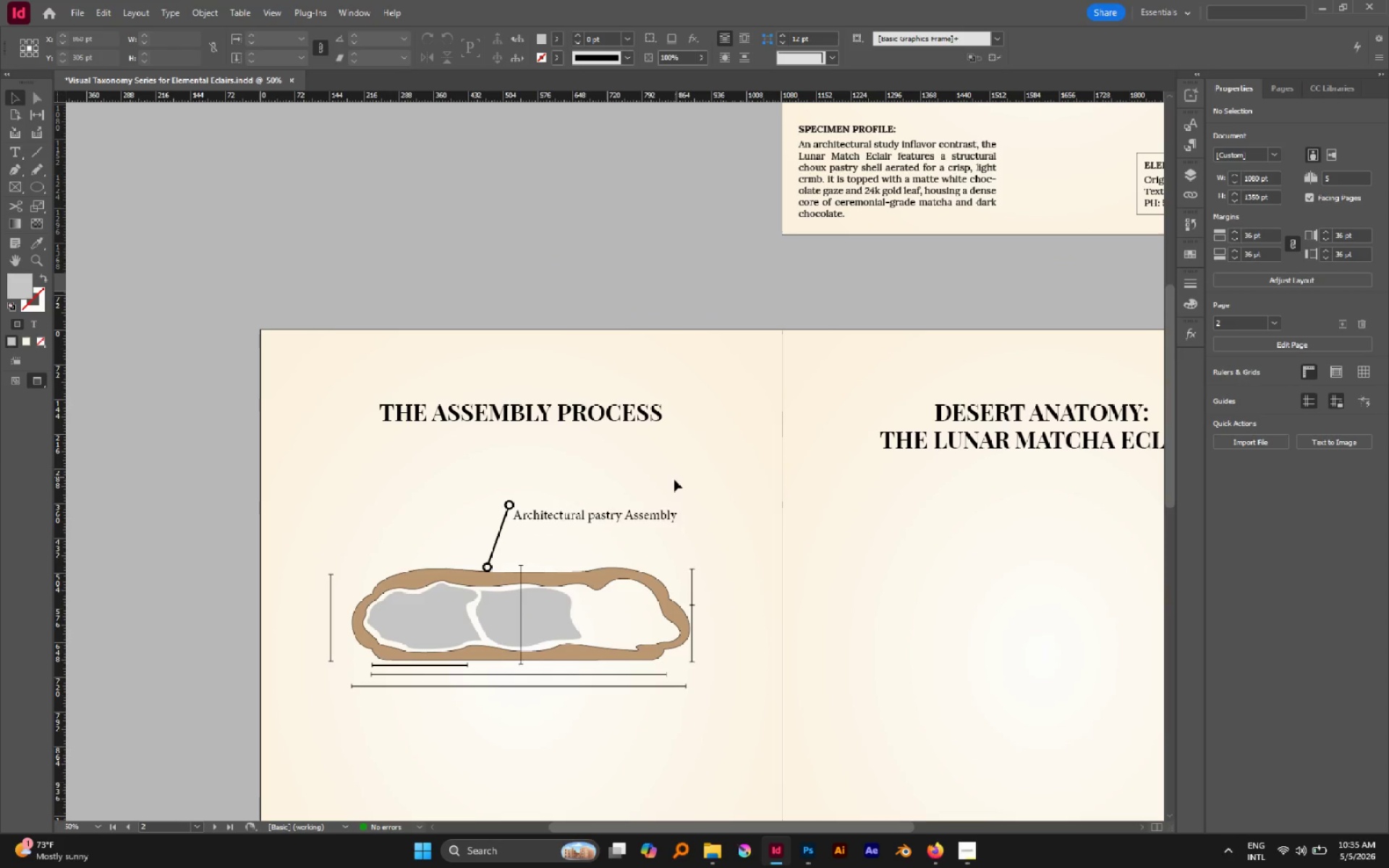 
hold_key(key=AltLeft, duration=0.89)
 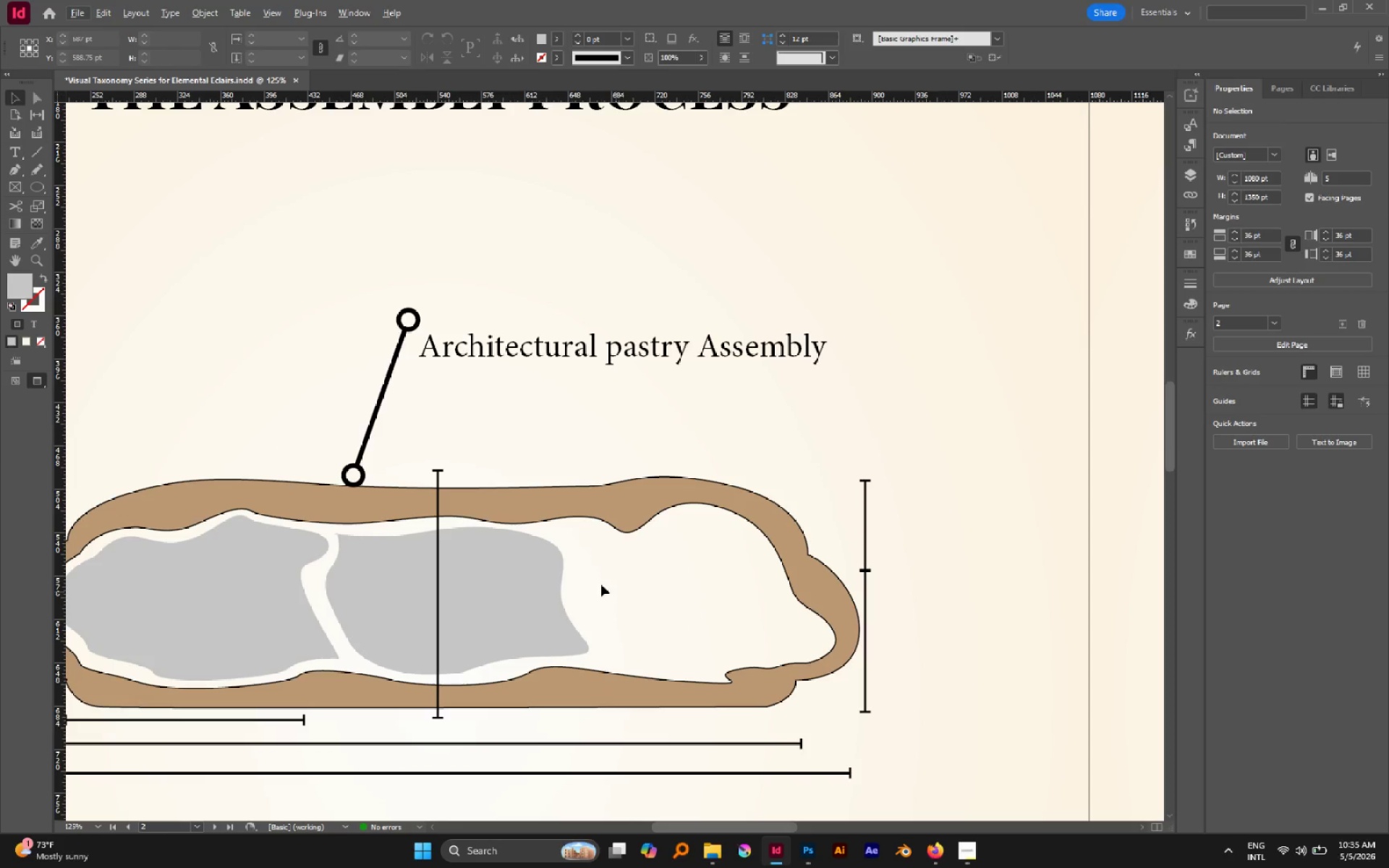 
scroll: coordinate [616, 592], scroll_direction: up, amount: 6.0
 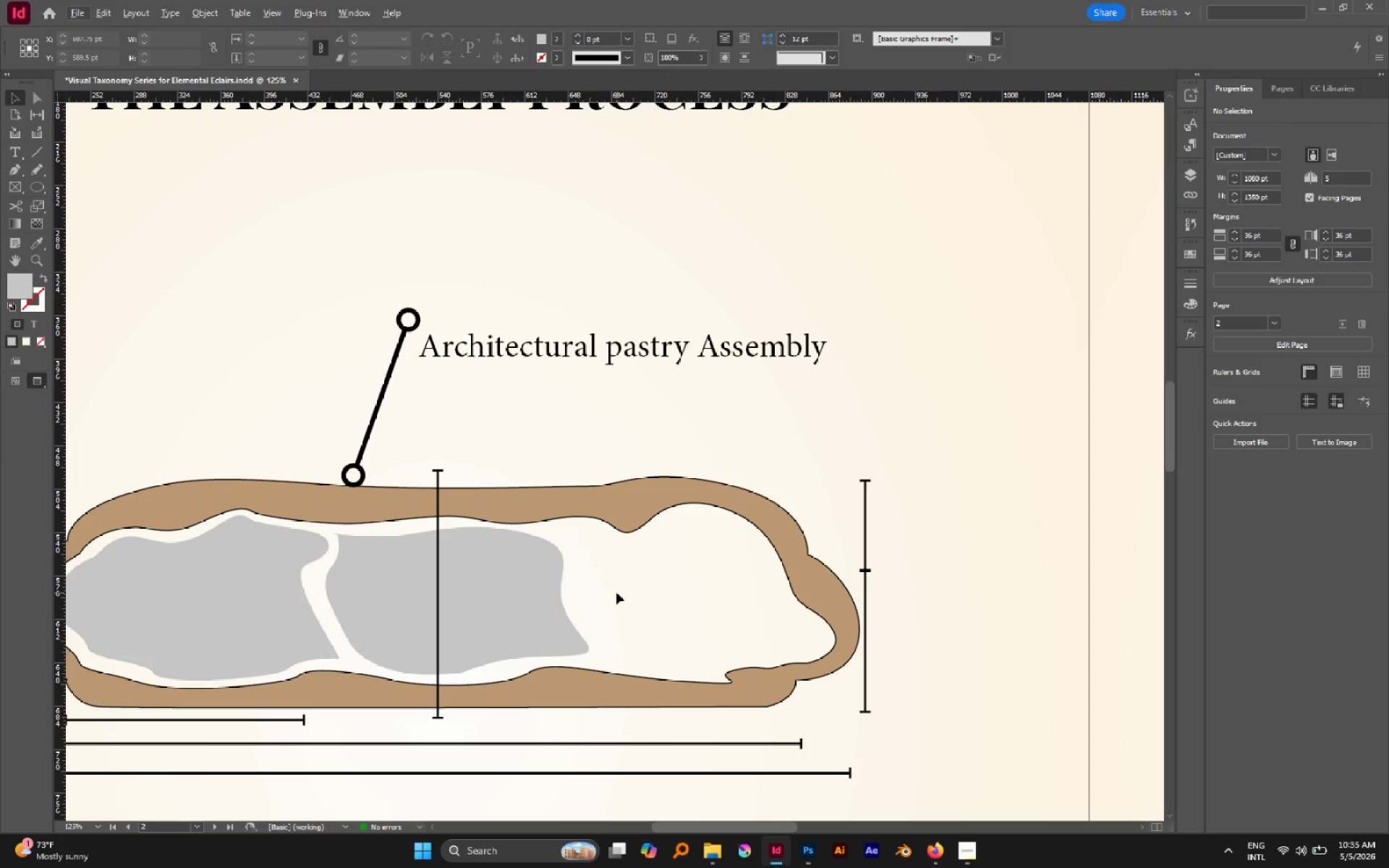 
key(N)
 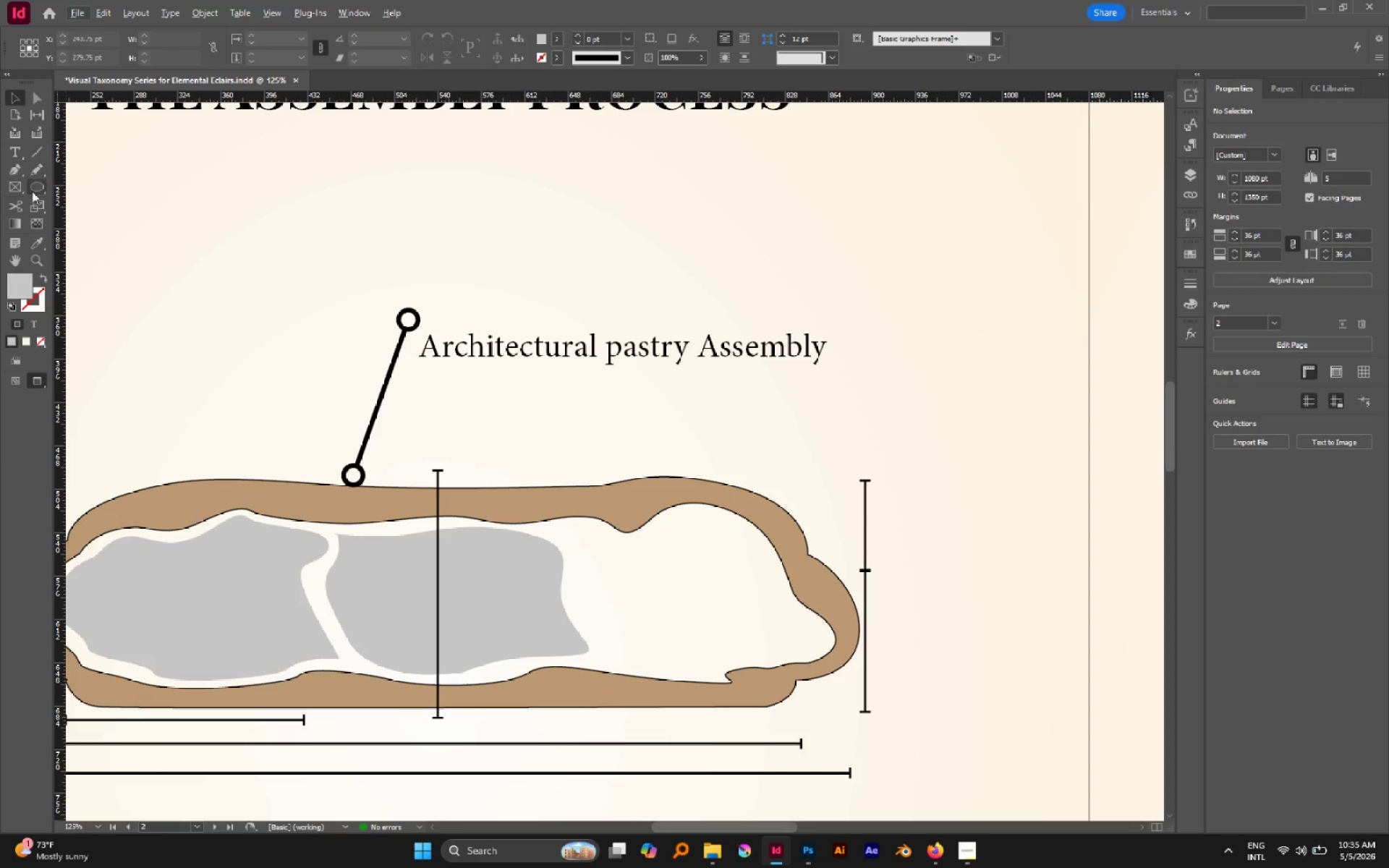 
left_click([33, 174])
 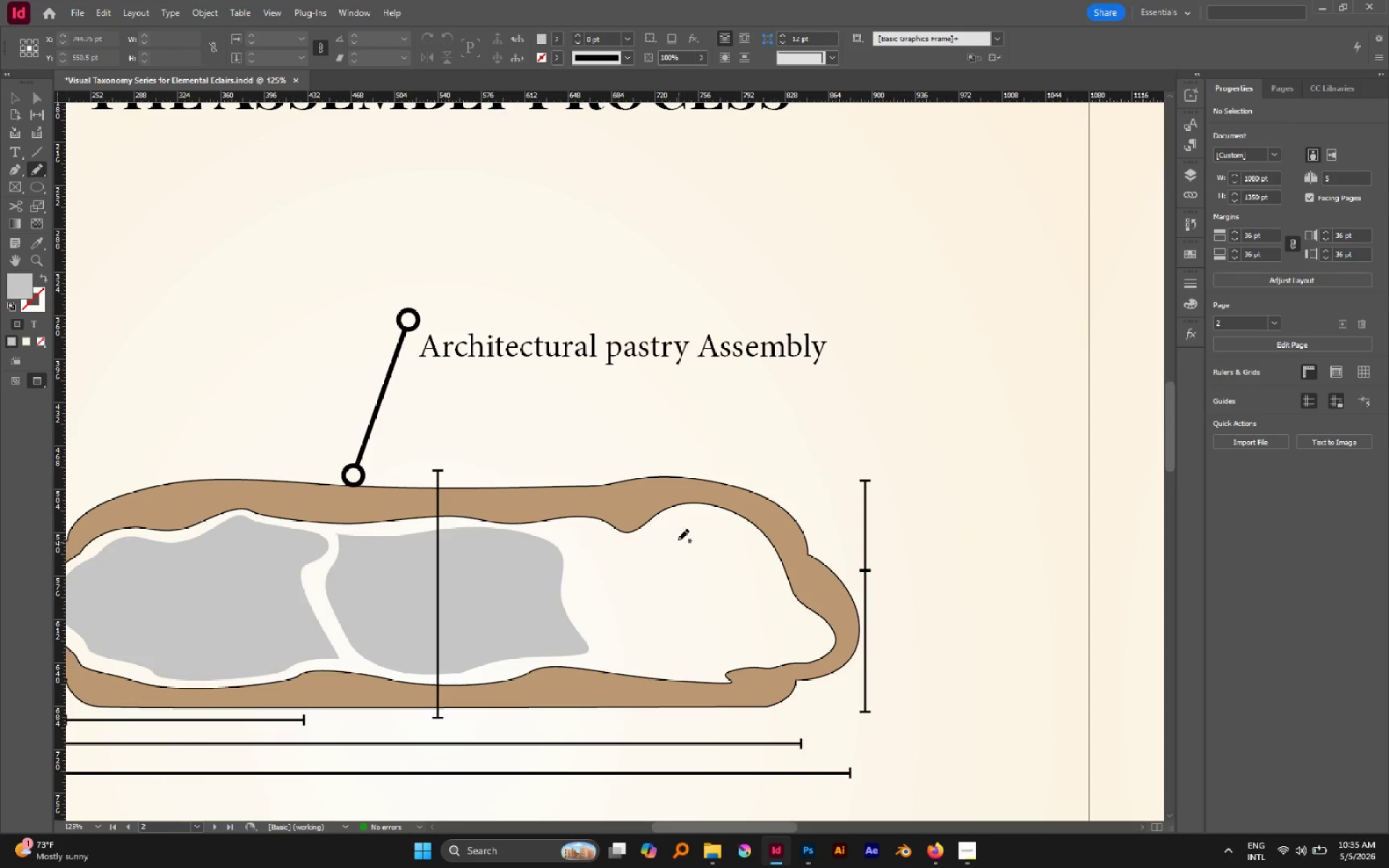 
left_click_drag(start_coordinate=[671, 525], to_coordinate=[663, 519])
 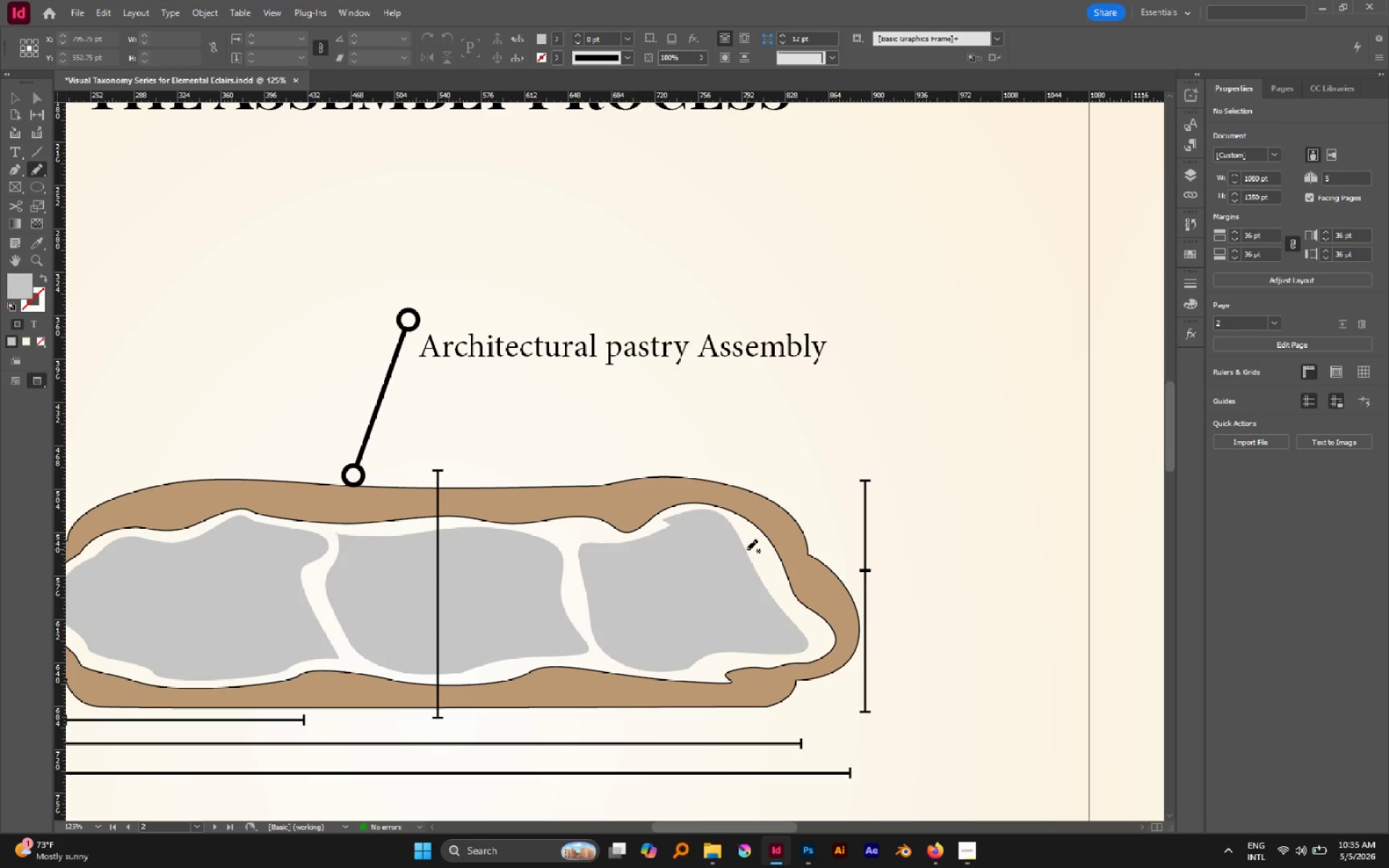 
key(A)
 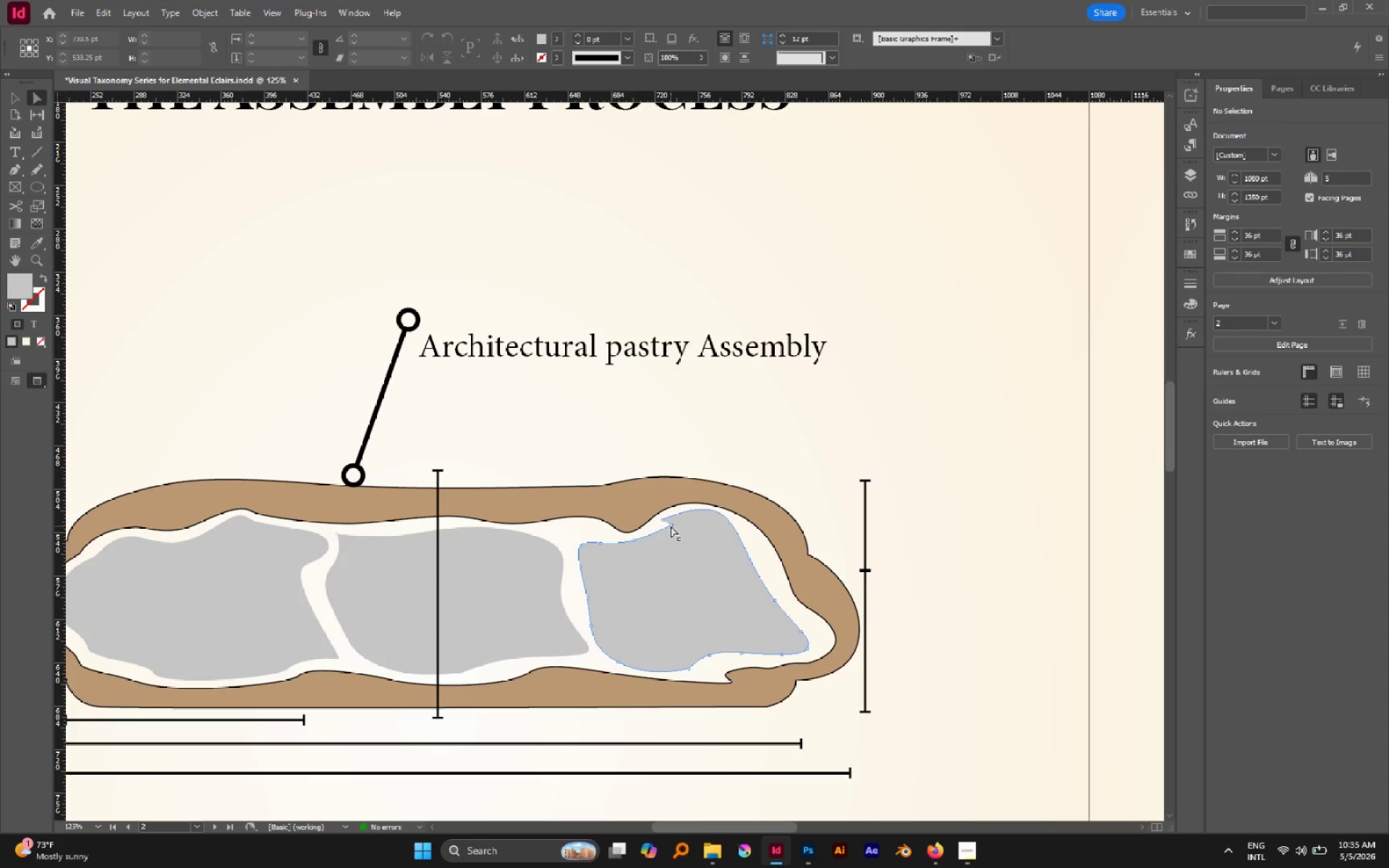 
left_click([670, 524])
 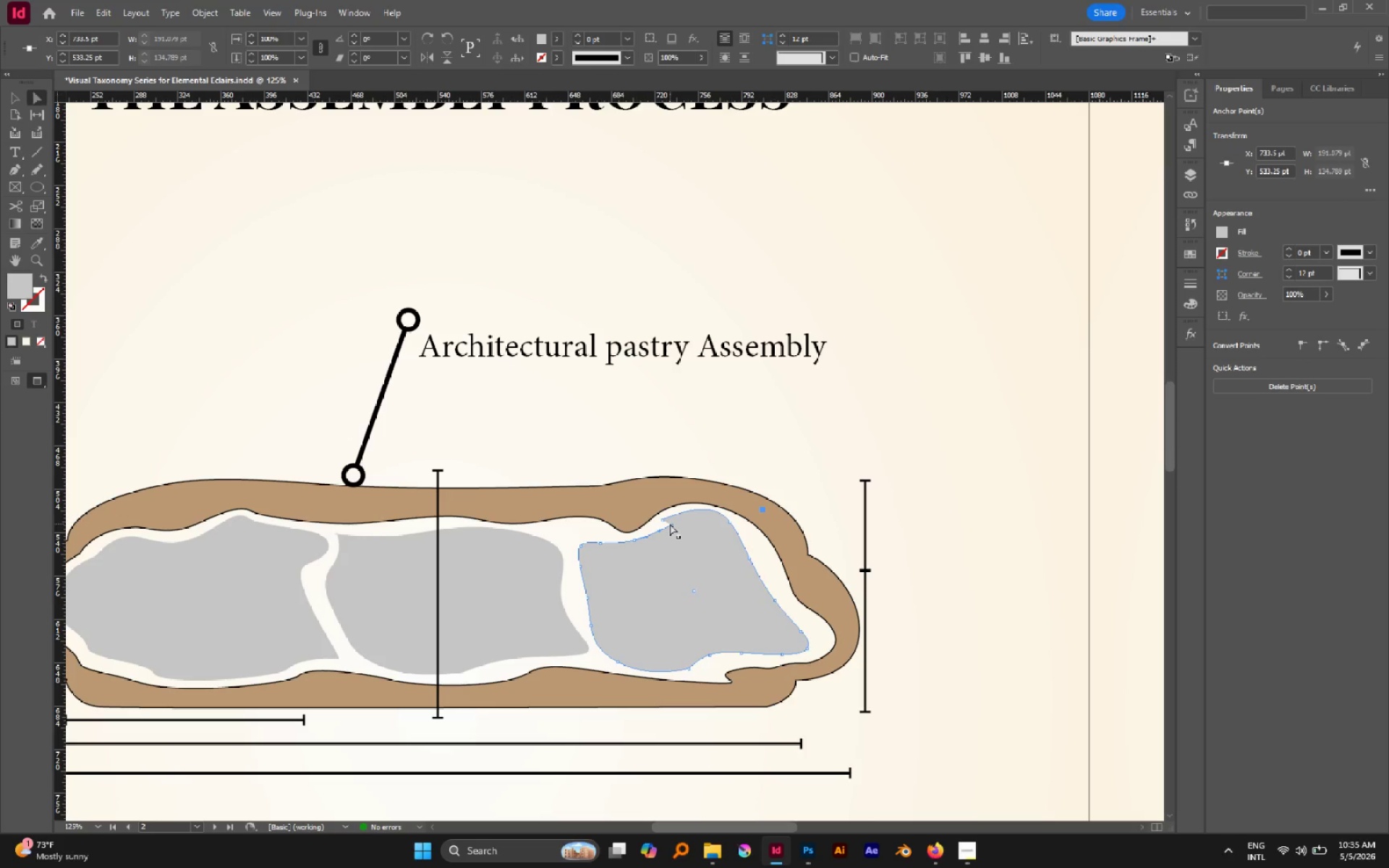 
key(Delete)
 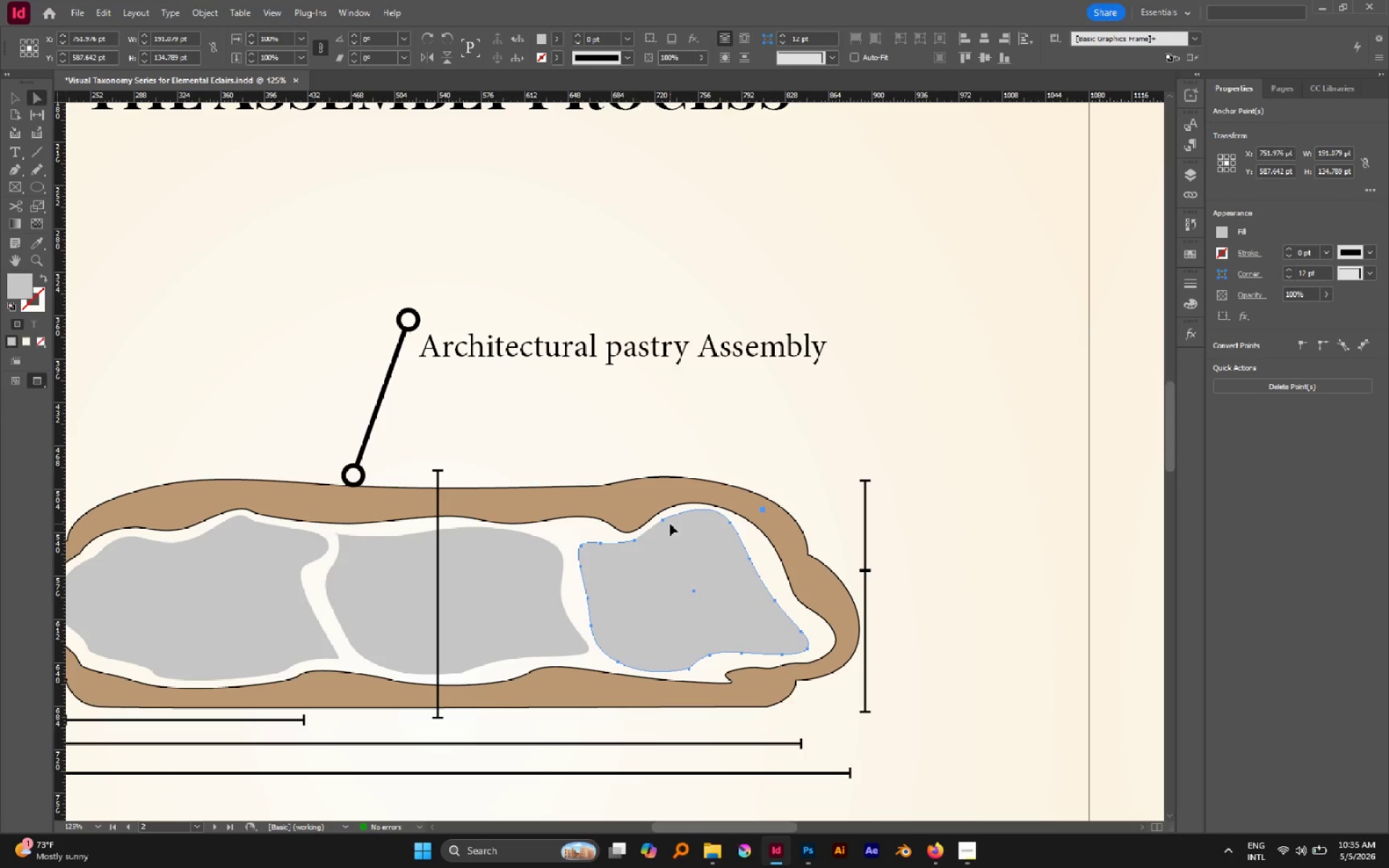 
key(P)
 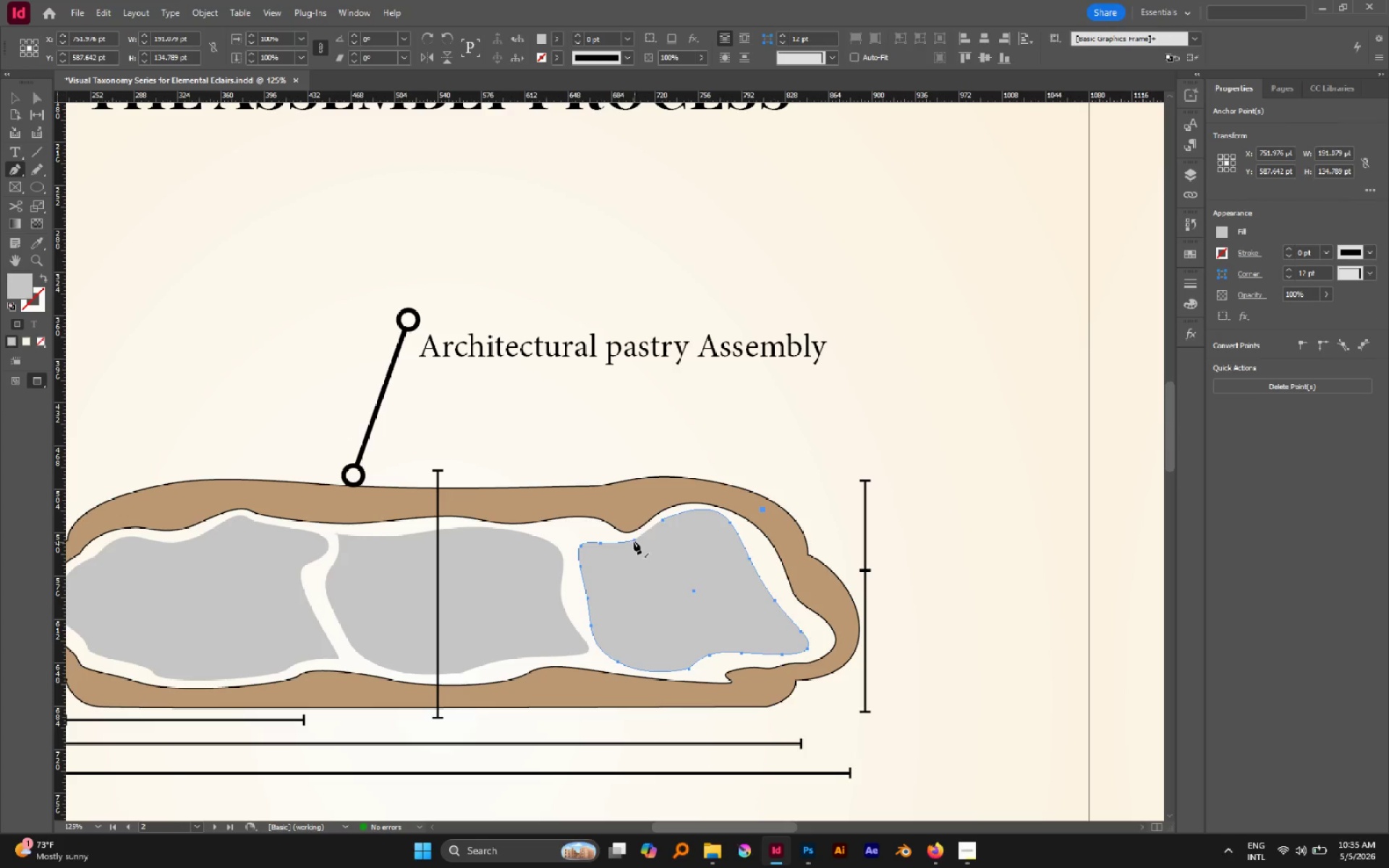 
left_click([634, 540])
 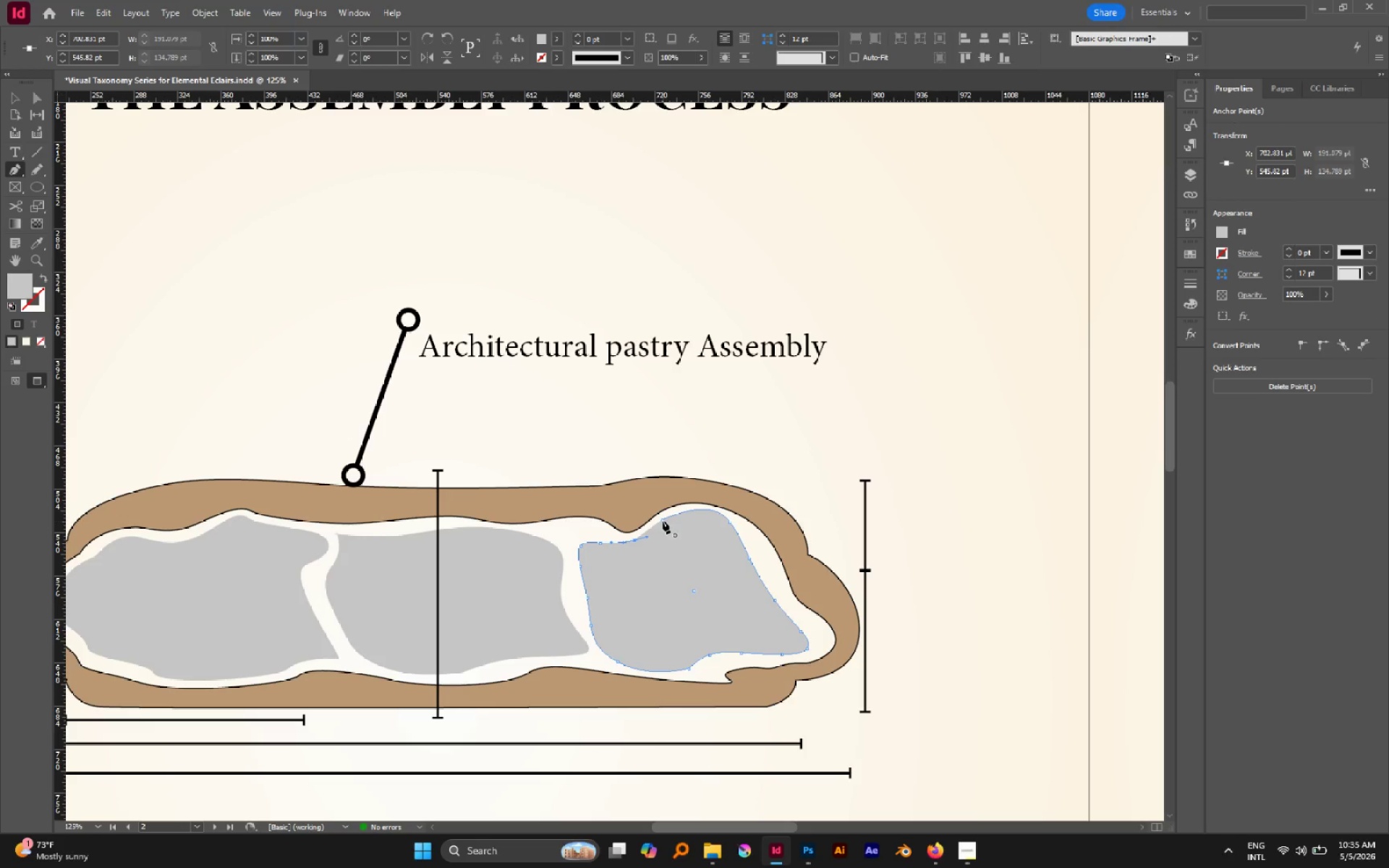 
left_click([663, 520])
 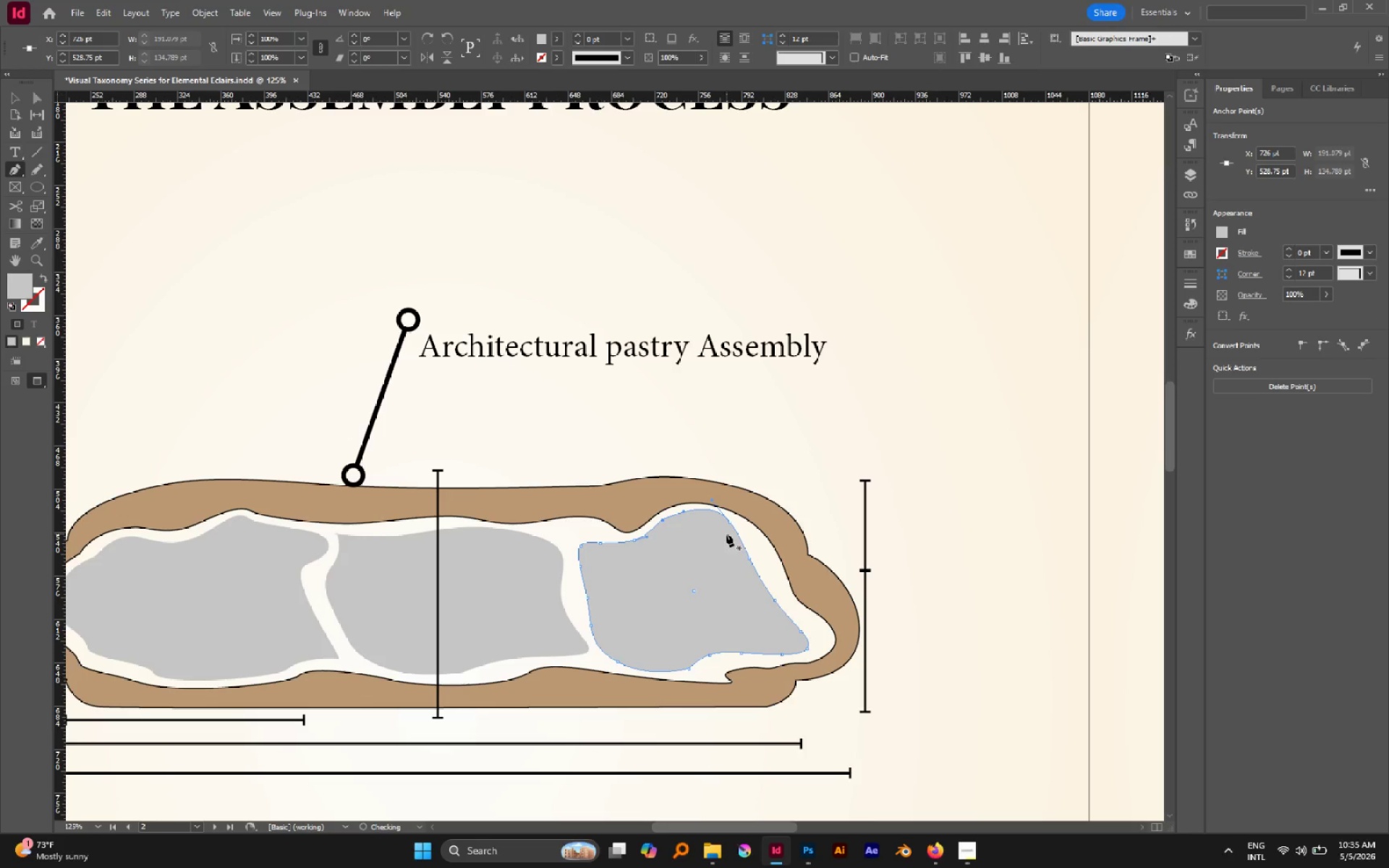 
key(V)
 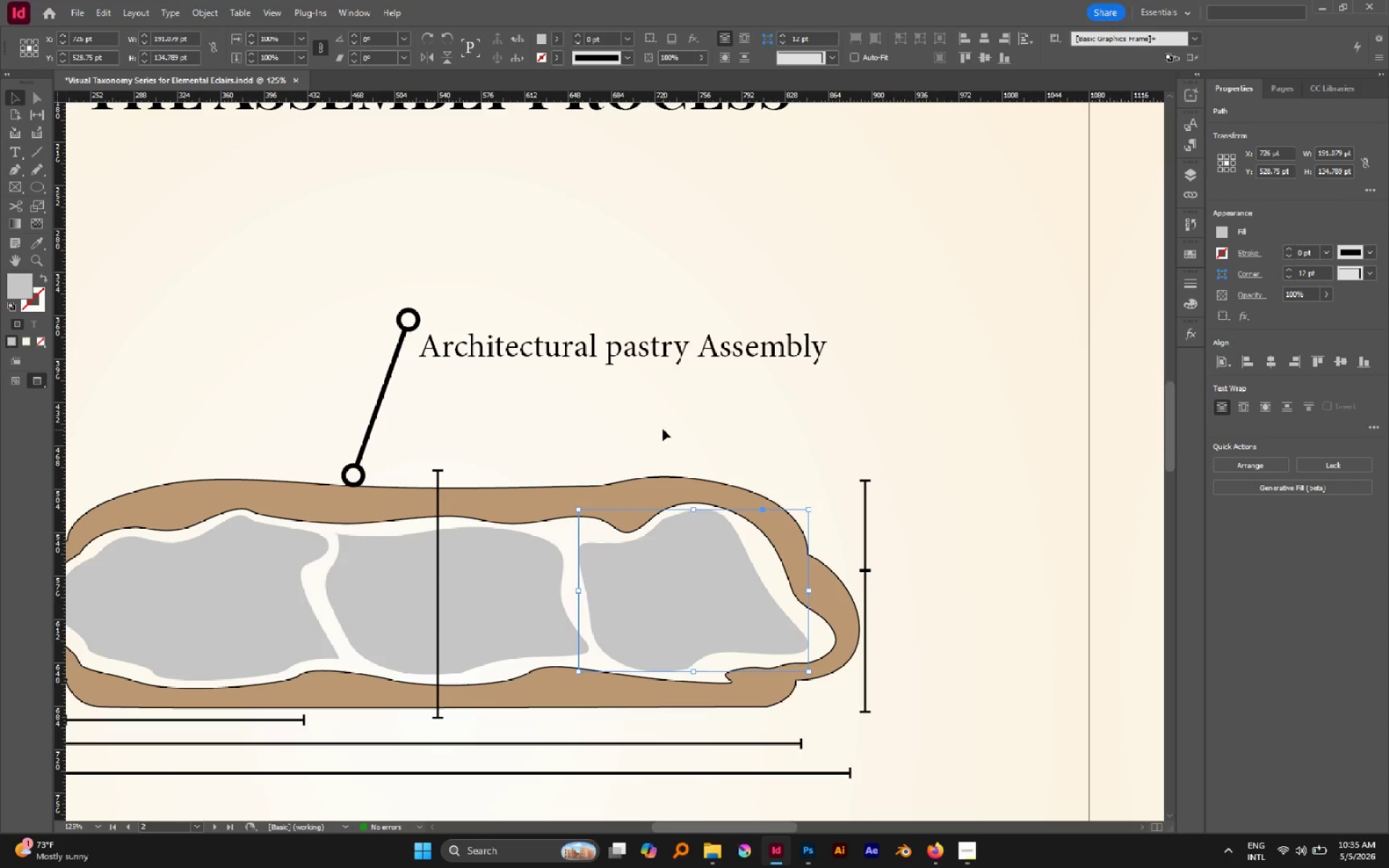 
left_click([663, 429])
 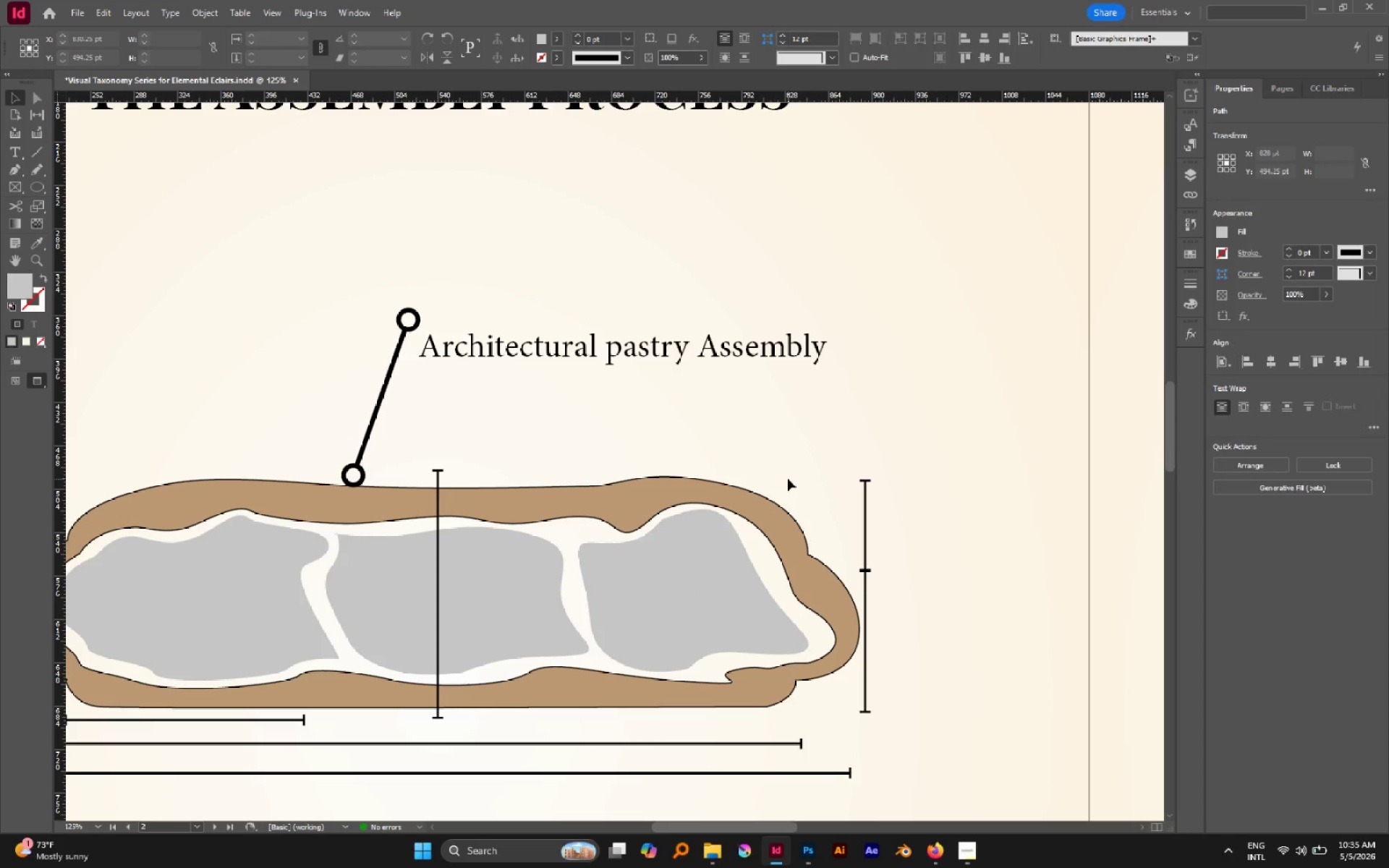 
hold_key(key=AltLeft, duration=0.45)
scroll: coordinate [780, 483], scroll_direction: down, amount: 2.0
 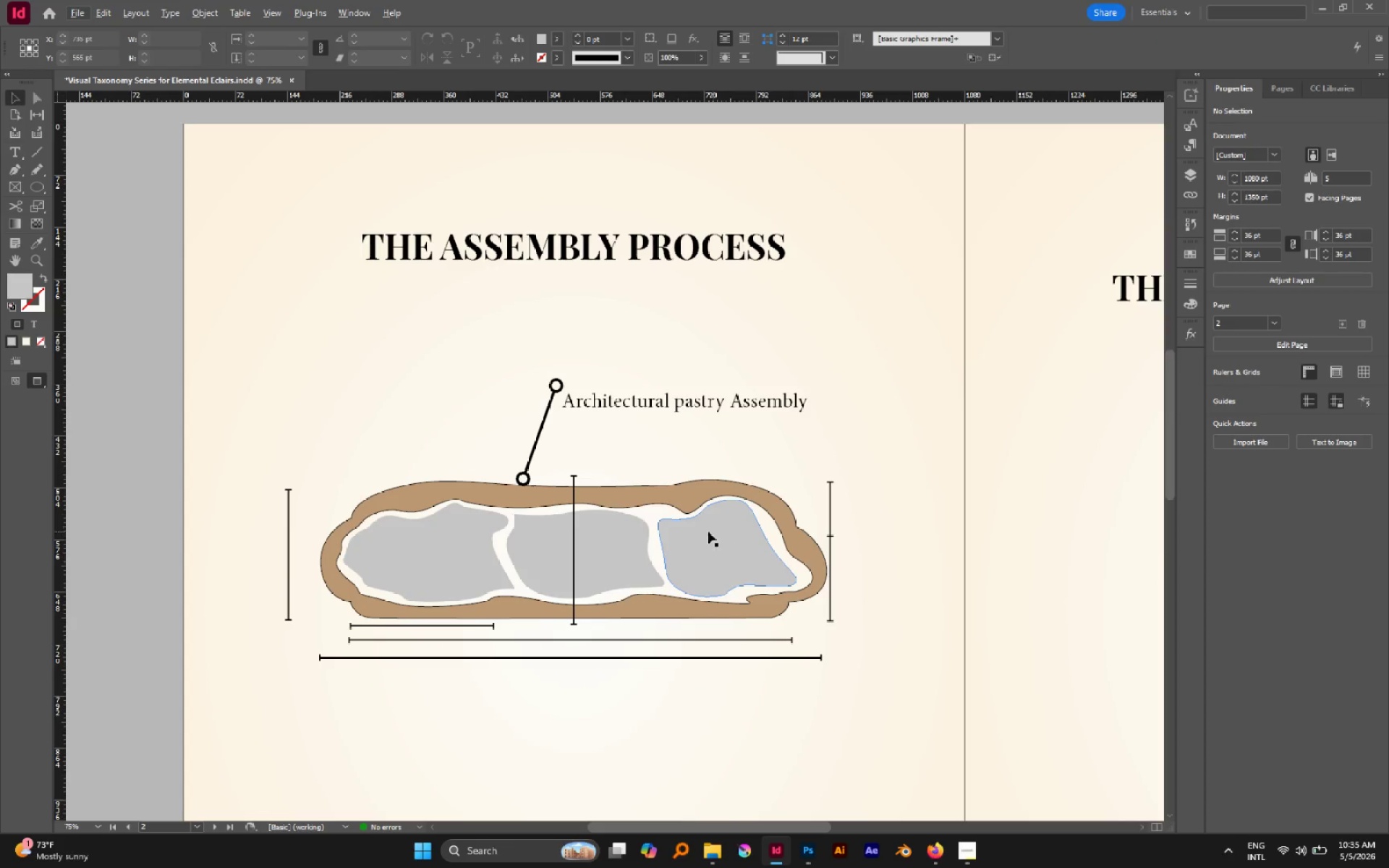 
hold_key(key=AltLeft, duration=0.81)
scroll: coordinate [659, 537], scroll_direction: up, amount: 5.0
 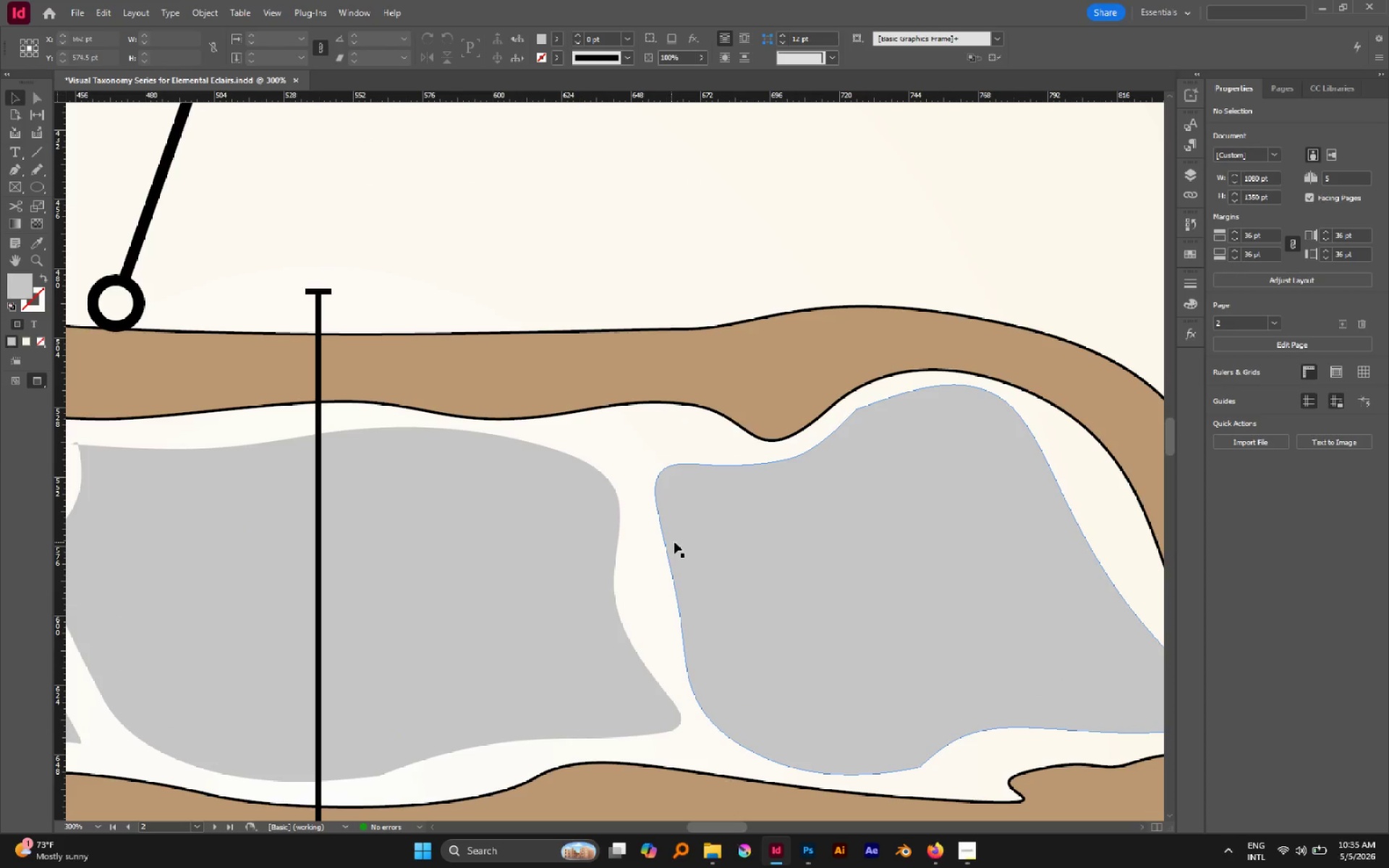 
left_click([676, 542])
 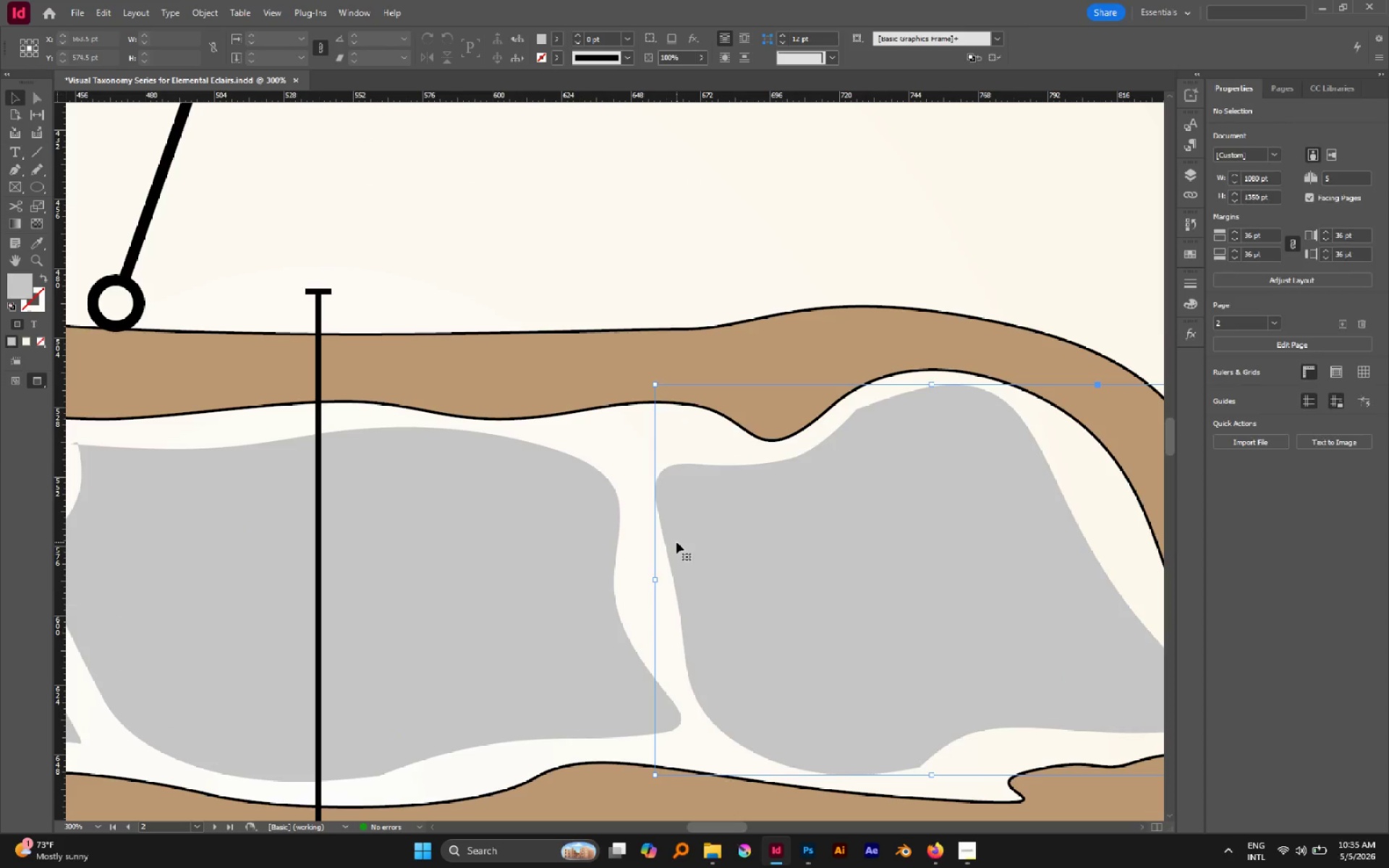 
key(A)
 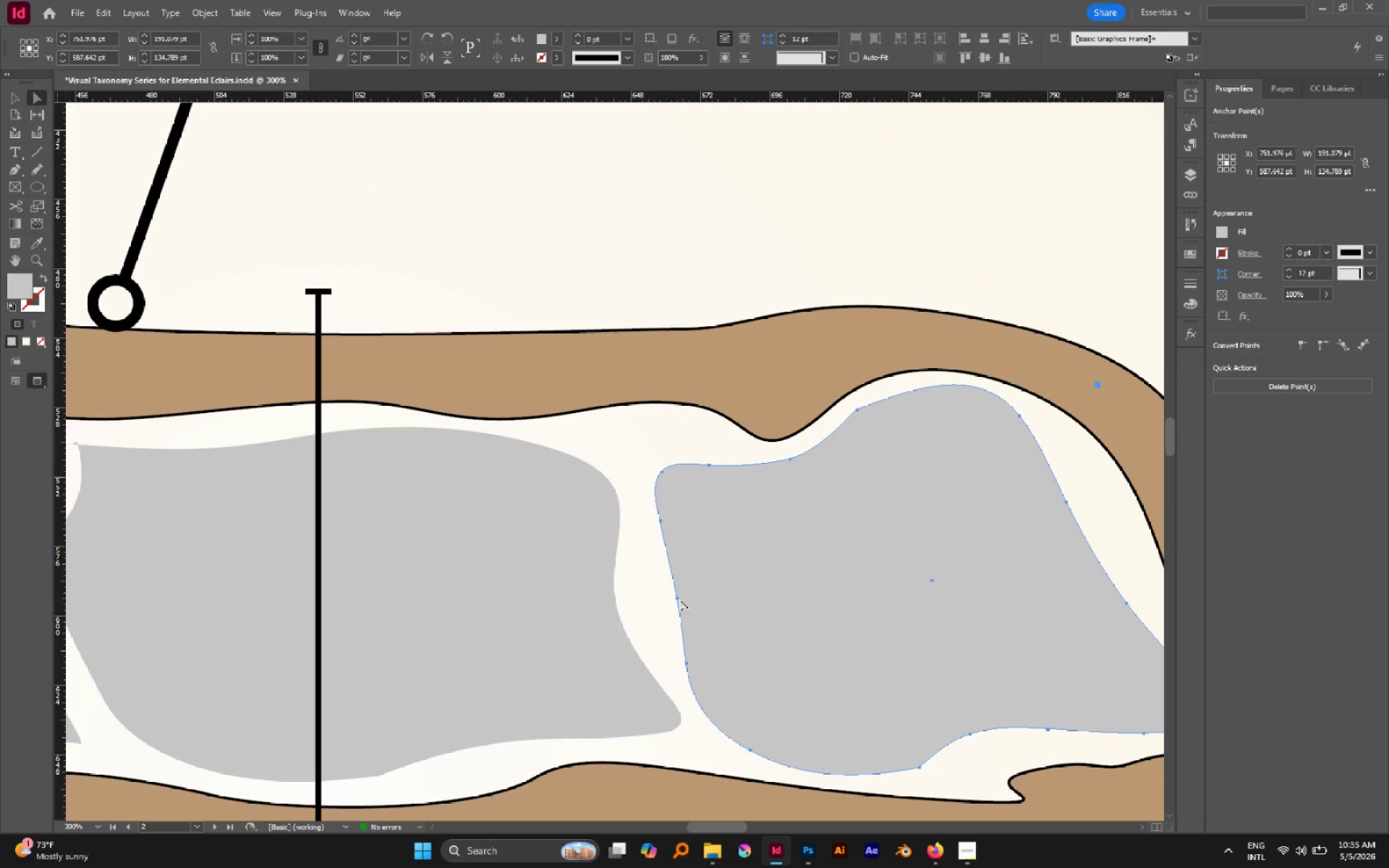 
left_click([679, 598])
 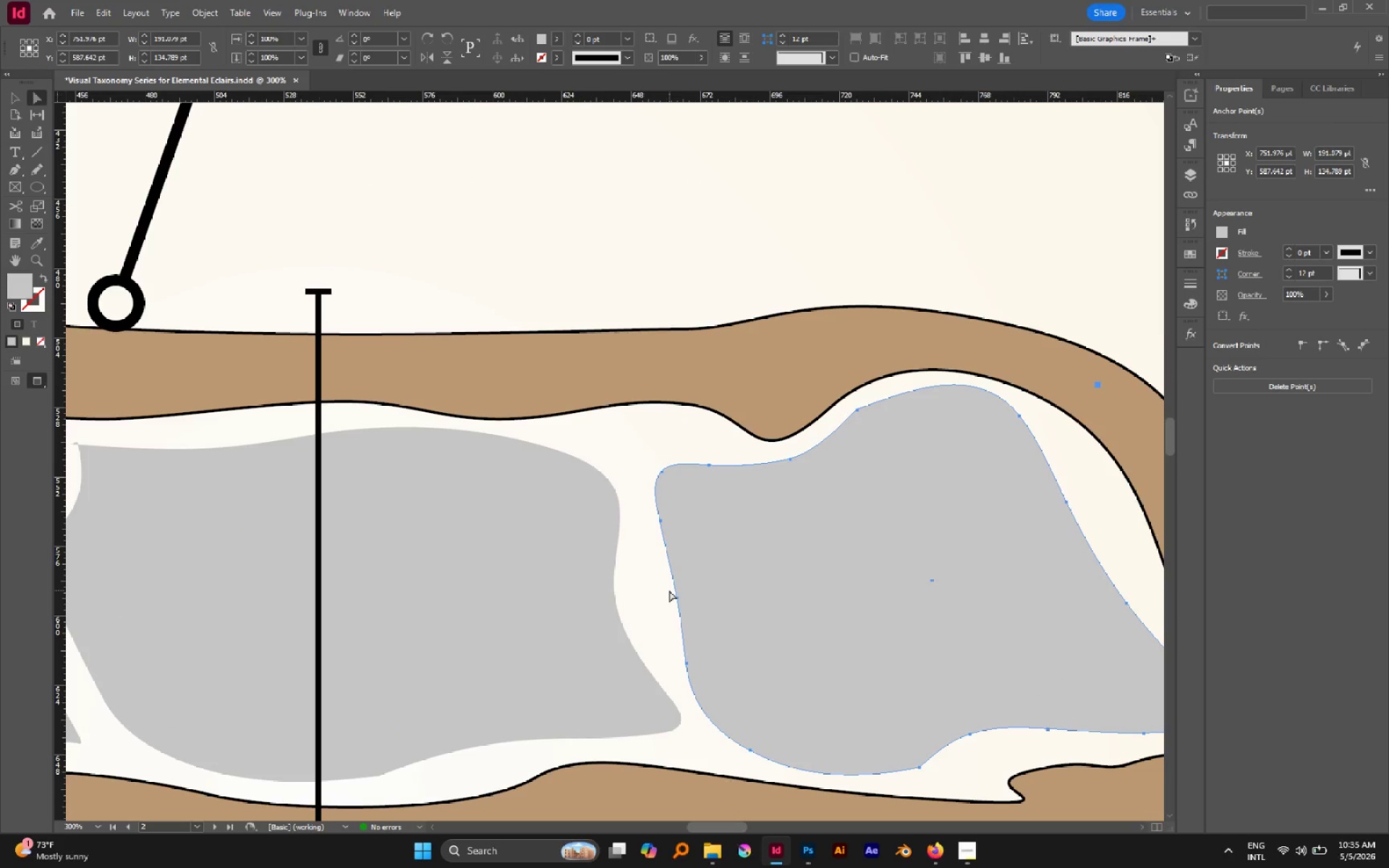 
left_click_drag(start_coordinate=[669, 590], to_coordinate=[690, 608])
 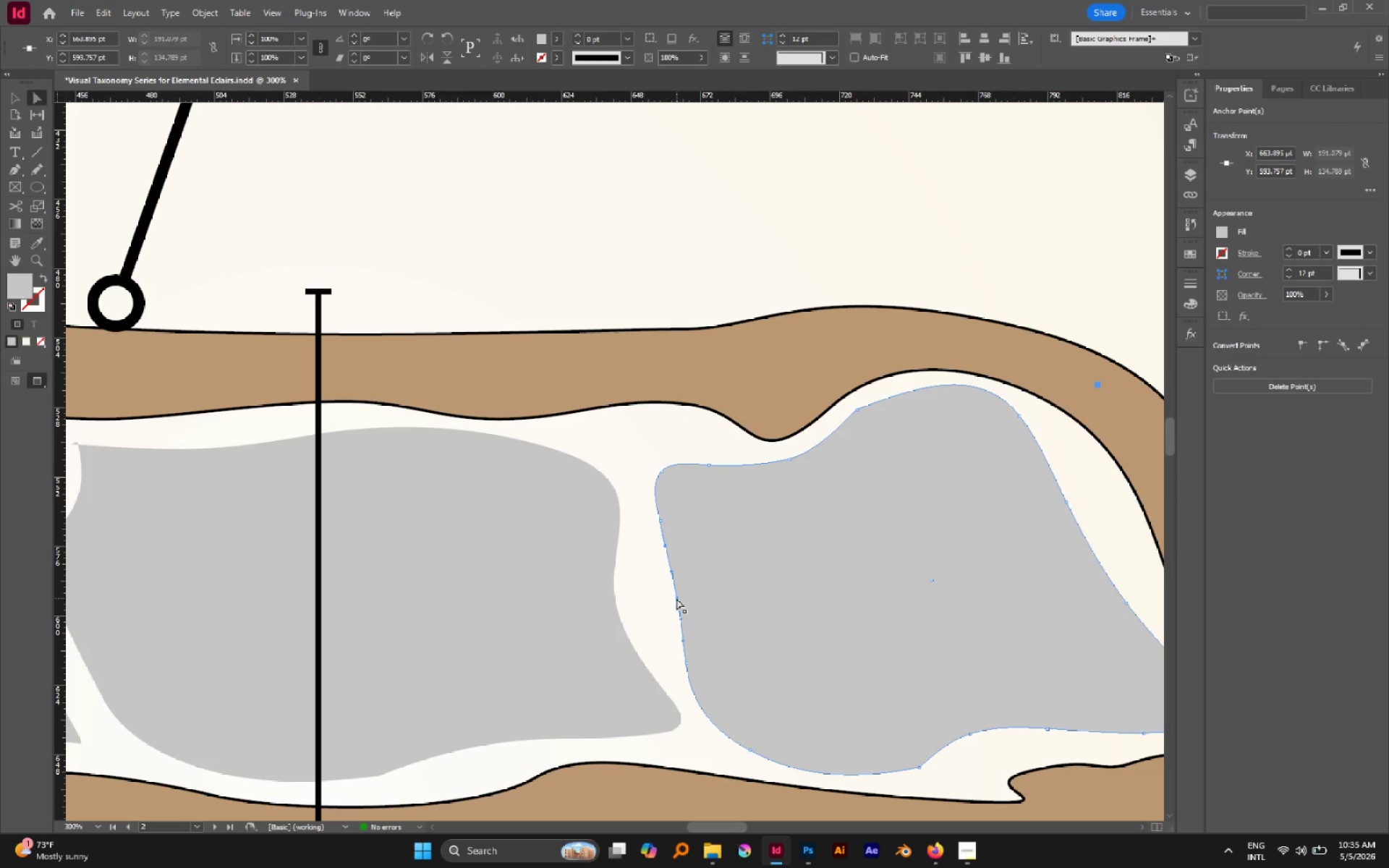 
left_click_drag(start_coordinate=[676, 598], to_coordinate=[646, 597])
 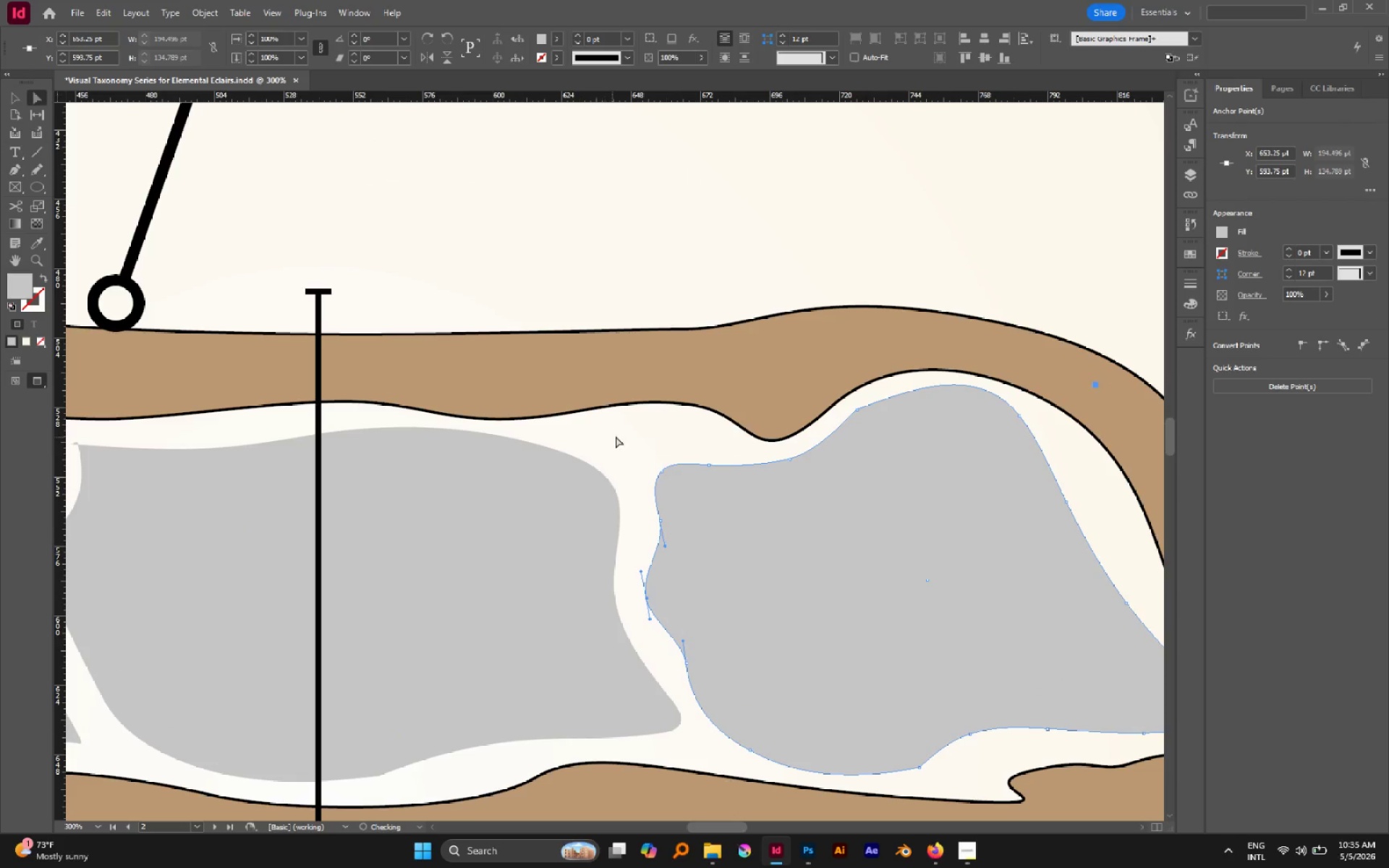 
left_click([623, 430])
 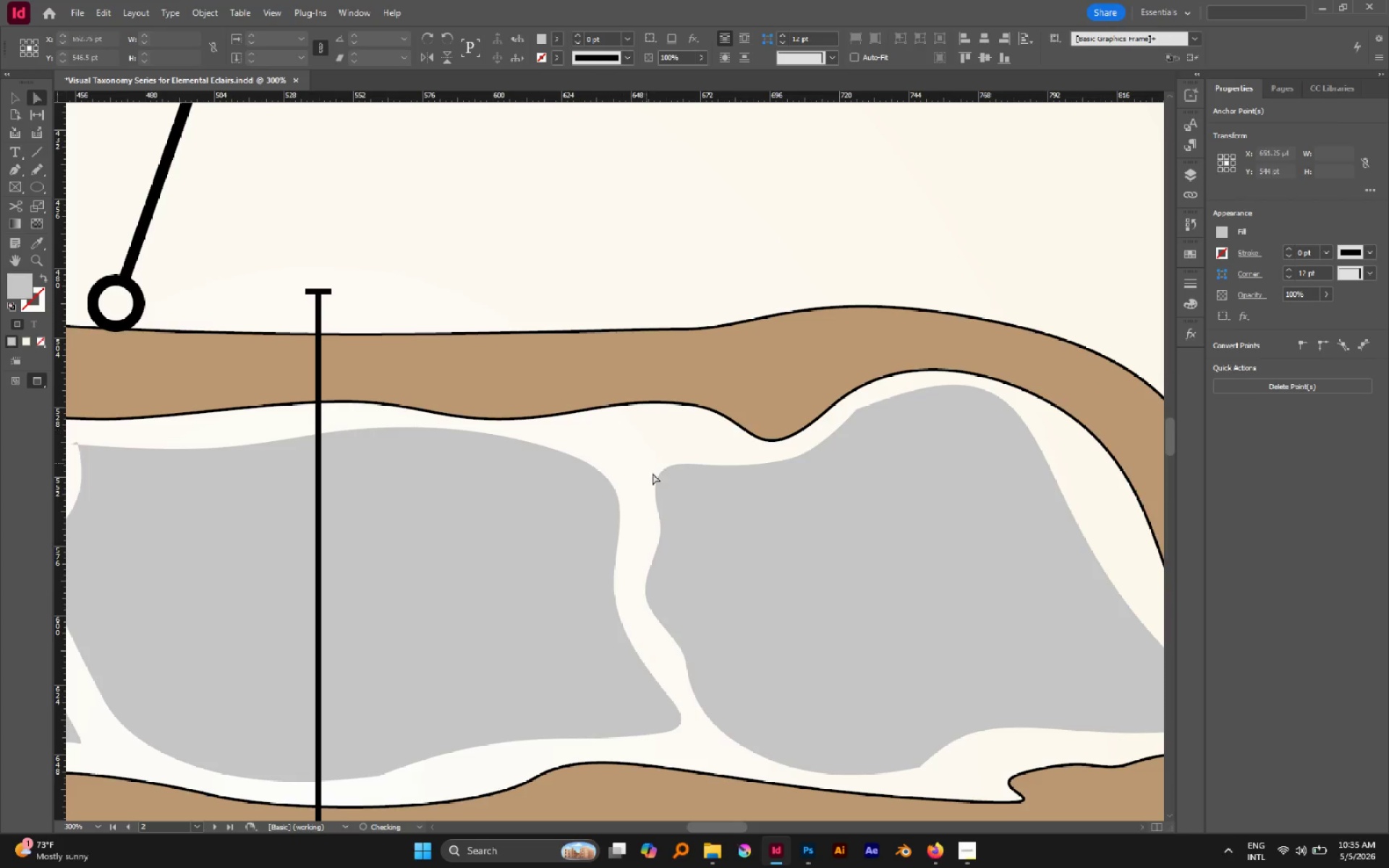 
hold_key(key=AltLeft, duration=0.52)
scroll: coordinate [661, 486], scroll_direction: down, amount: 2.0
 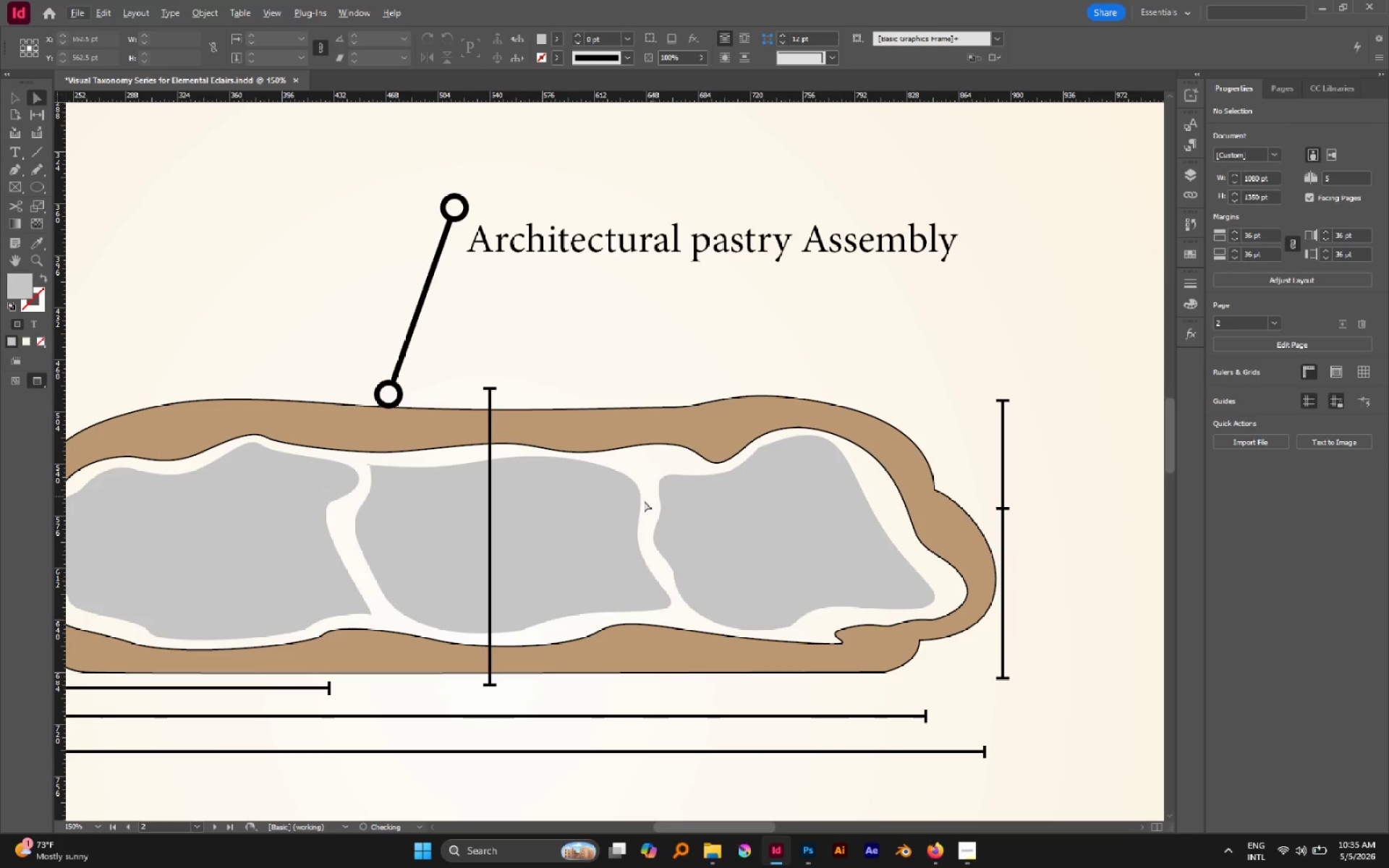 
left_click([642, 501])
 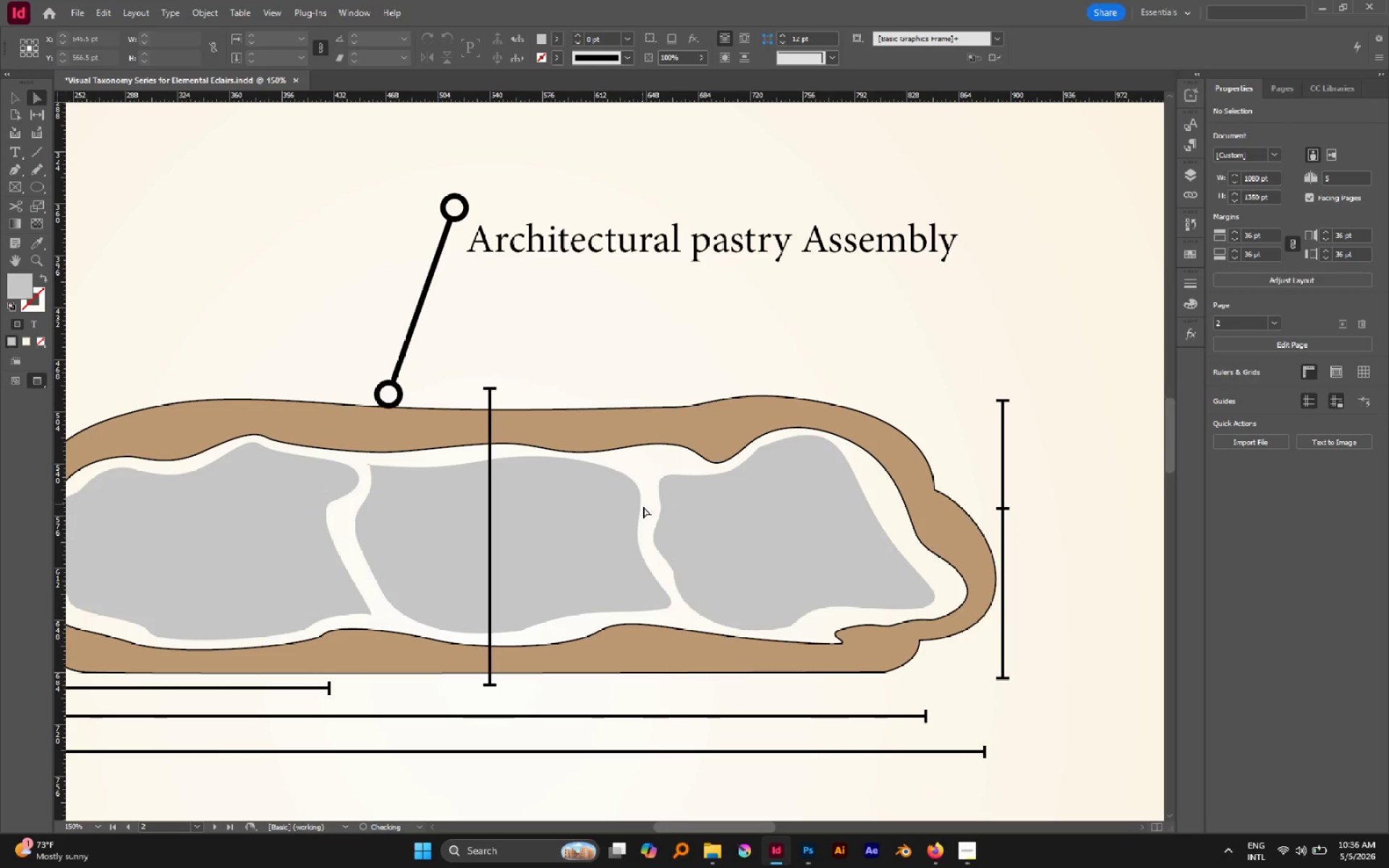 
hold_key(key=AltLeft, duration=0.45)
 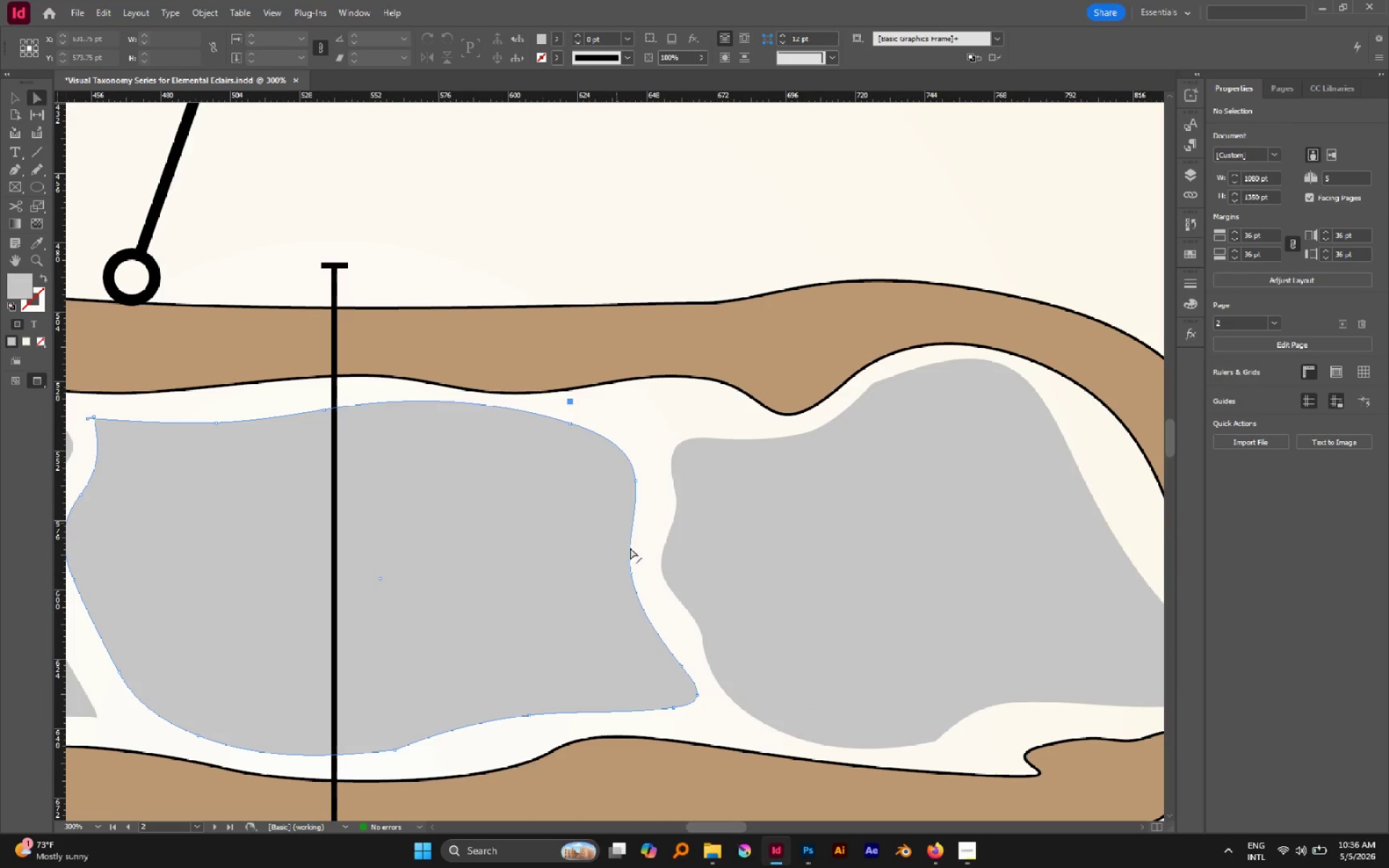 
left_click([599, 514])
 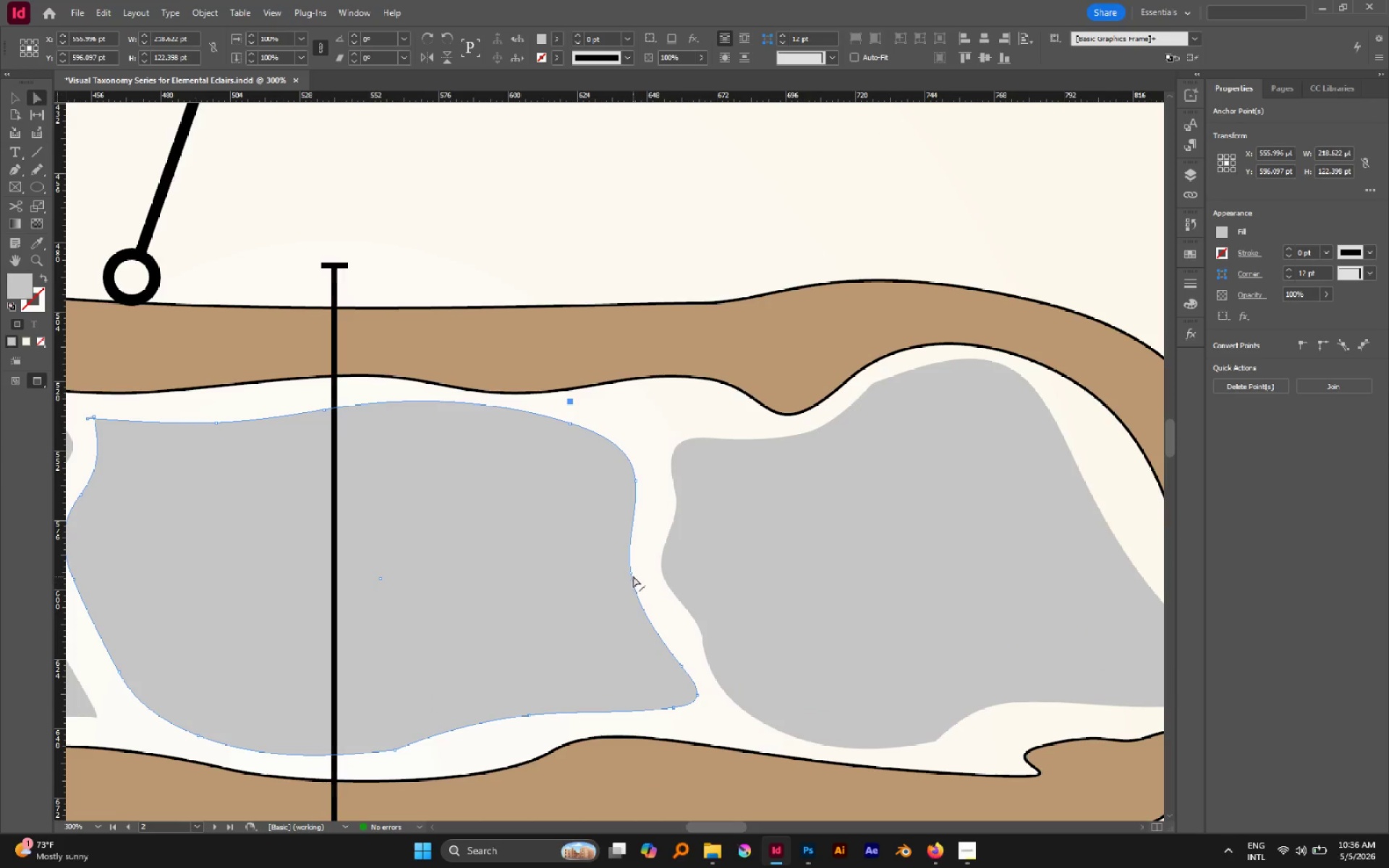 
scroll: coordinate [645, 511], scroll_direction: up, amount: 2.0
 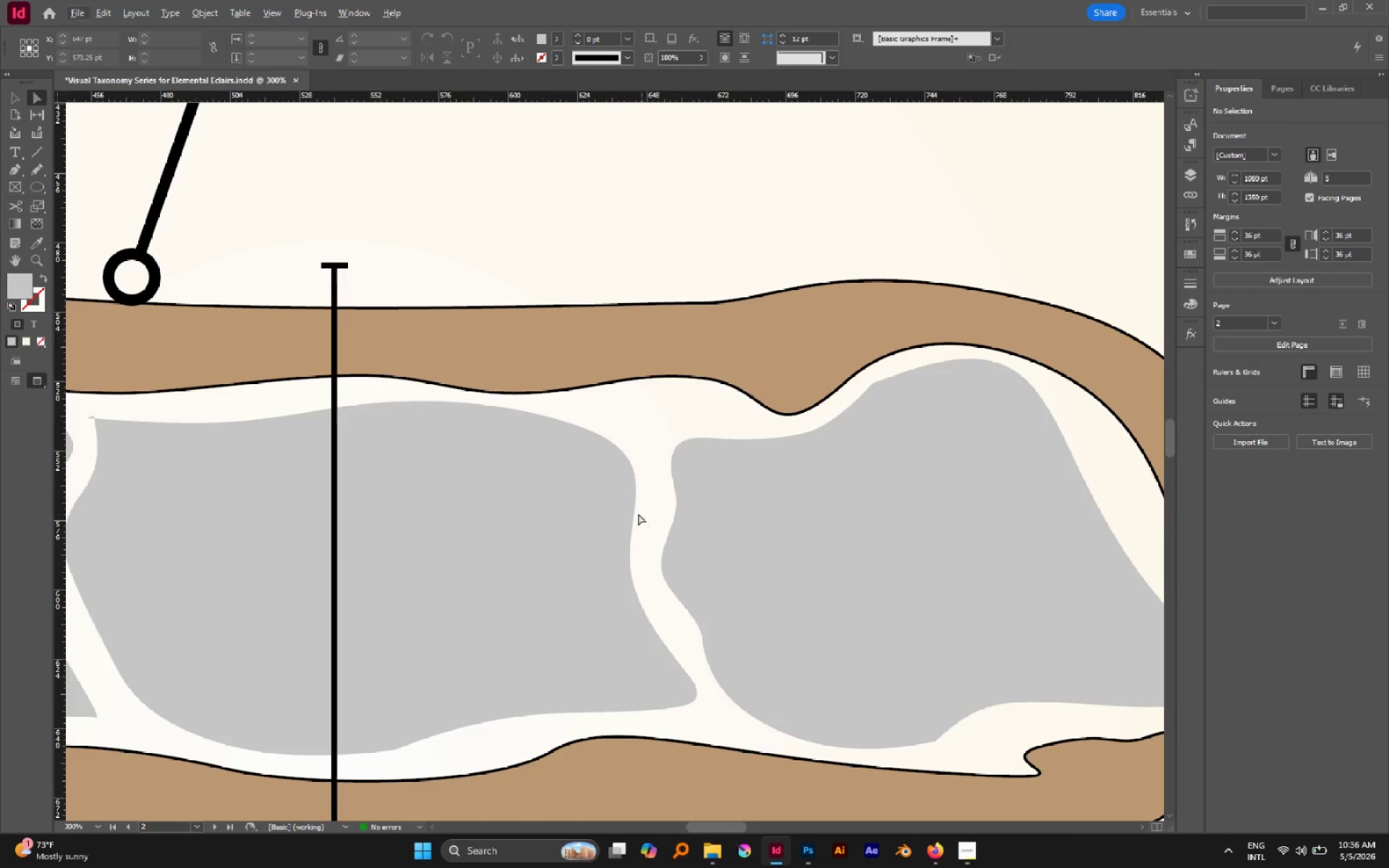 
left_click([630, 572])
 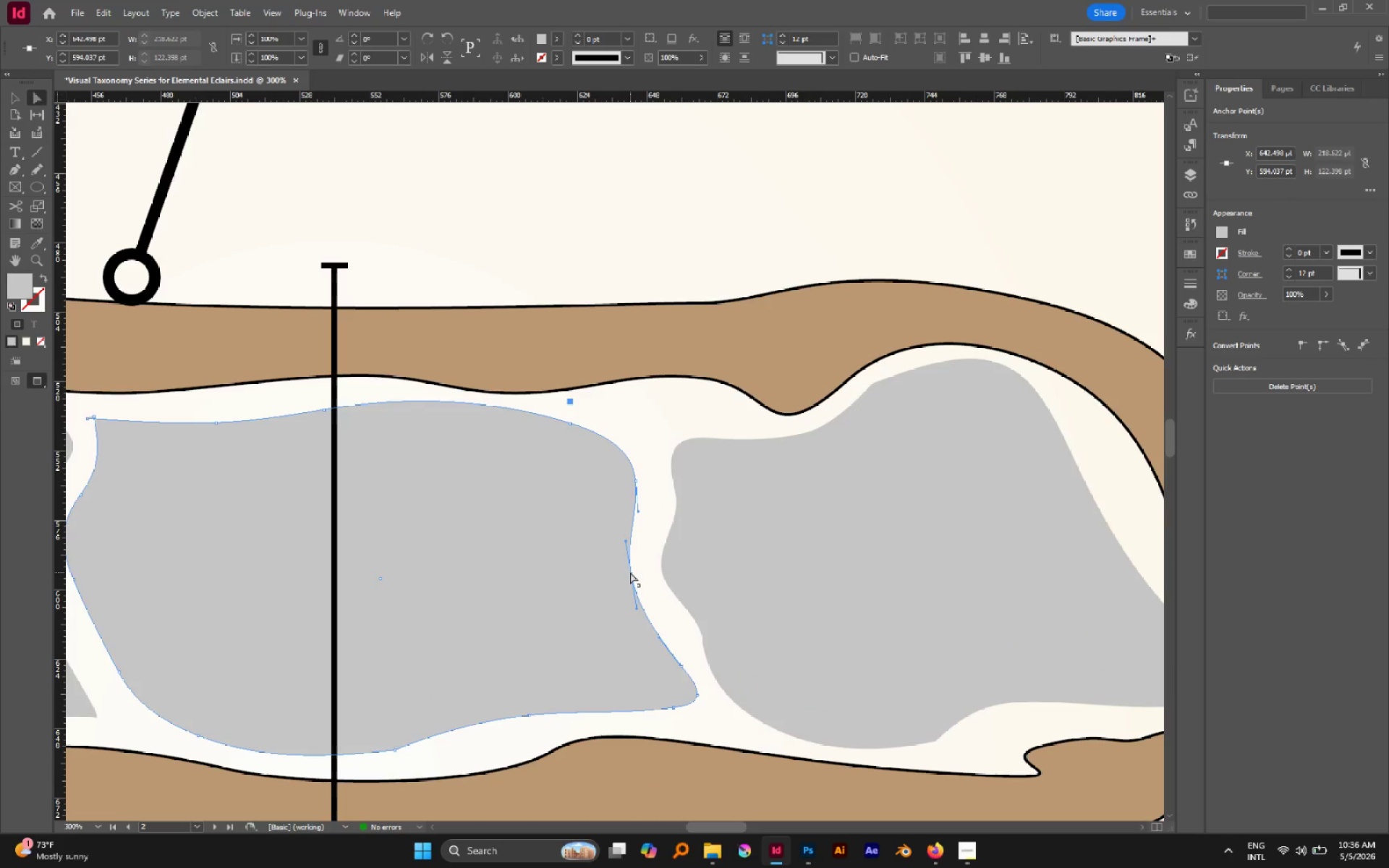 
left_click_drag(start_coordinate=[631, 573], to_coordinate=[633, 590])
 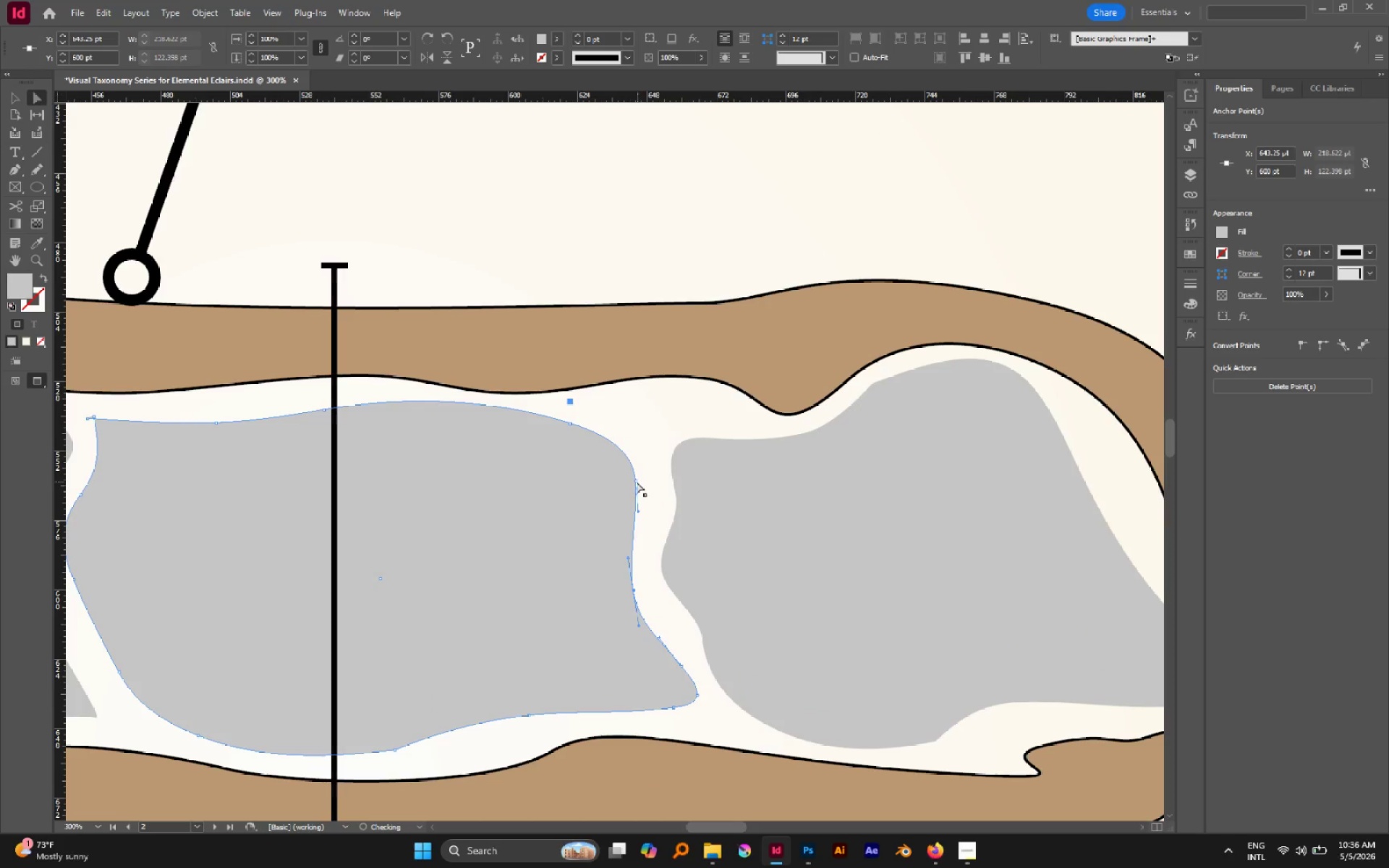 
left_click([637, 482])
 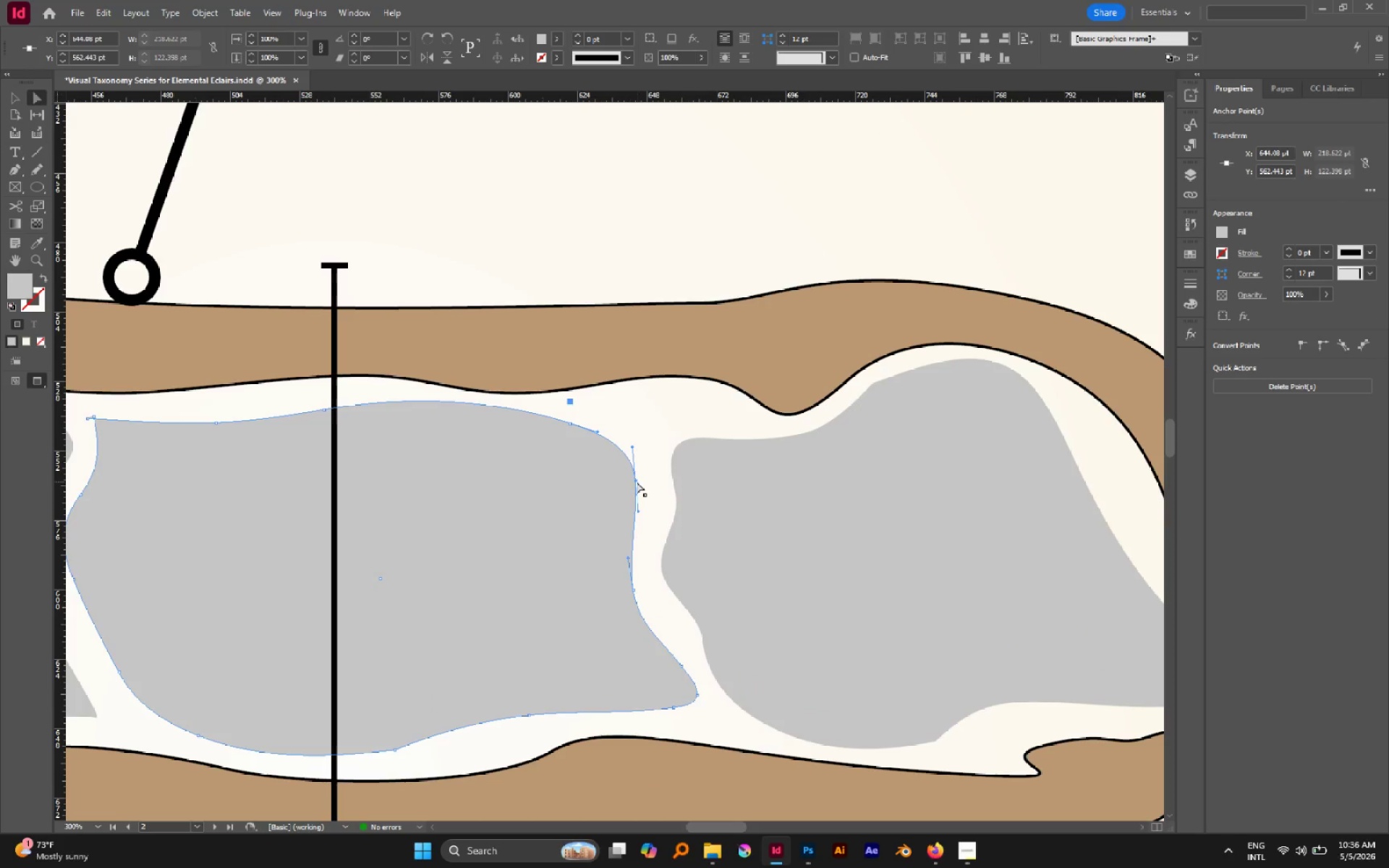 
left_click_drag(start_coordinate=[637, 482], to_coordinate=[647, 495])
 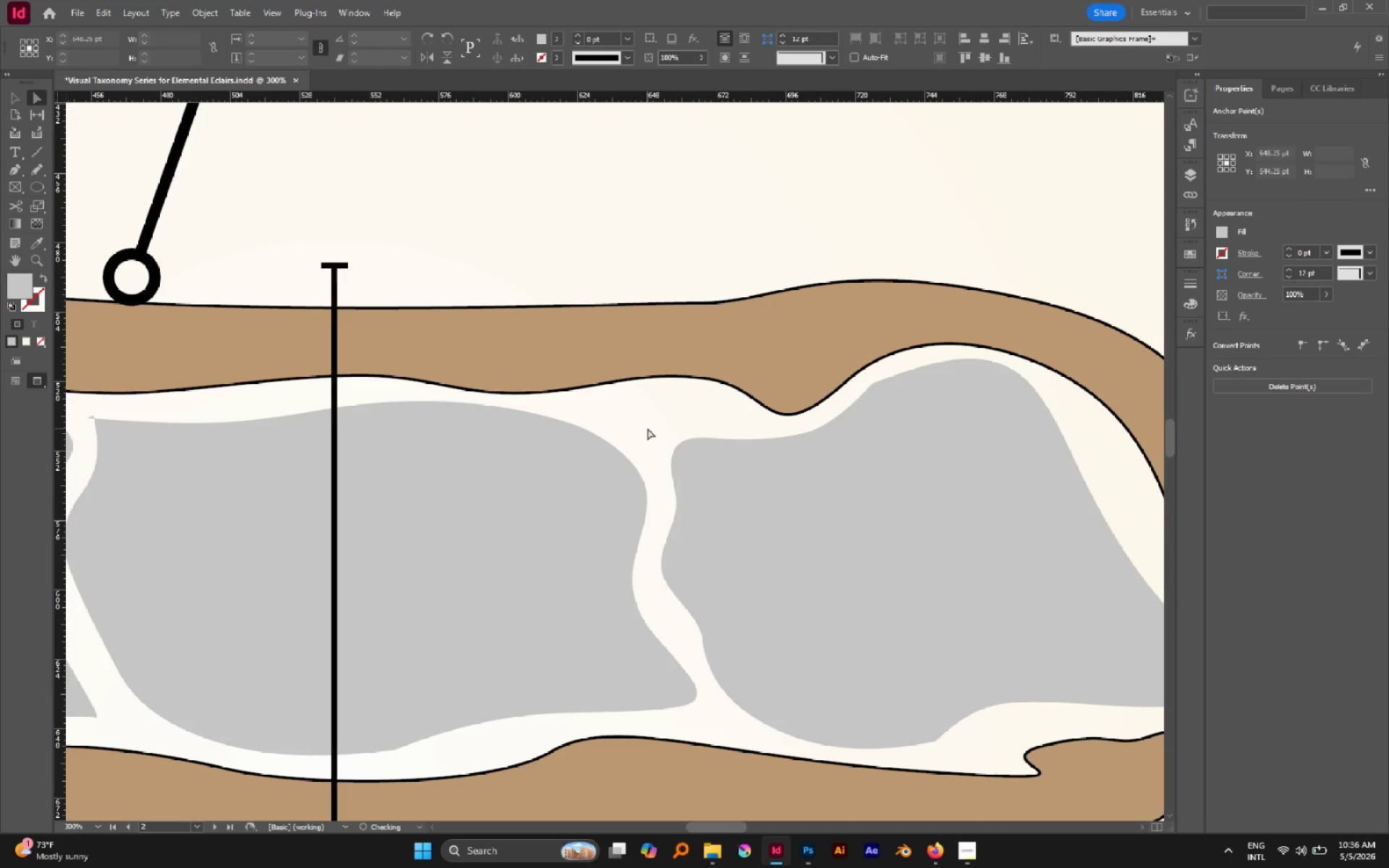 
hold_key(key=AltLeft, duration=0.69)
scroll: coordinate [668, 455], scroll_direction: down, amount: 4.0
 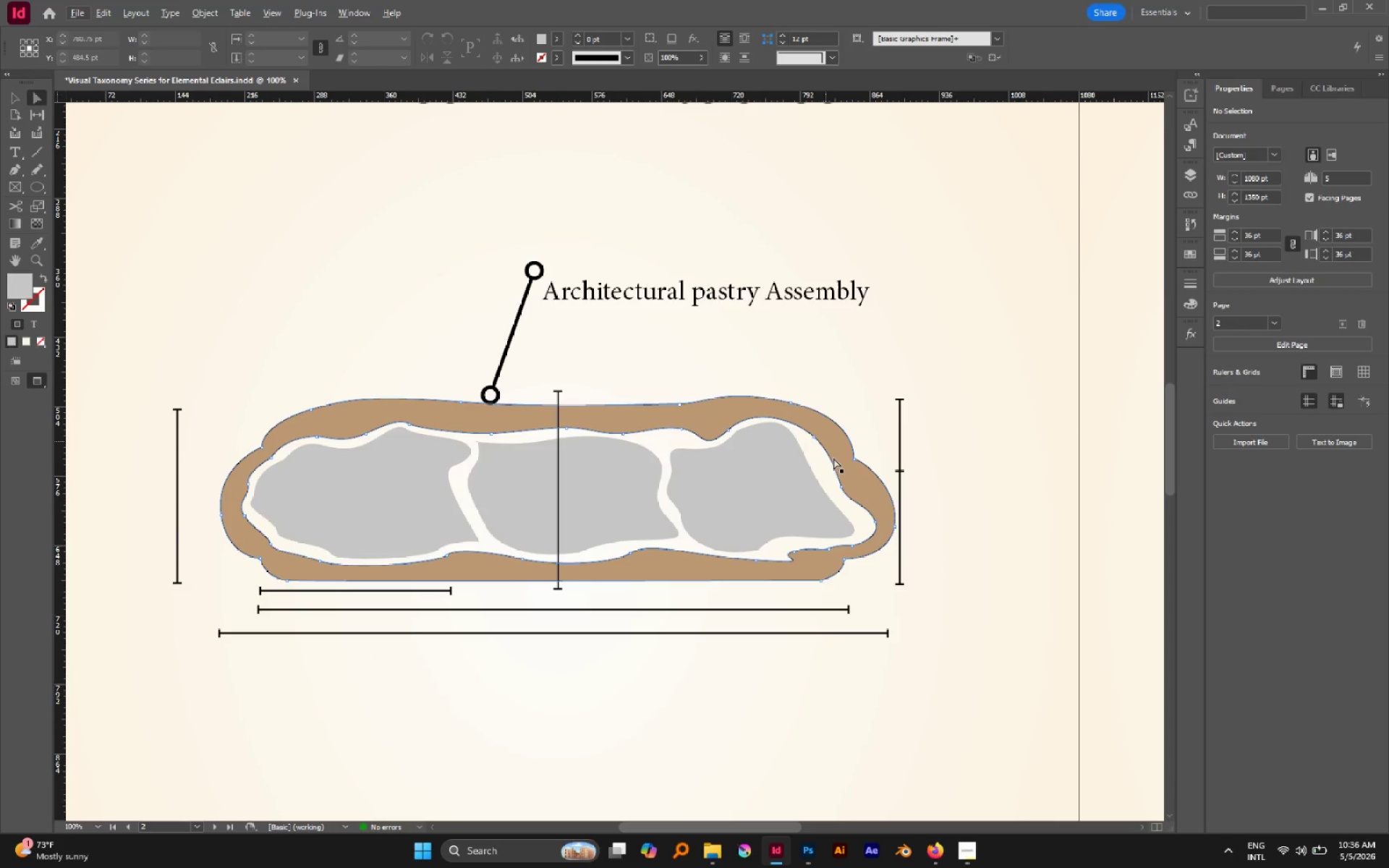 
left_click([768, 447])
 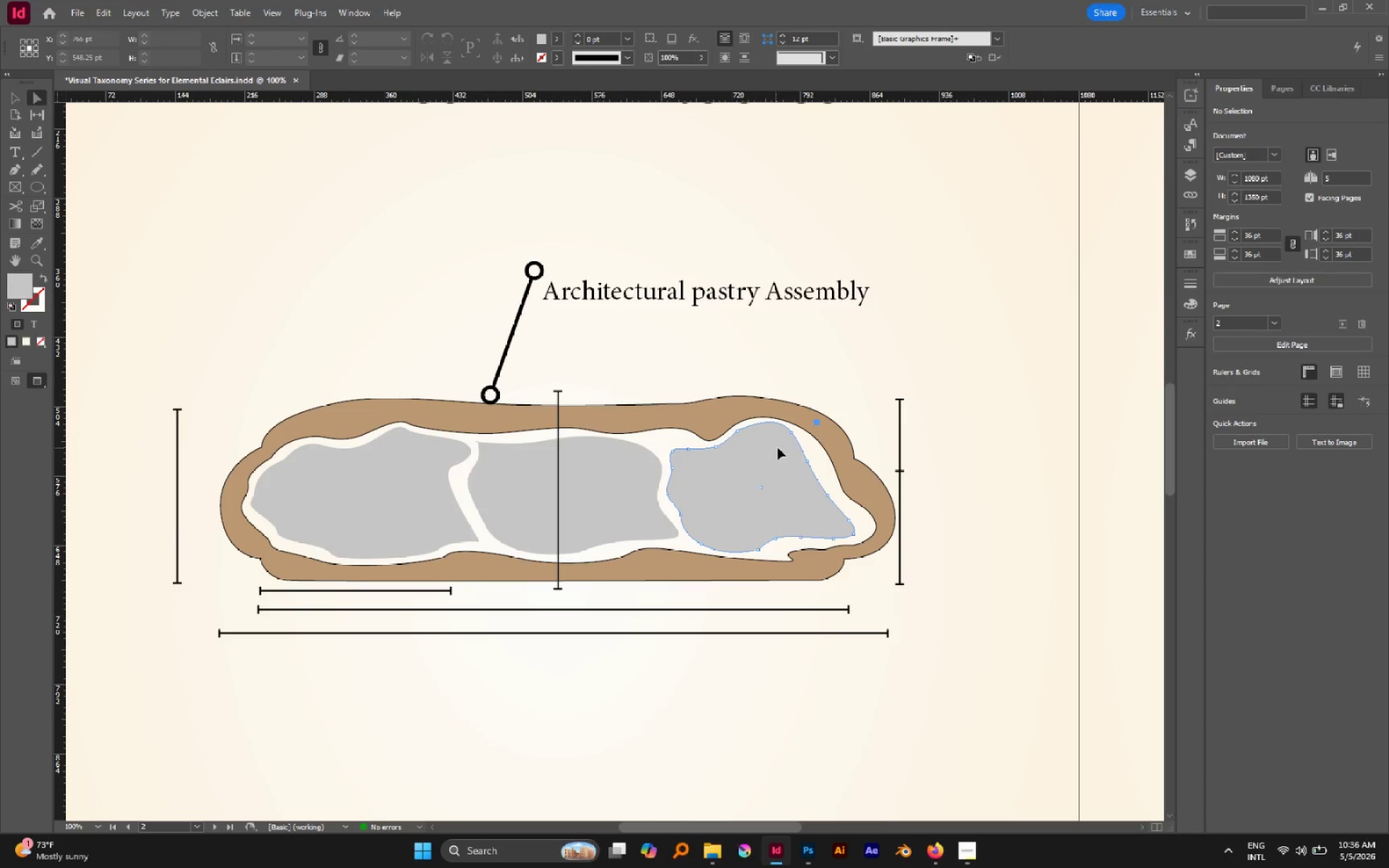 
hold_key(key=AltLeft, duration=1.06)
scroll: coordinate [779, 447], scroll_direction: up, amount: 1.0
 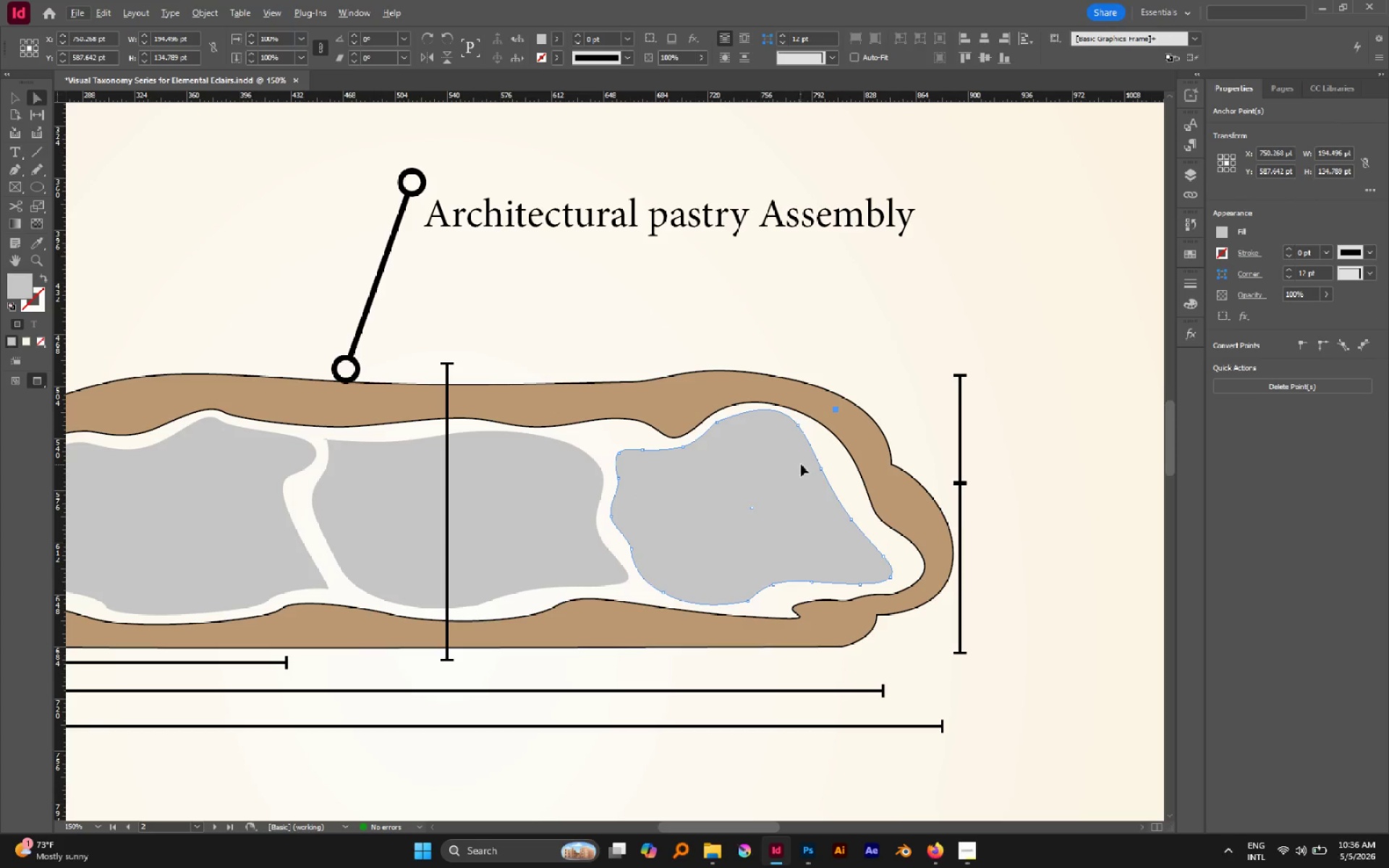 
hold_key(key=AltLeft, duration=0.59)
scroll: coordinate [794, 498], scroll_direction: up, amount: 1.0
 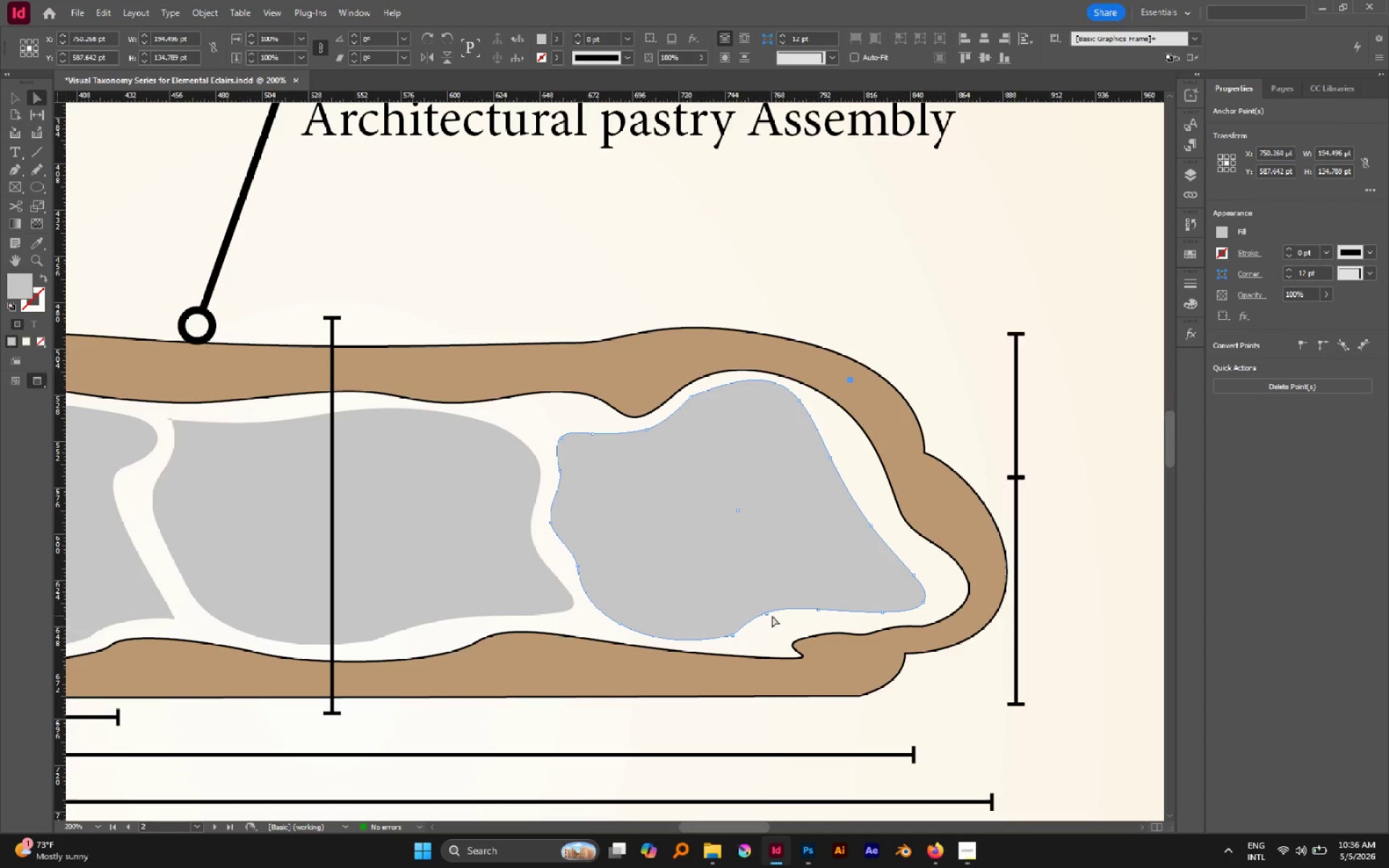 
left_click([766, 614])
 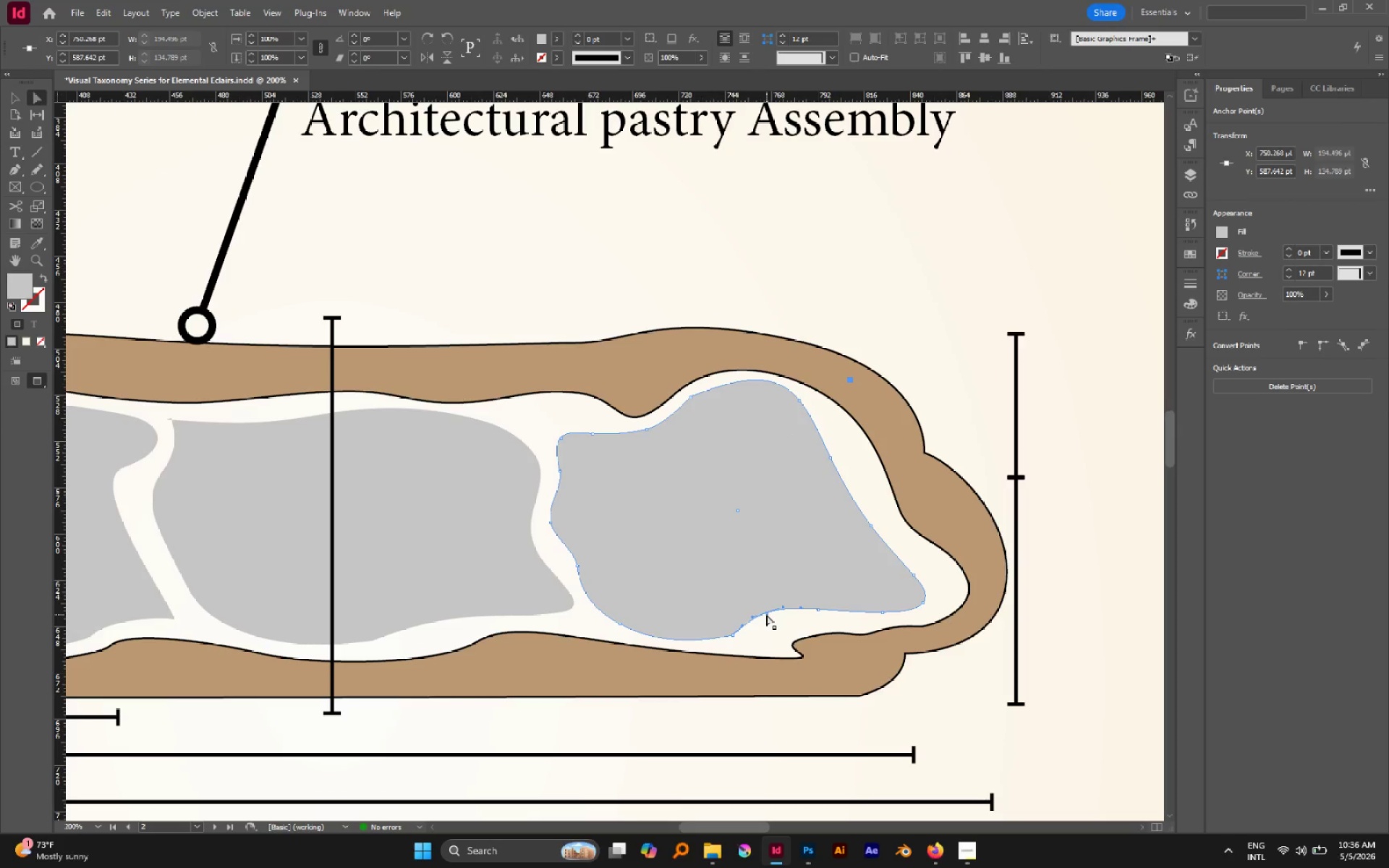 
left_click_drag(start_coordinate=[766, 614], to_coordinate=[778, 610])
 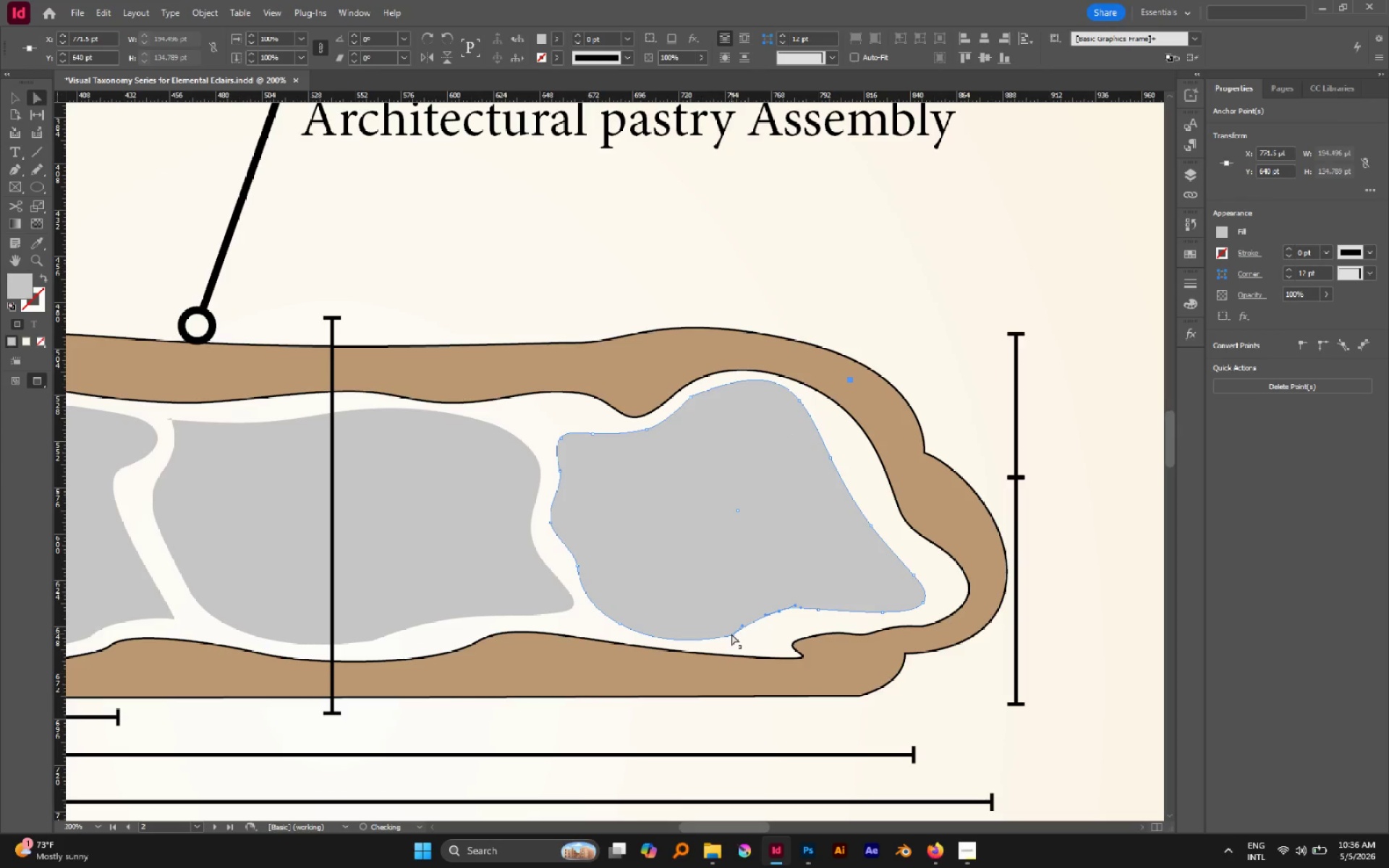 
left_click_drag(start_coordinate=[731, 634], to_coordinate=[740, 634])
 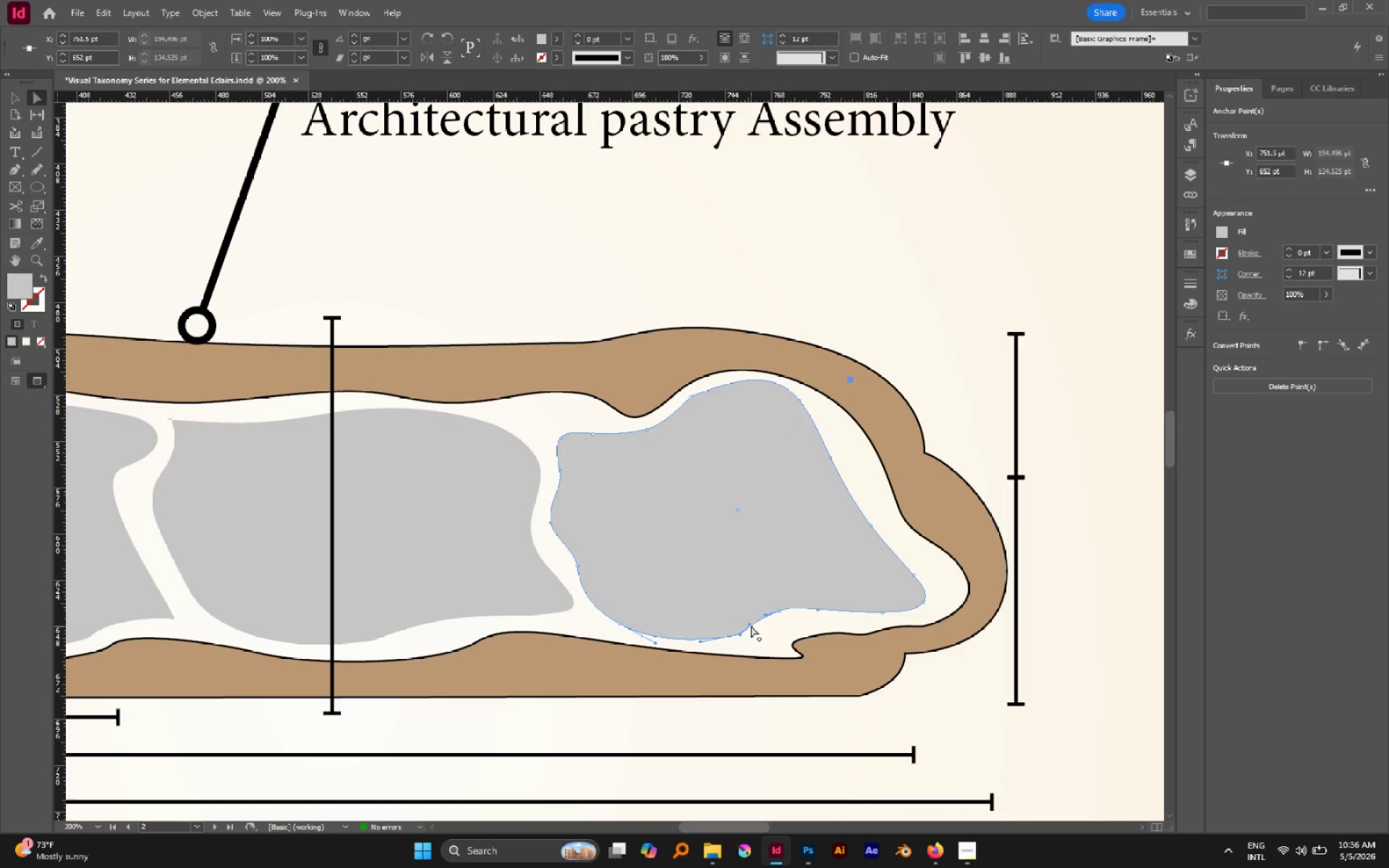 
left_click_drag(start_coordinate=[751, 626], to_coordinate=[757, 629])
 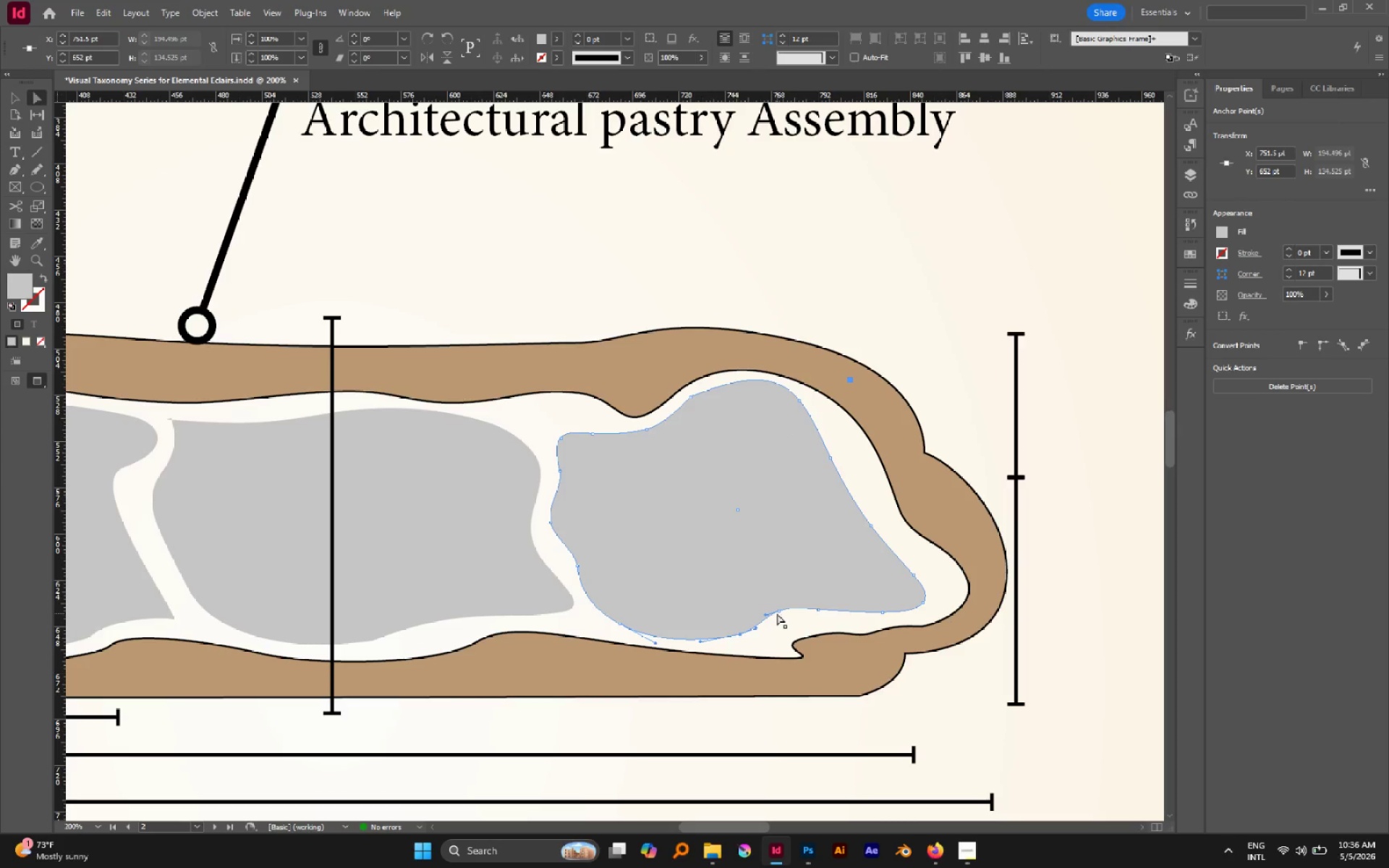 
left_click_drag(start_coordinate=[778, 613], to_coordinate=[784, 613])
 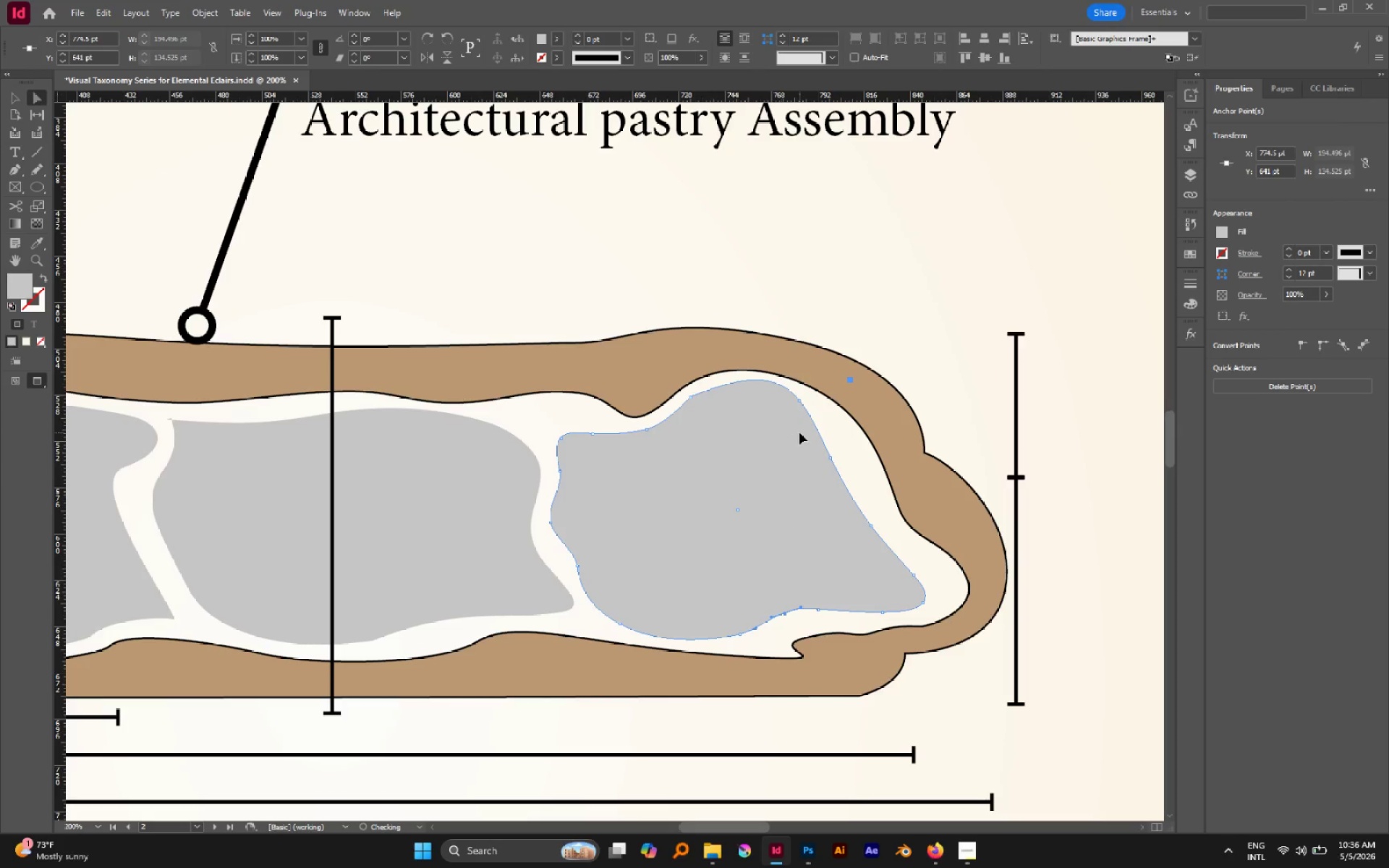 
left_click([801, 431])
 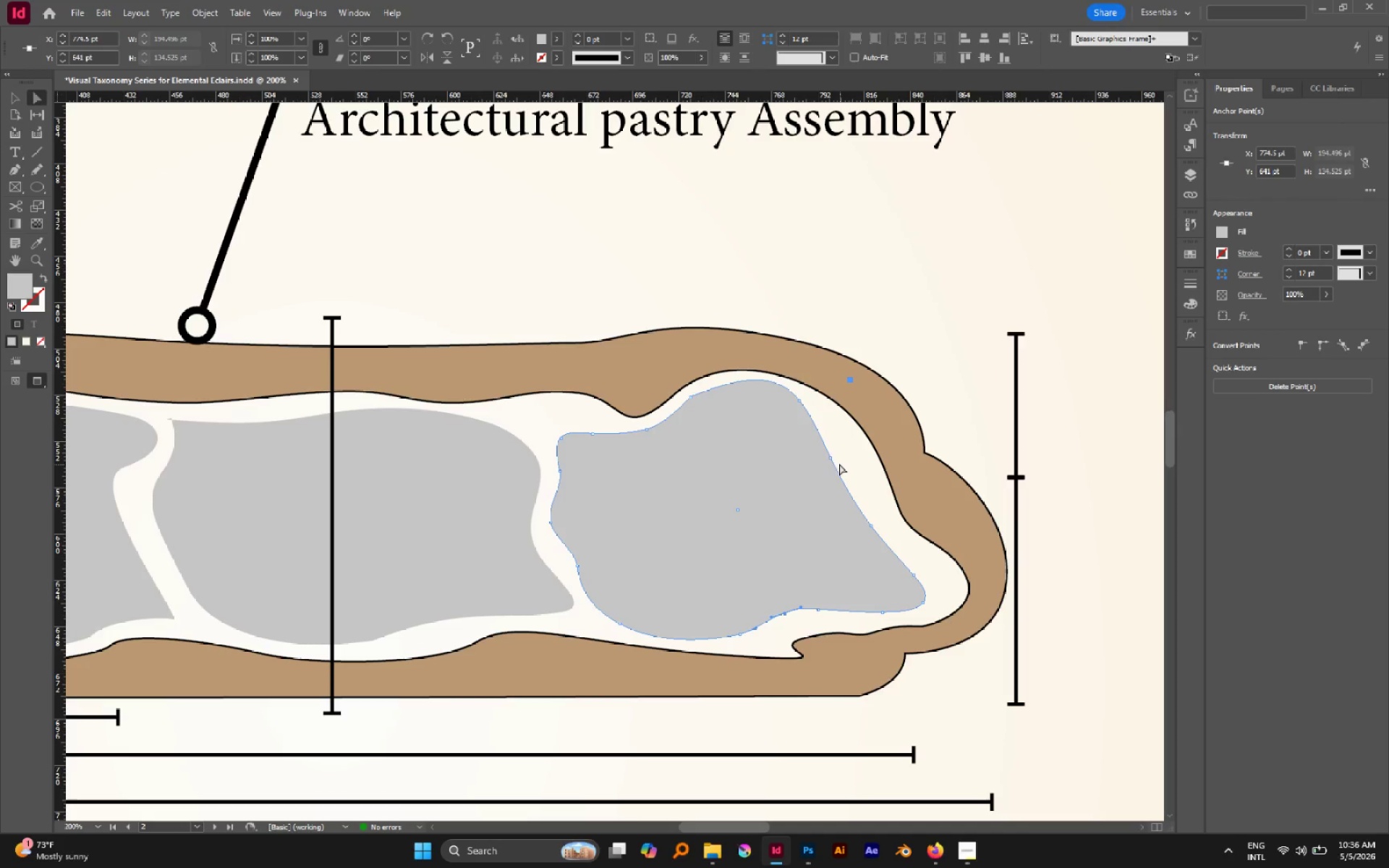 
left_click([830, 459])
 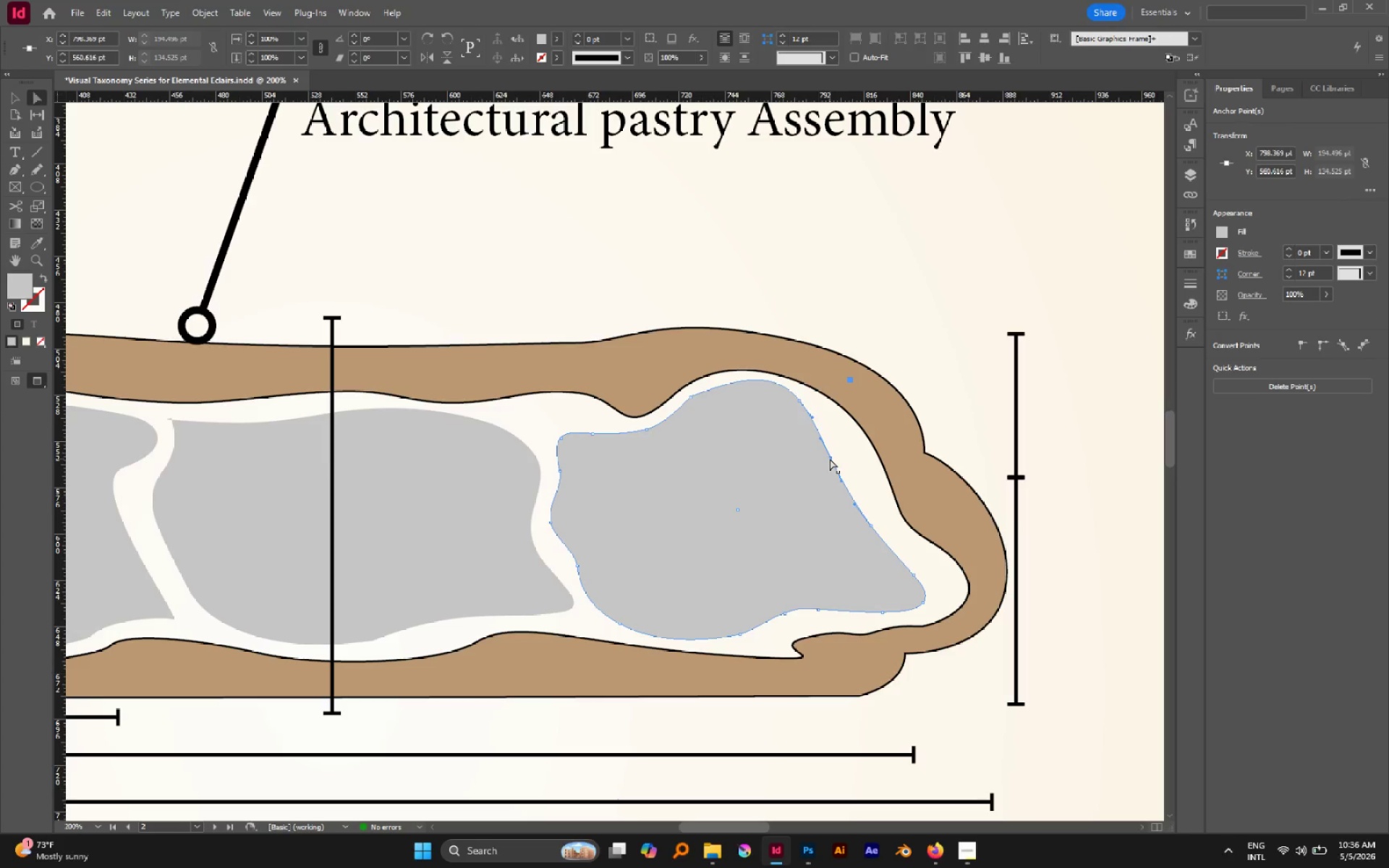 
left_click_drag(start_coordinate=[830, 459], to_coordinate=[846, 465])
 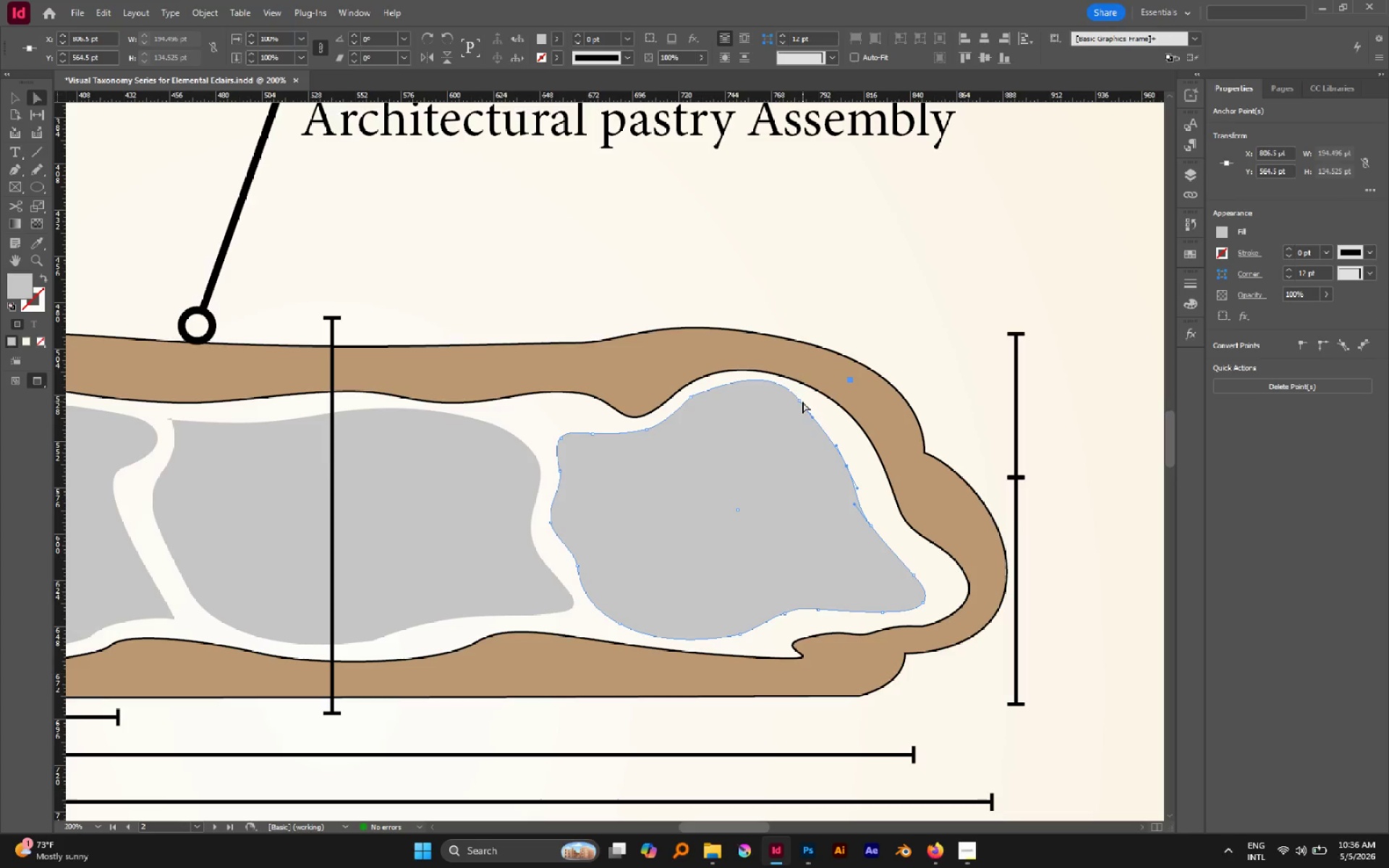 
left_click([799, 400])
 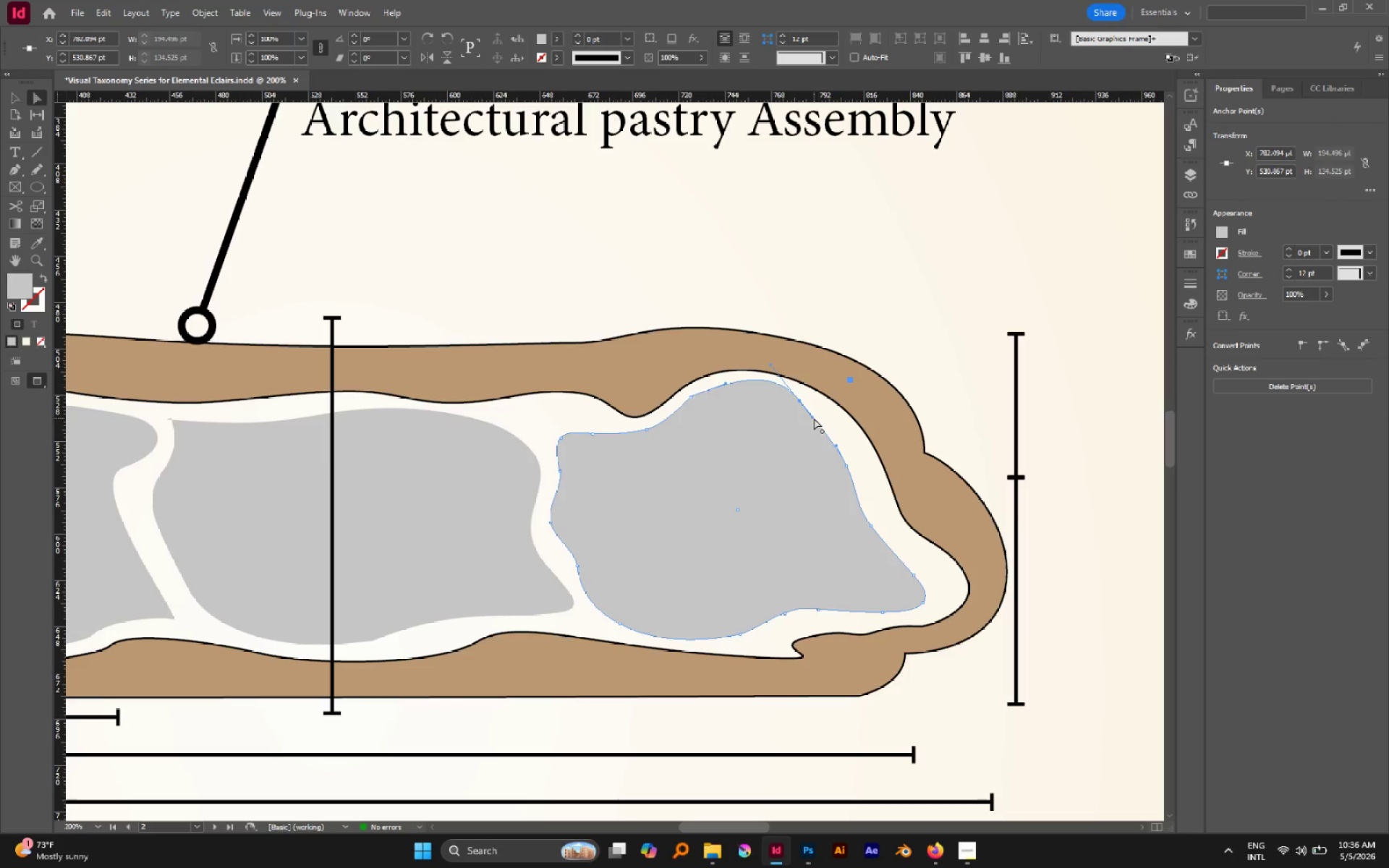 
left_click_drag(start_coordinate=[813, 418], to_coordinate=[820, 412])
 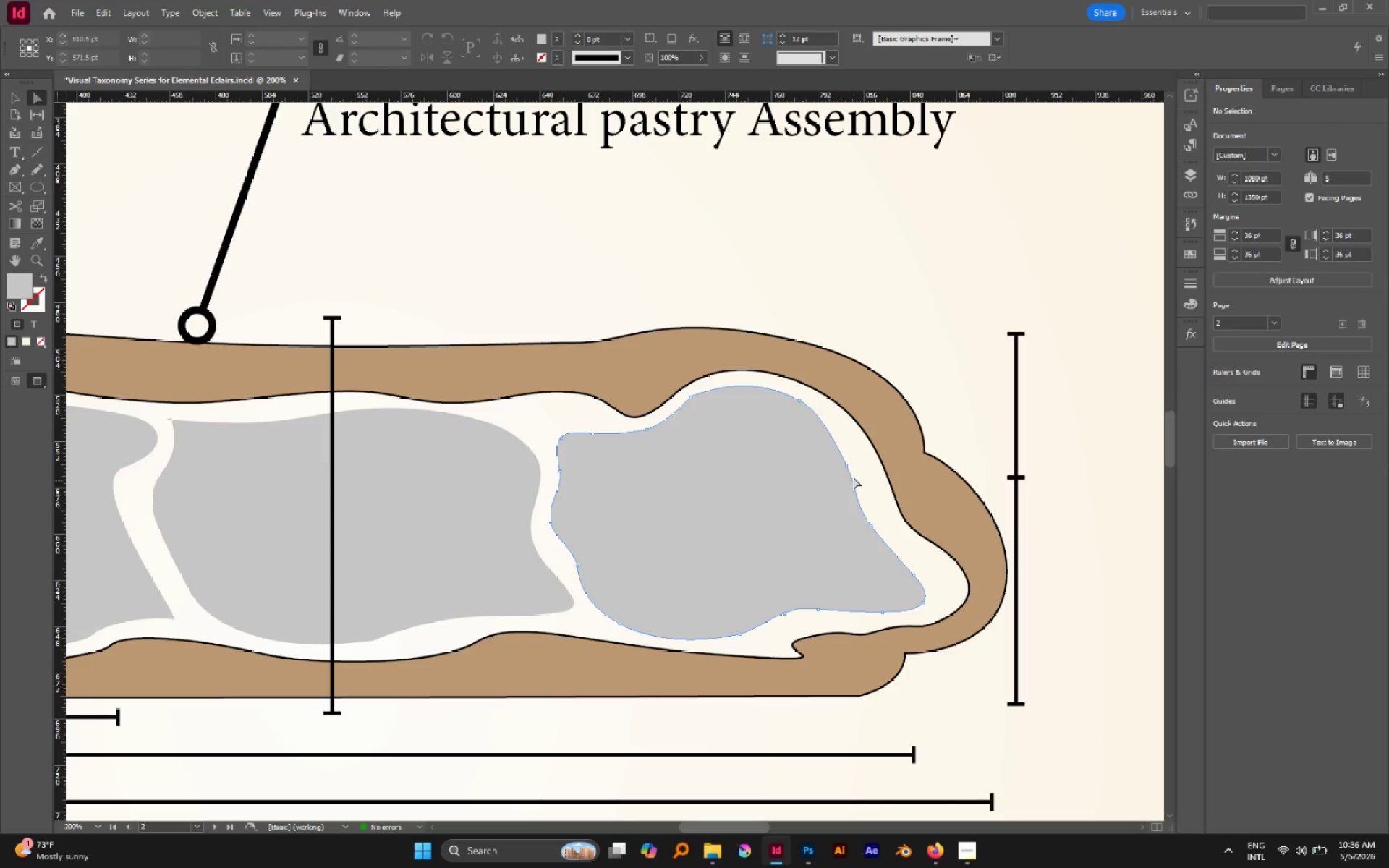 
hold_key(key=AltLeft, duration=0.64)
scroll: coordinate [826, 466], scroll_direction: down, amount: 3.0
 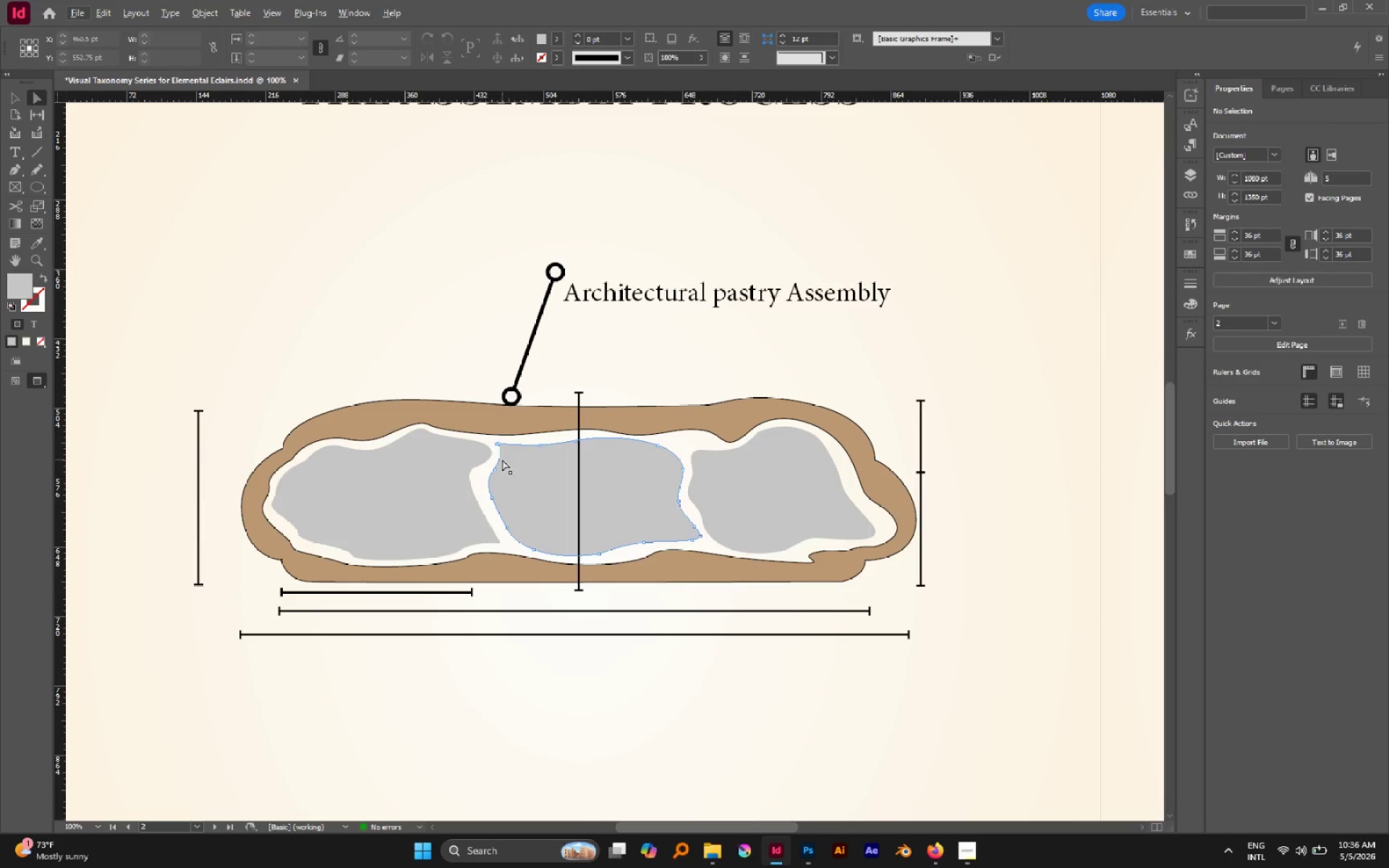 
hold_key(key=AltLeft, duration=0.83)
scroll: coordinate [488, 444], scroll_direction: up, amount: 5.0
 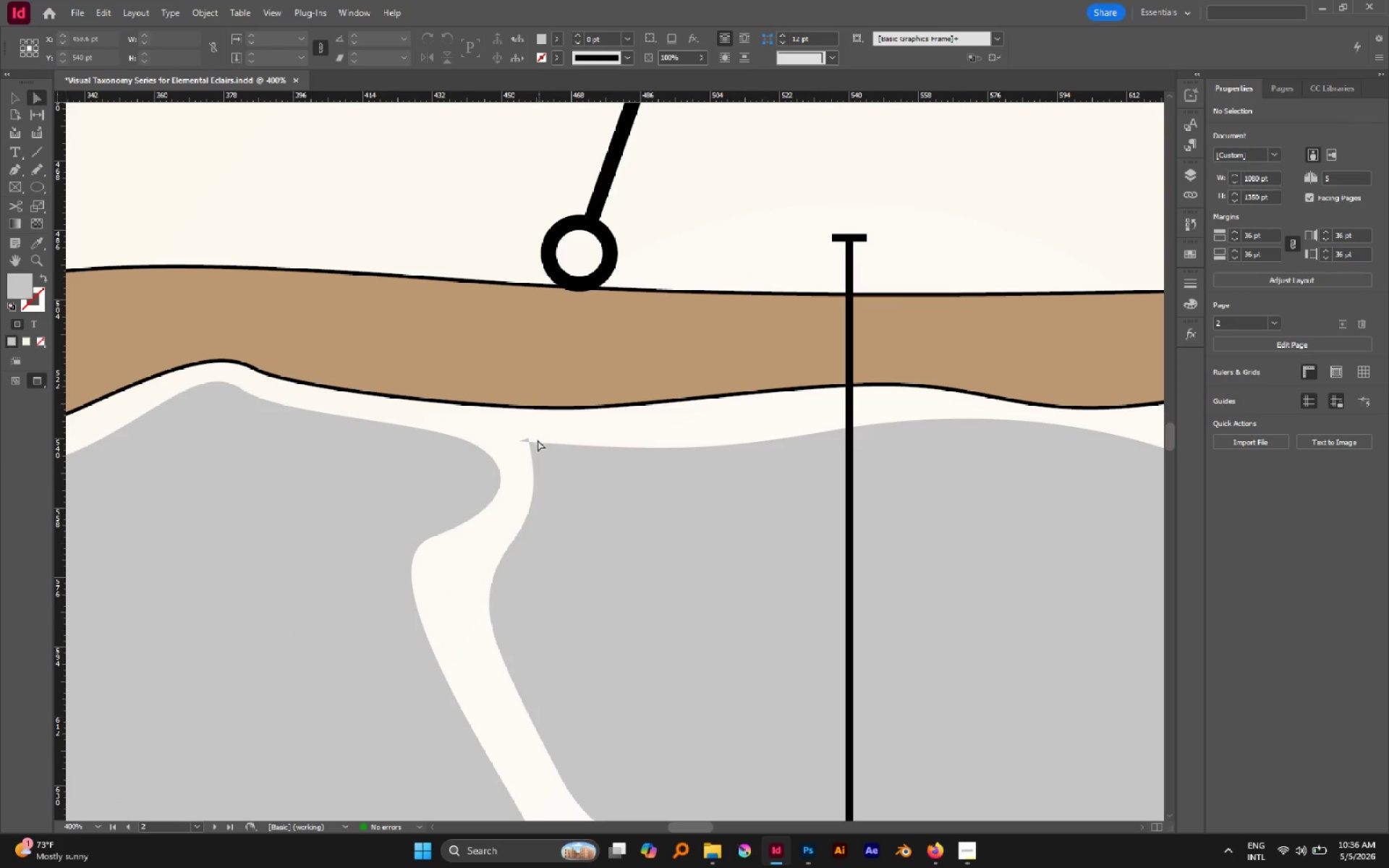 
hold_key(key=AltLeft, duration=0.73)
scroll: coordinate [535, 440], scroll_direction: up, amount: 8.0
 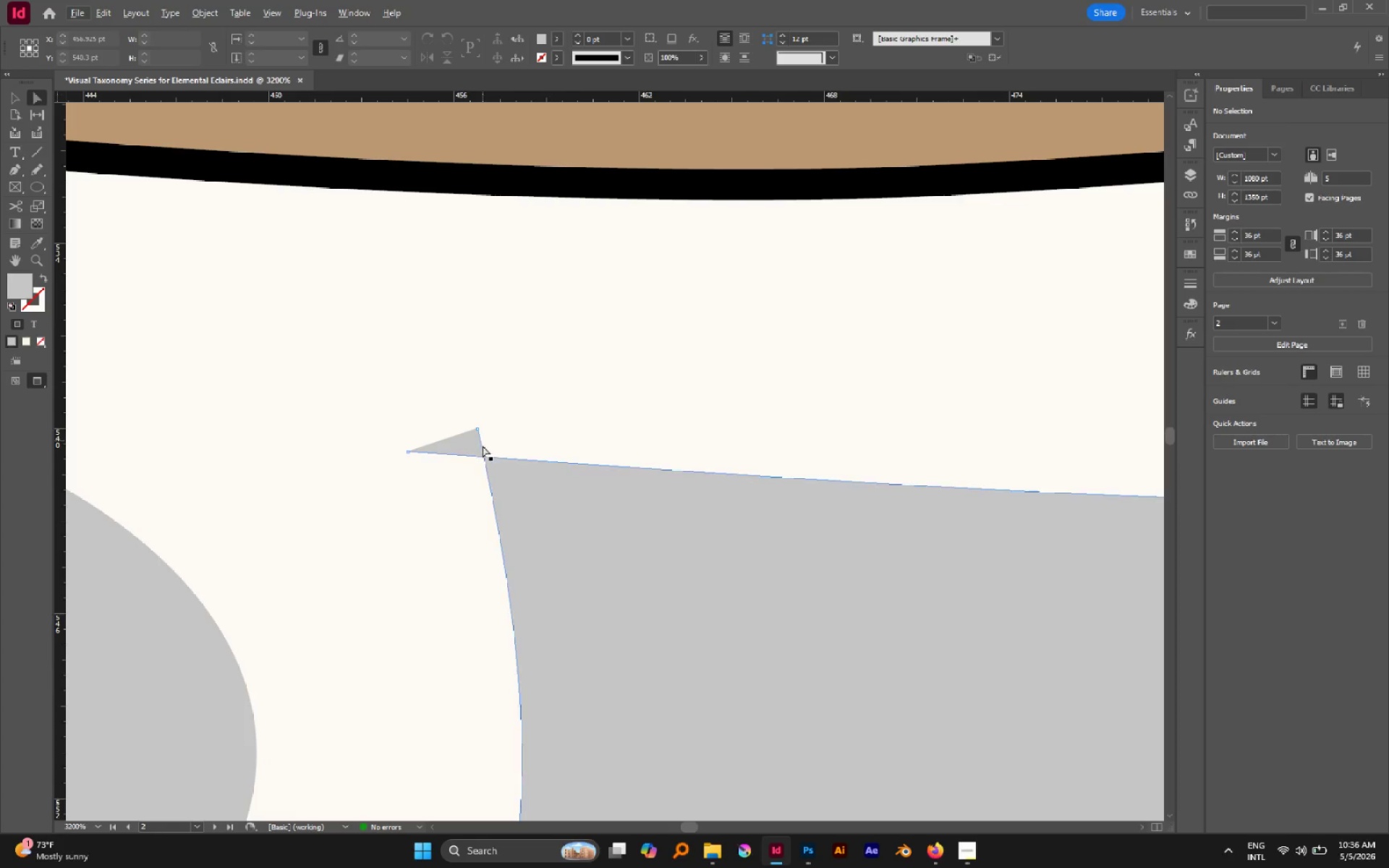 
left_click([556, 517])
 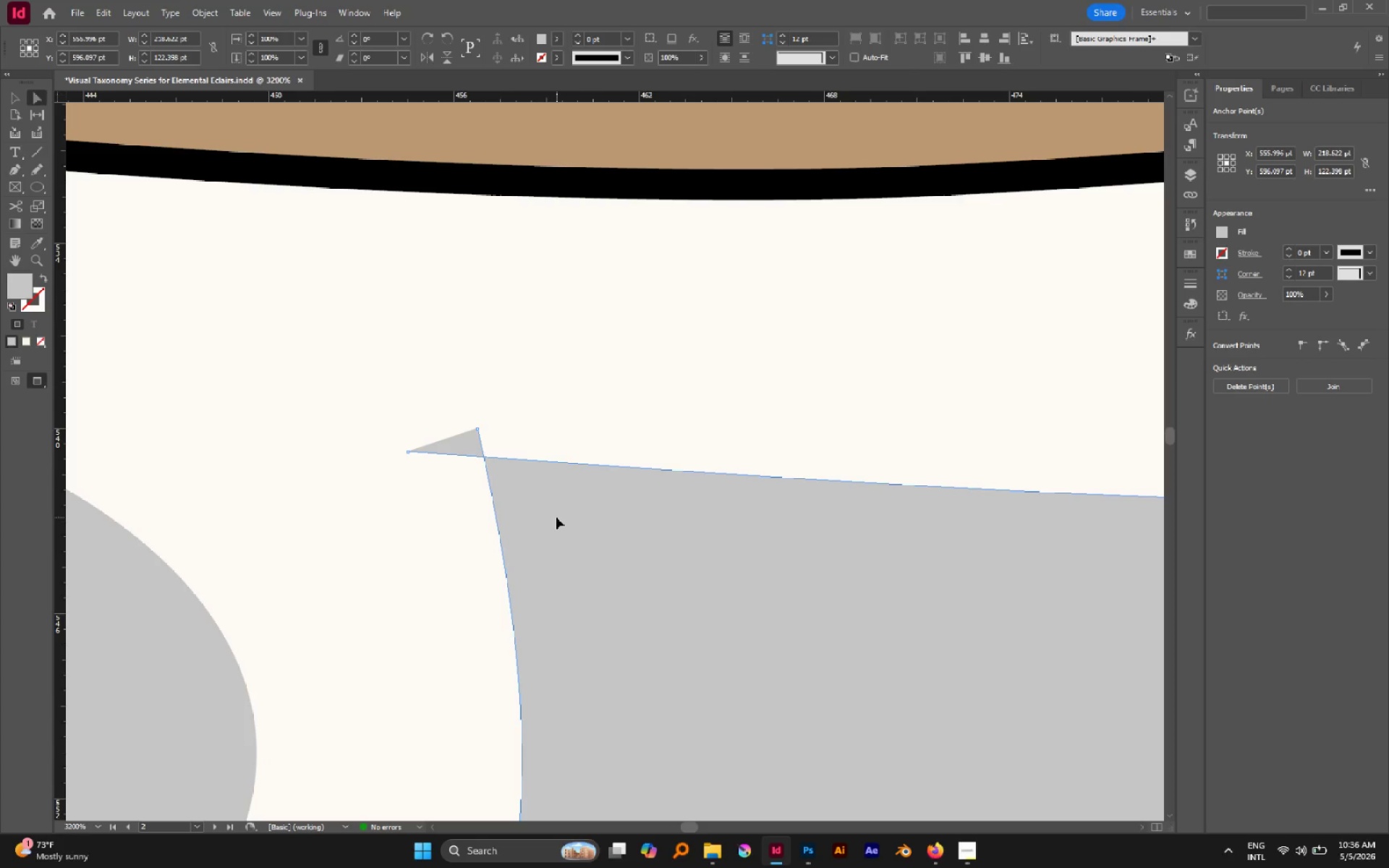 
key(P)
 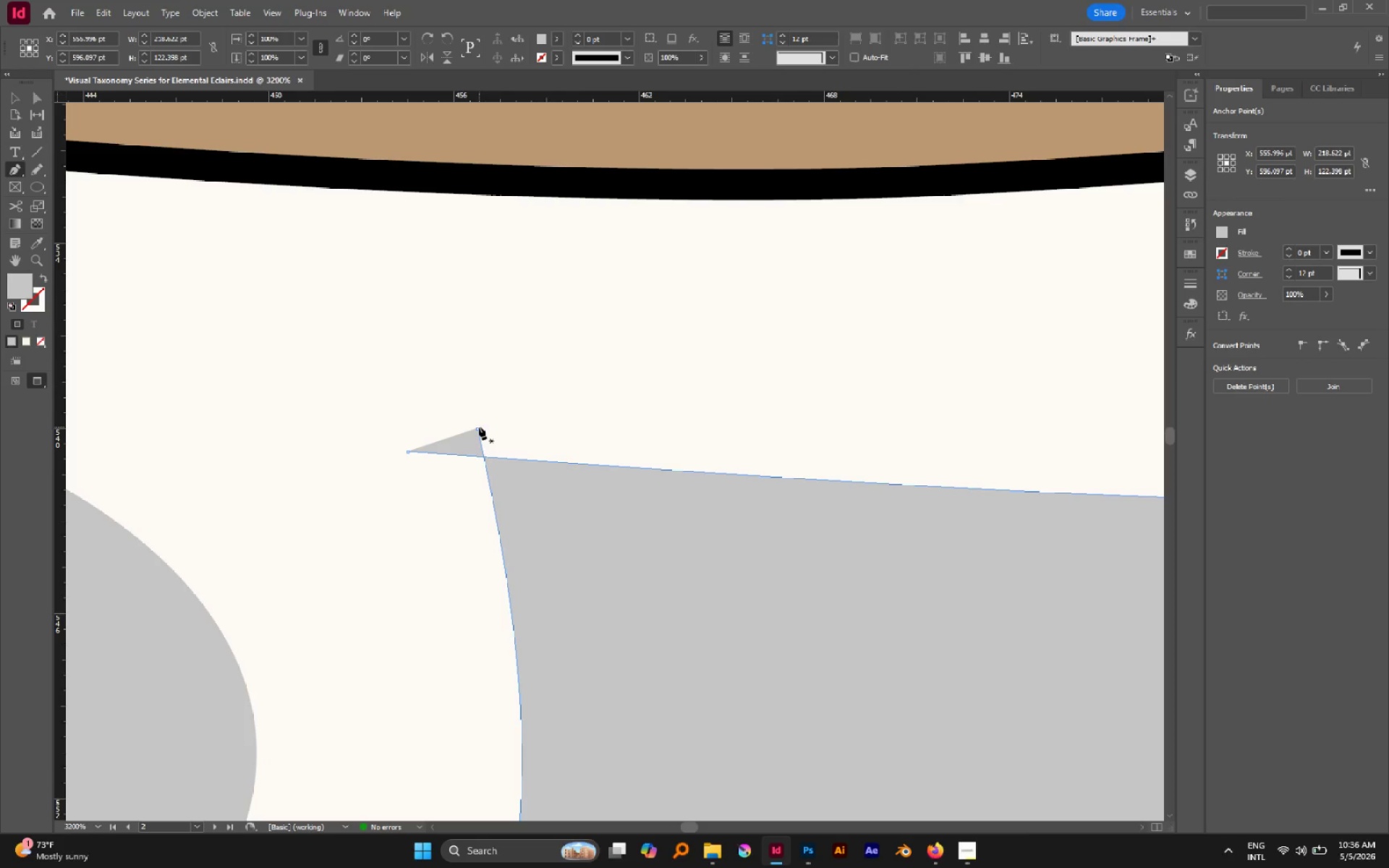 
left_click([478, 427])
 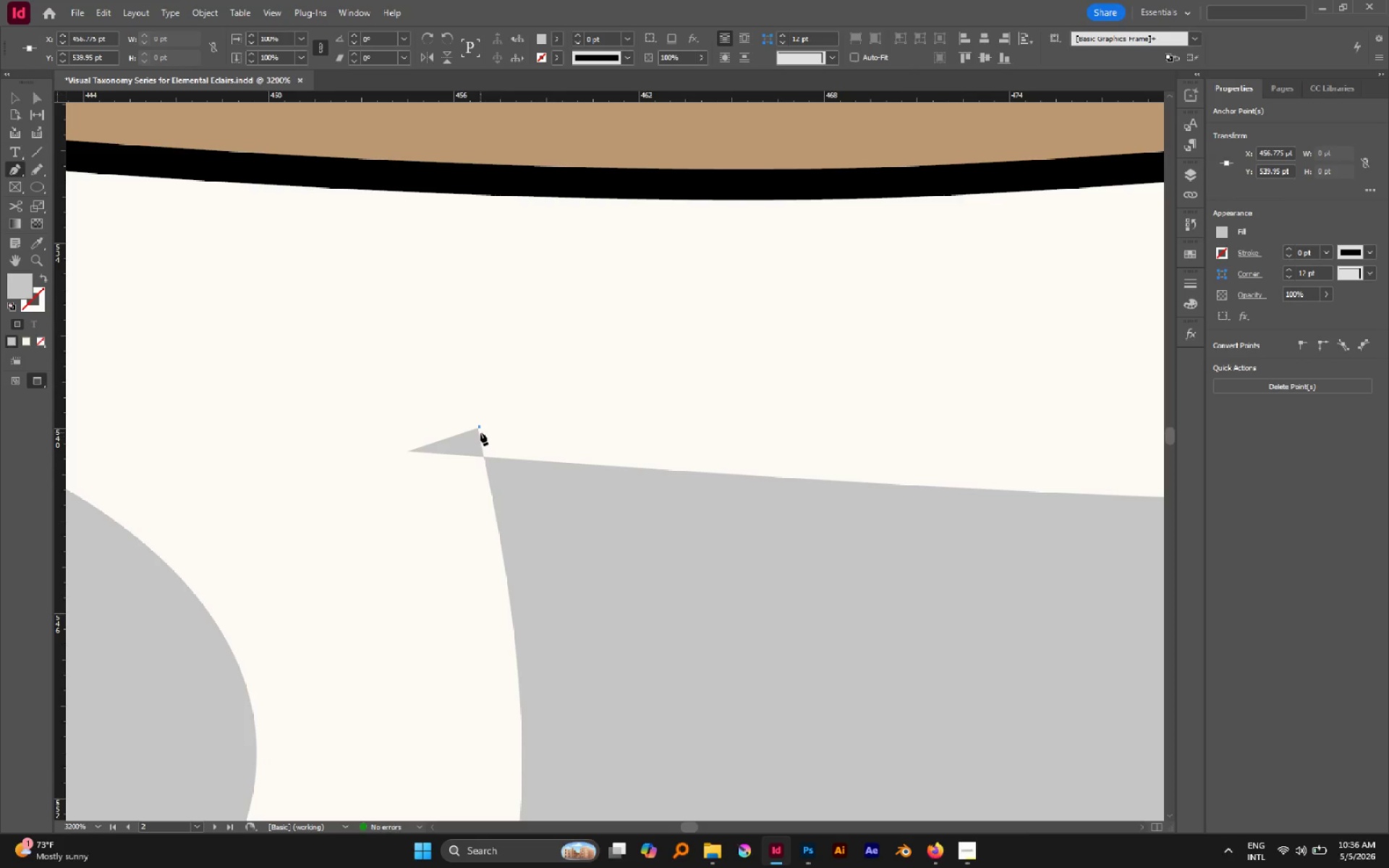 
key(Control+Z)
 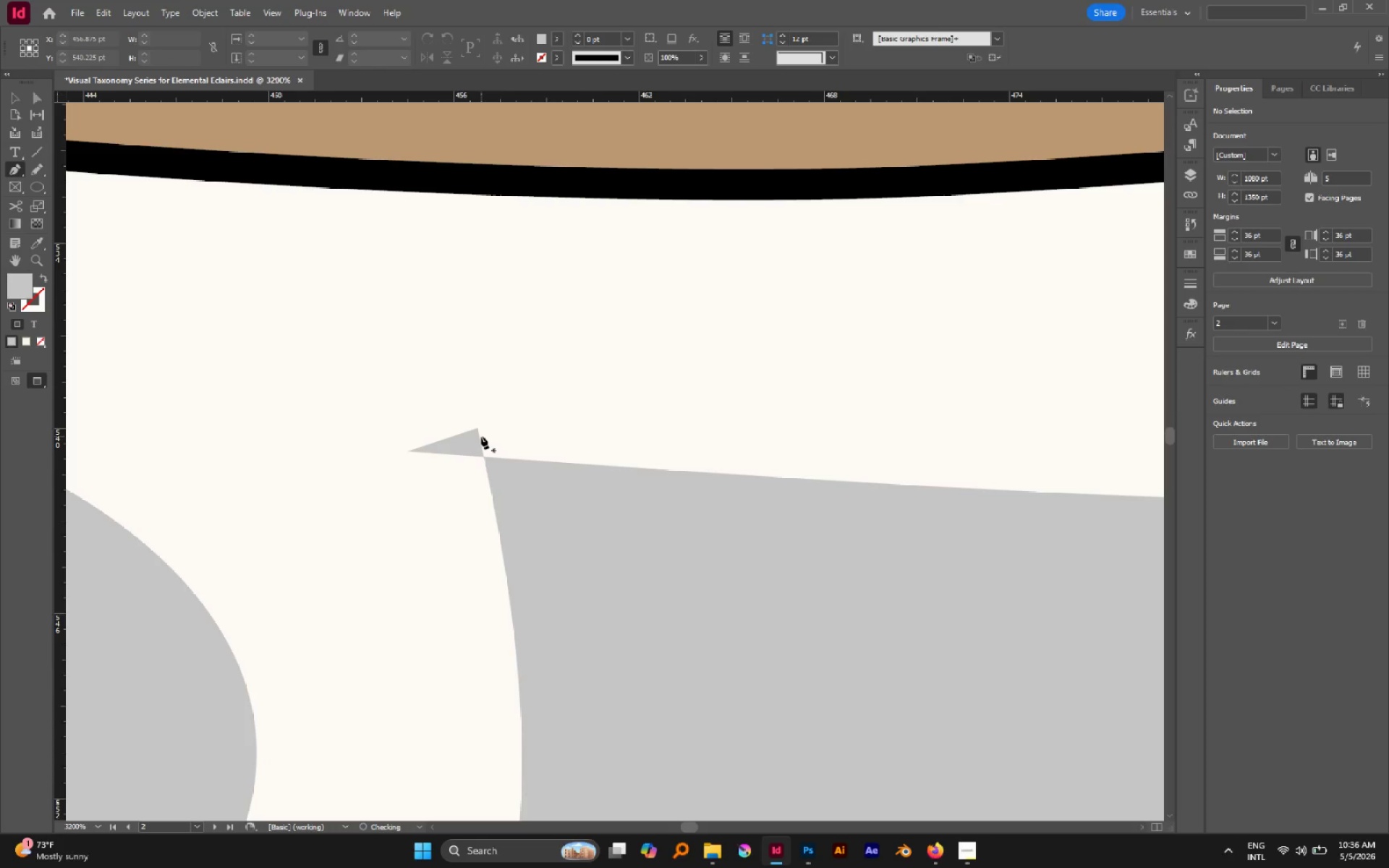 
hold_key(key=ControlLeft, duration=2.25)
left_click([477, 428])
 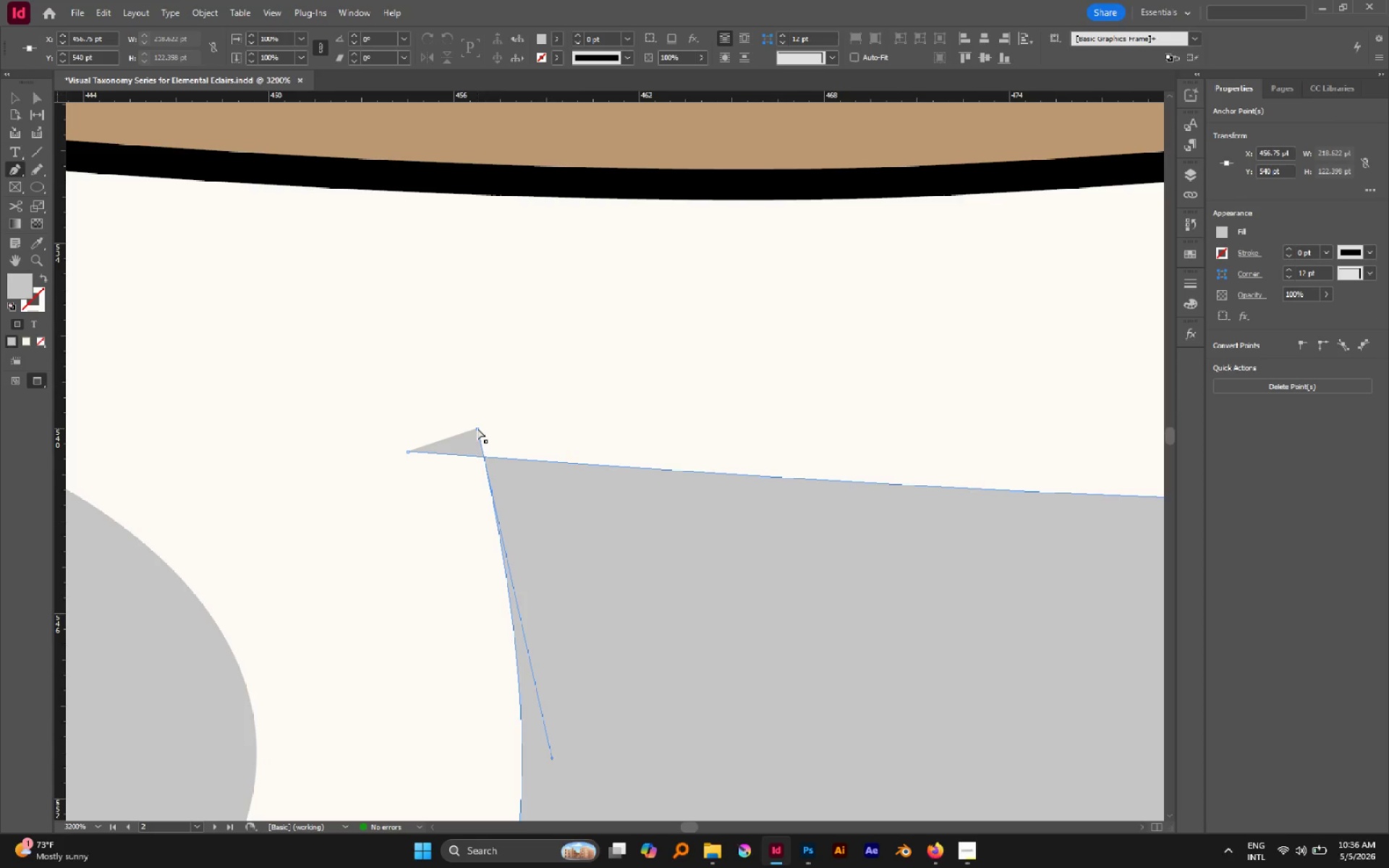 
left_click_drag(start_coordinate=[477, 428], to_coordinate=[425, 475])
 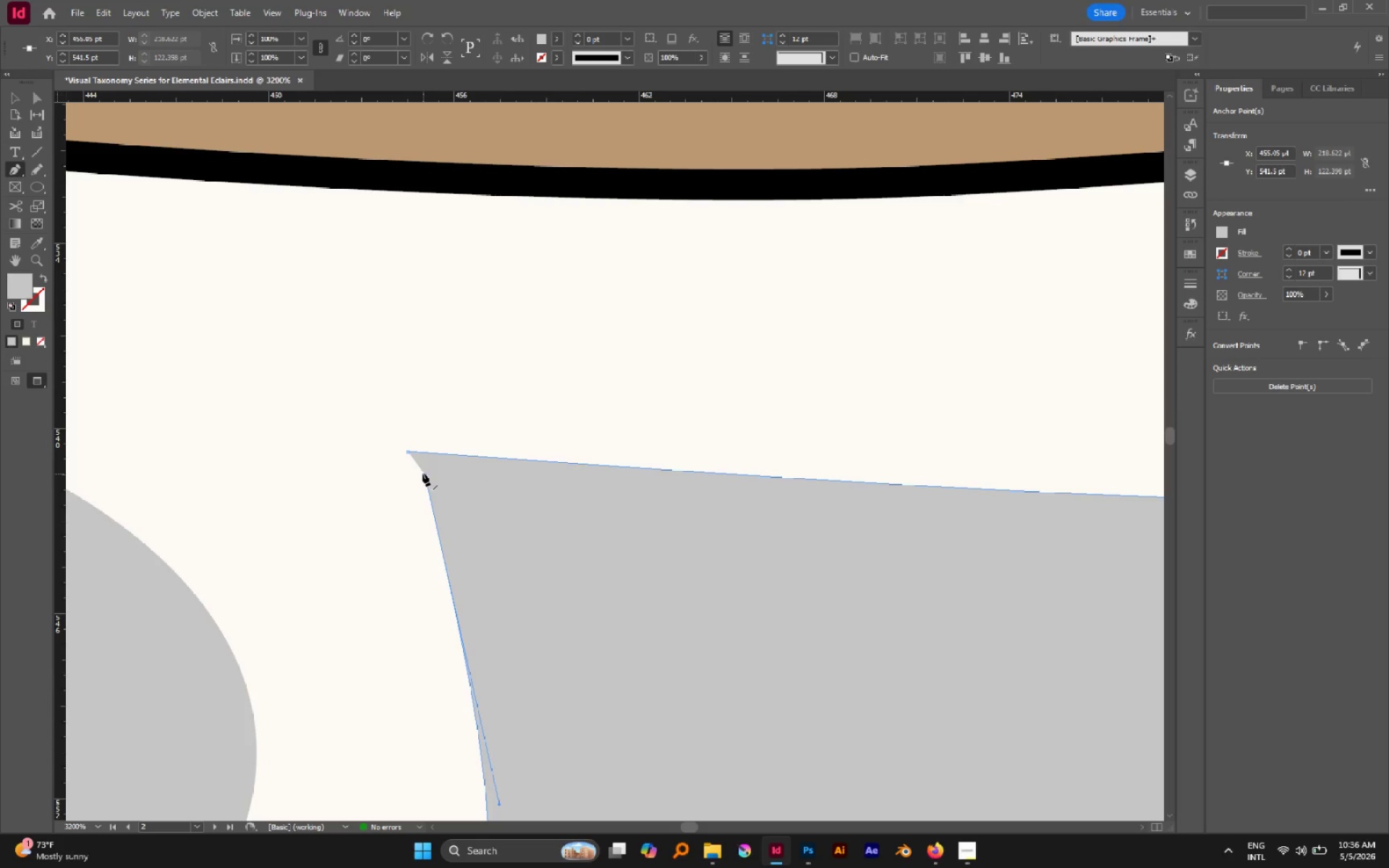 
left_click([422, 473])
 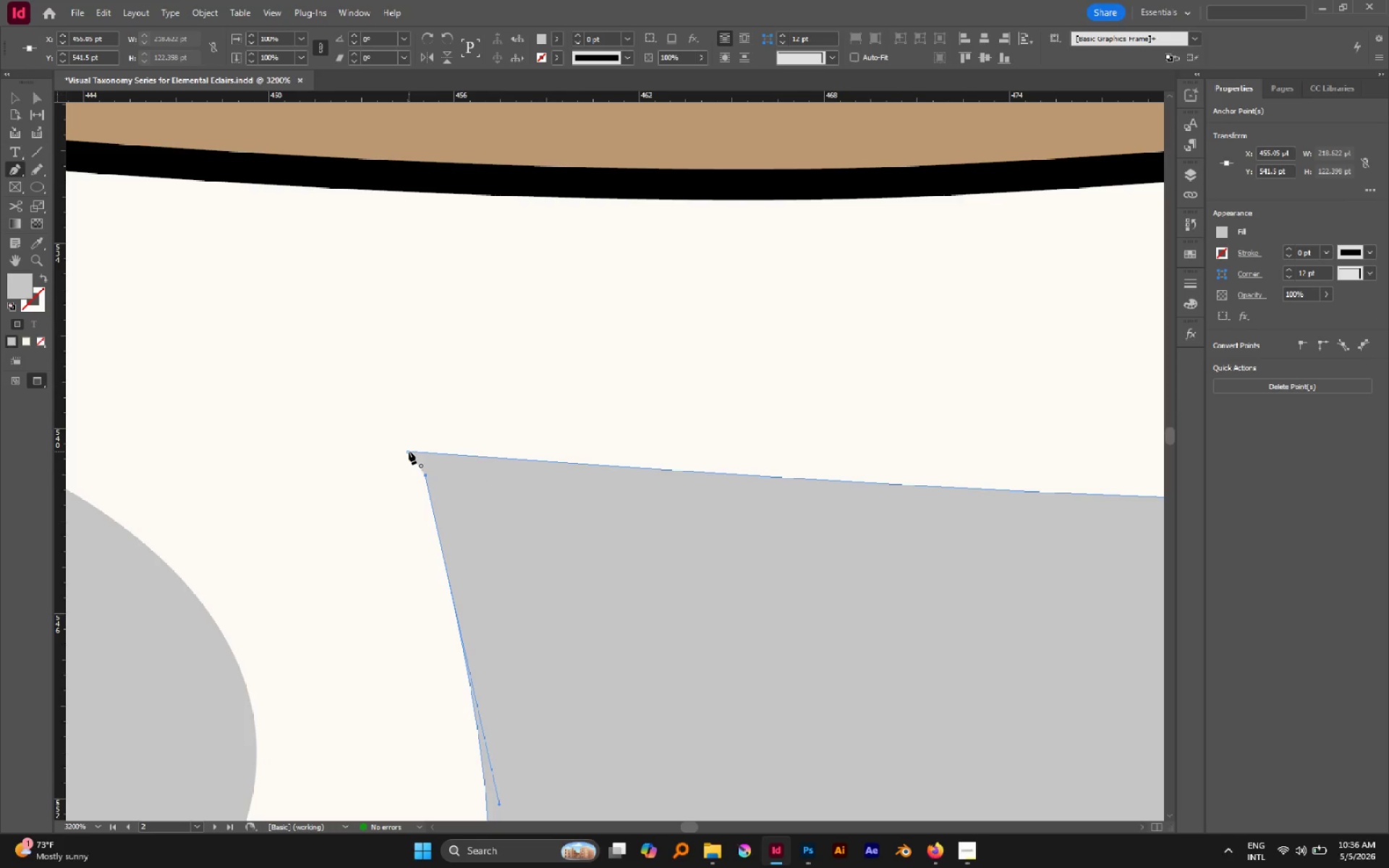 
left_click([407, 451])
 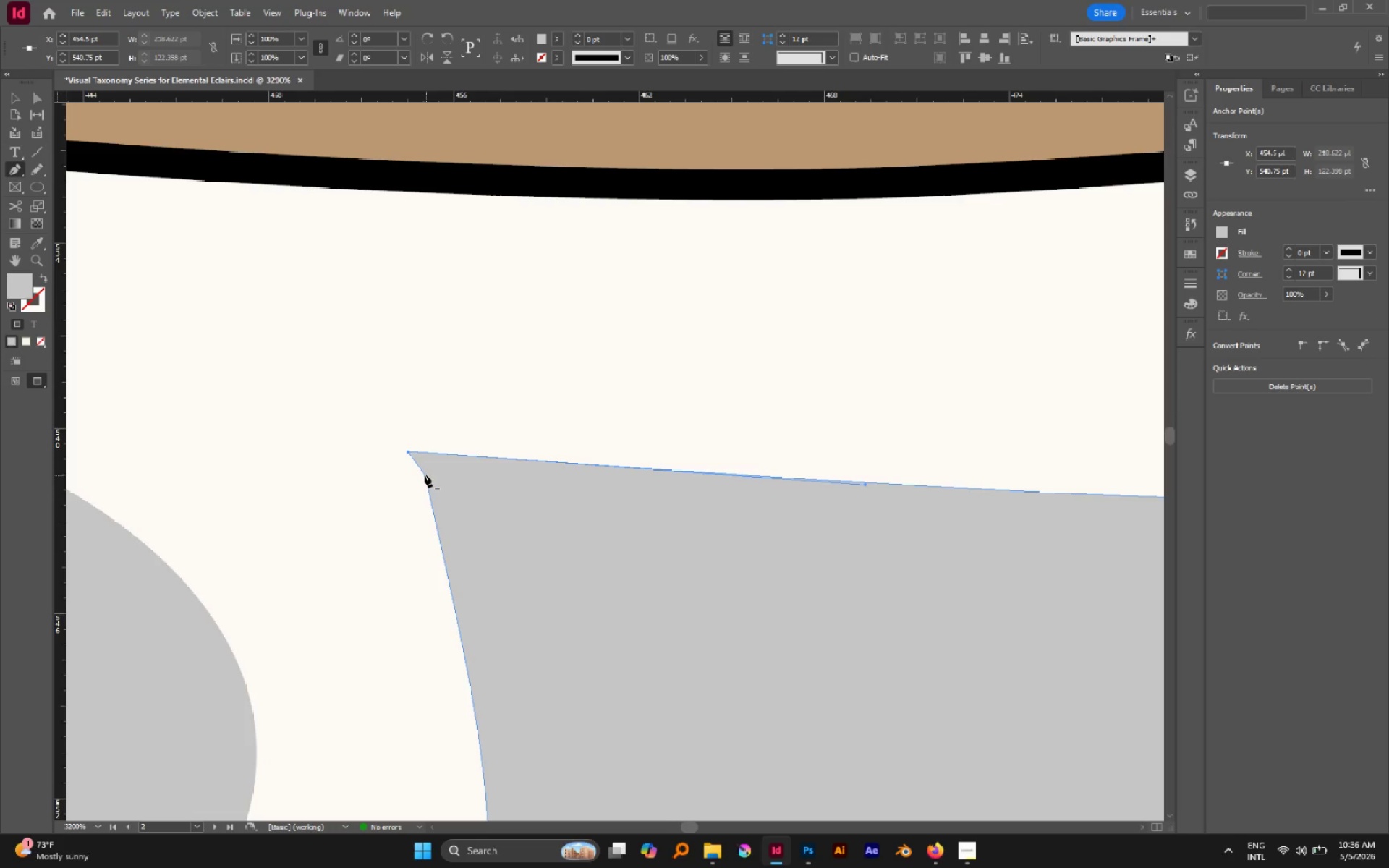 
left_click([424, 475])
 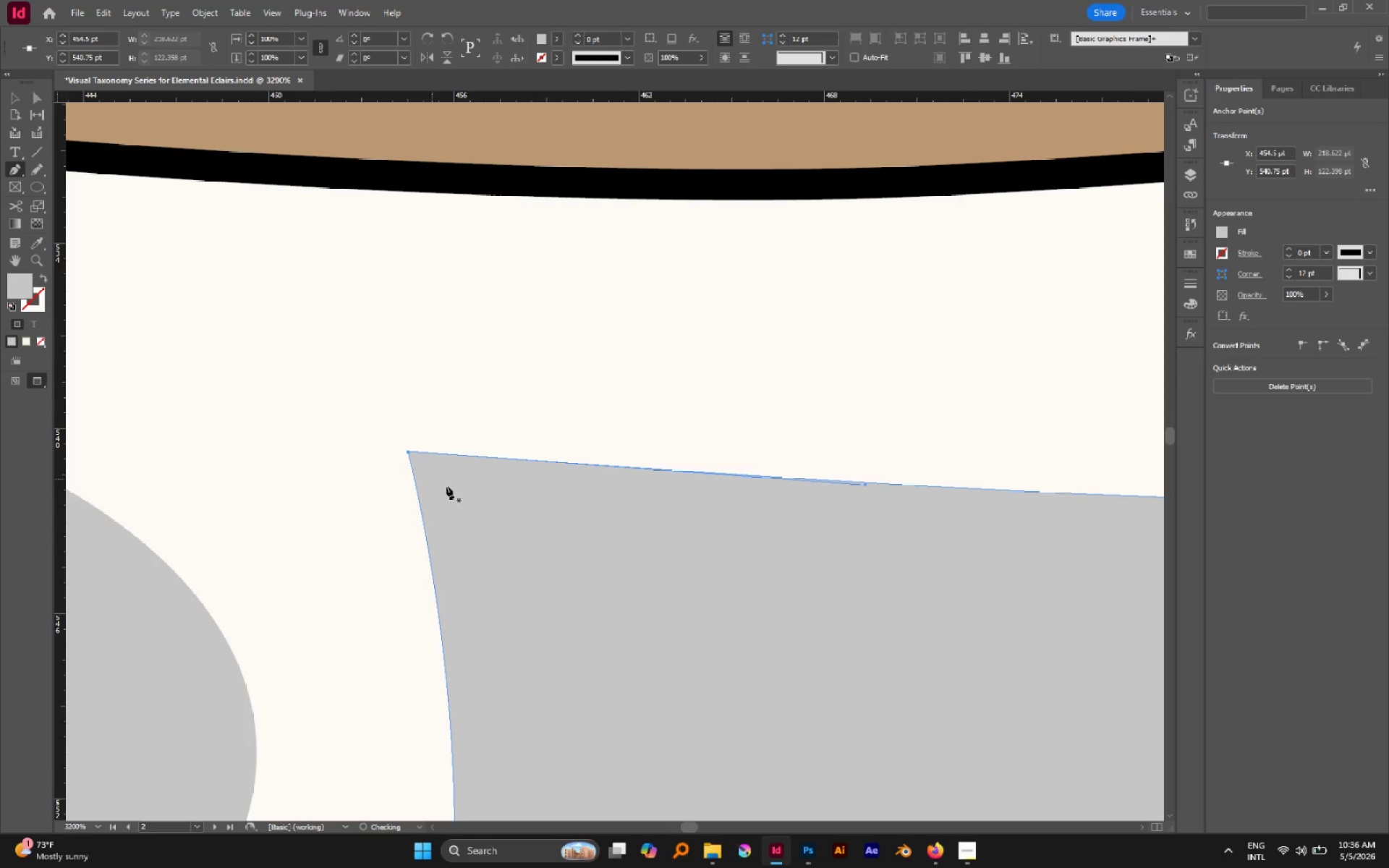 
hold_key(key=AltLeft, duration=0.88)
scroll: coordinate [473, 497], scroll_direction: down, amount: 8.0
 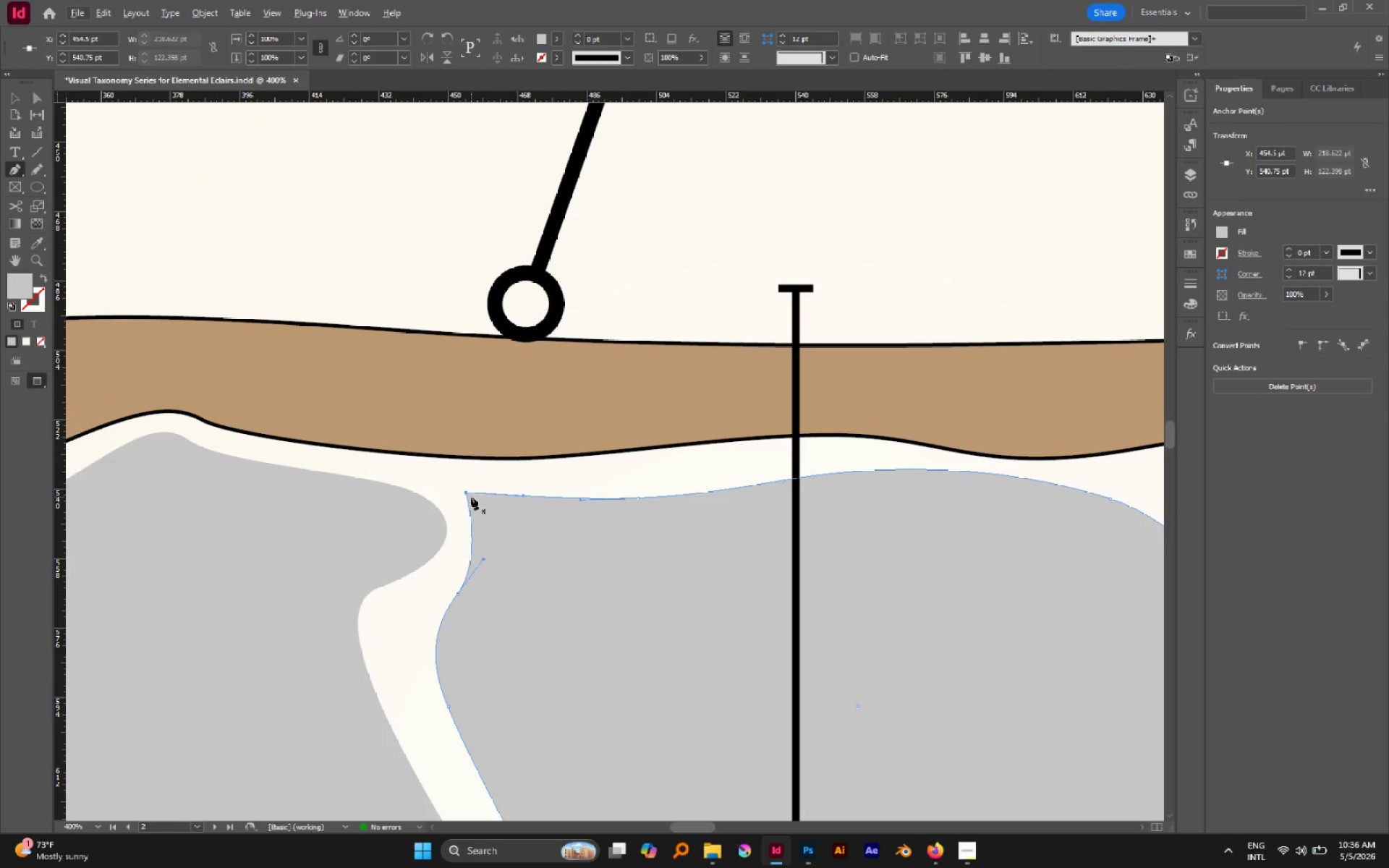 
key(A)
 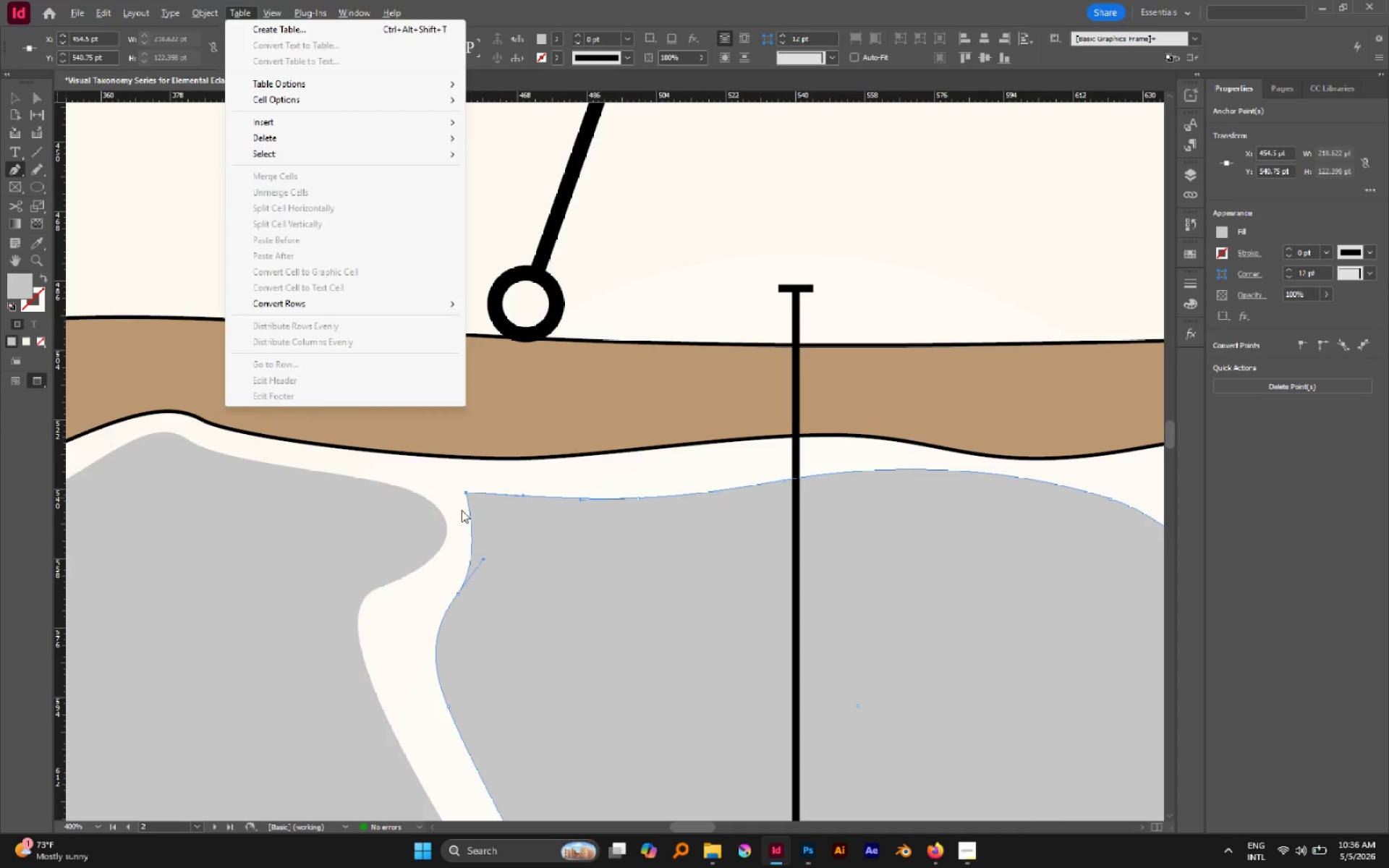 
left_click([462, 510])
 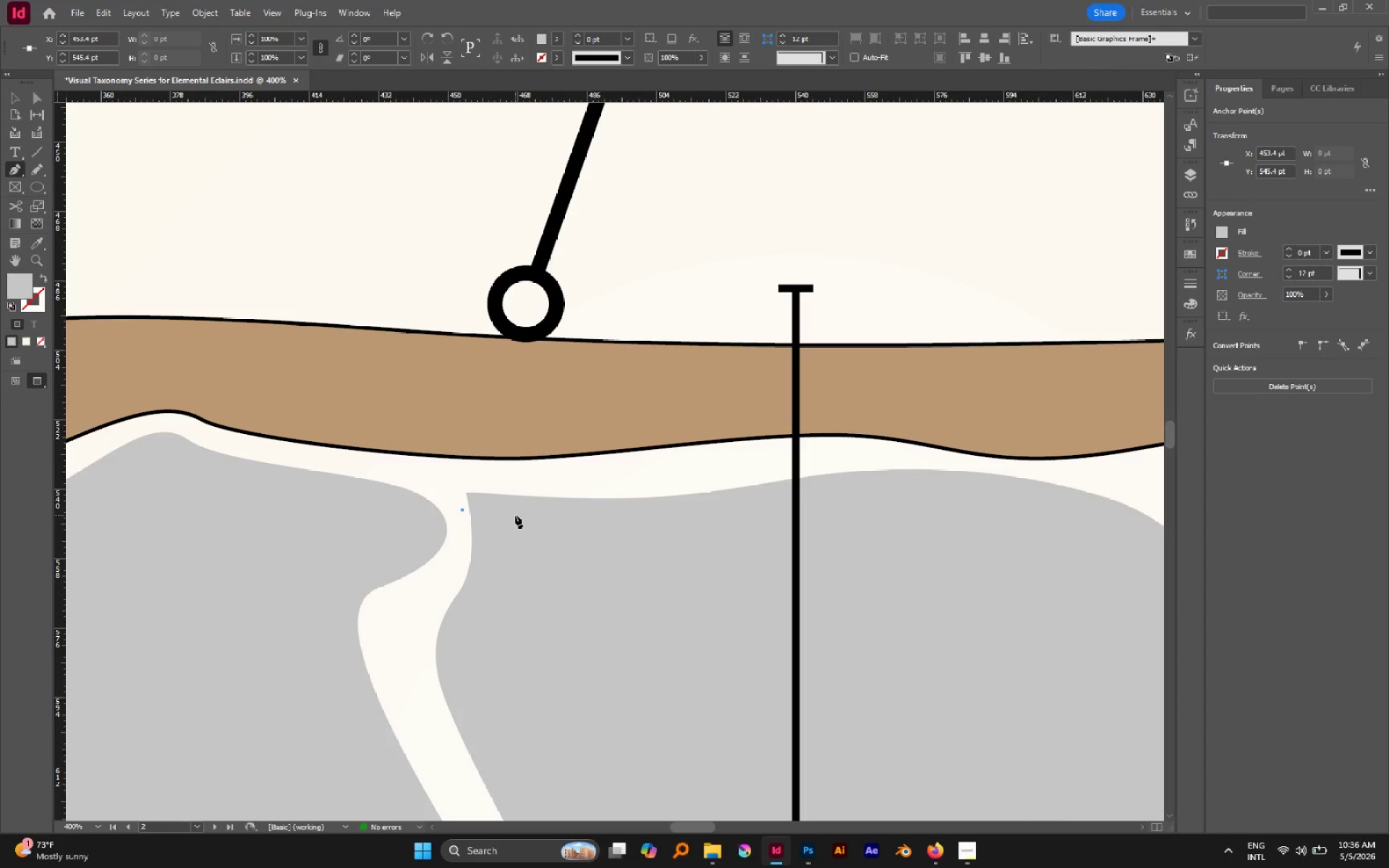 
key(Delete)
 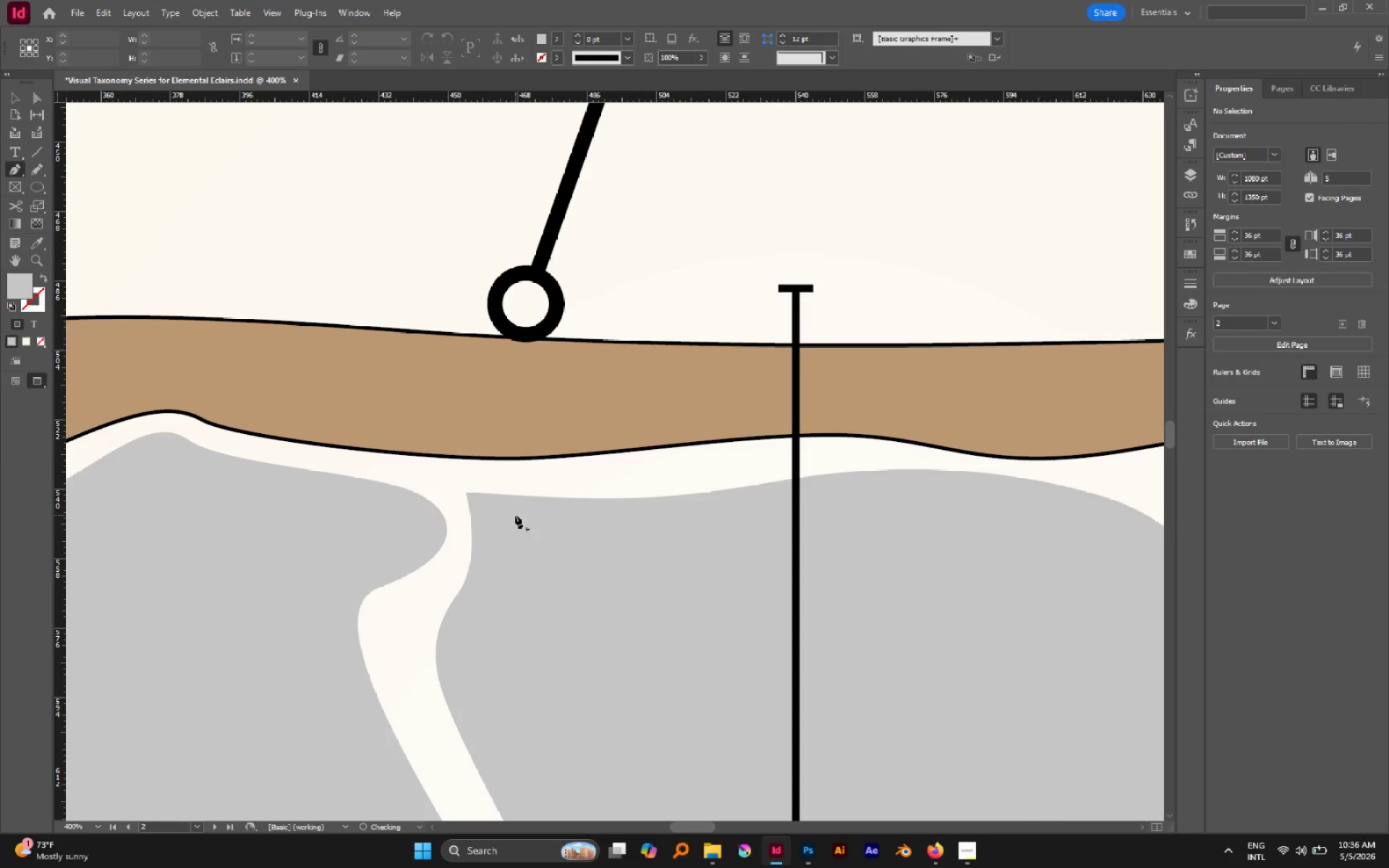 
key(V)
 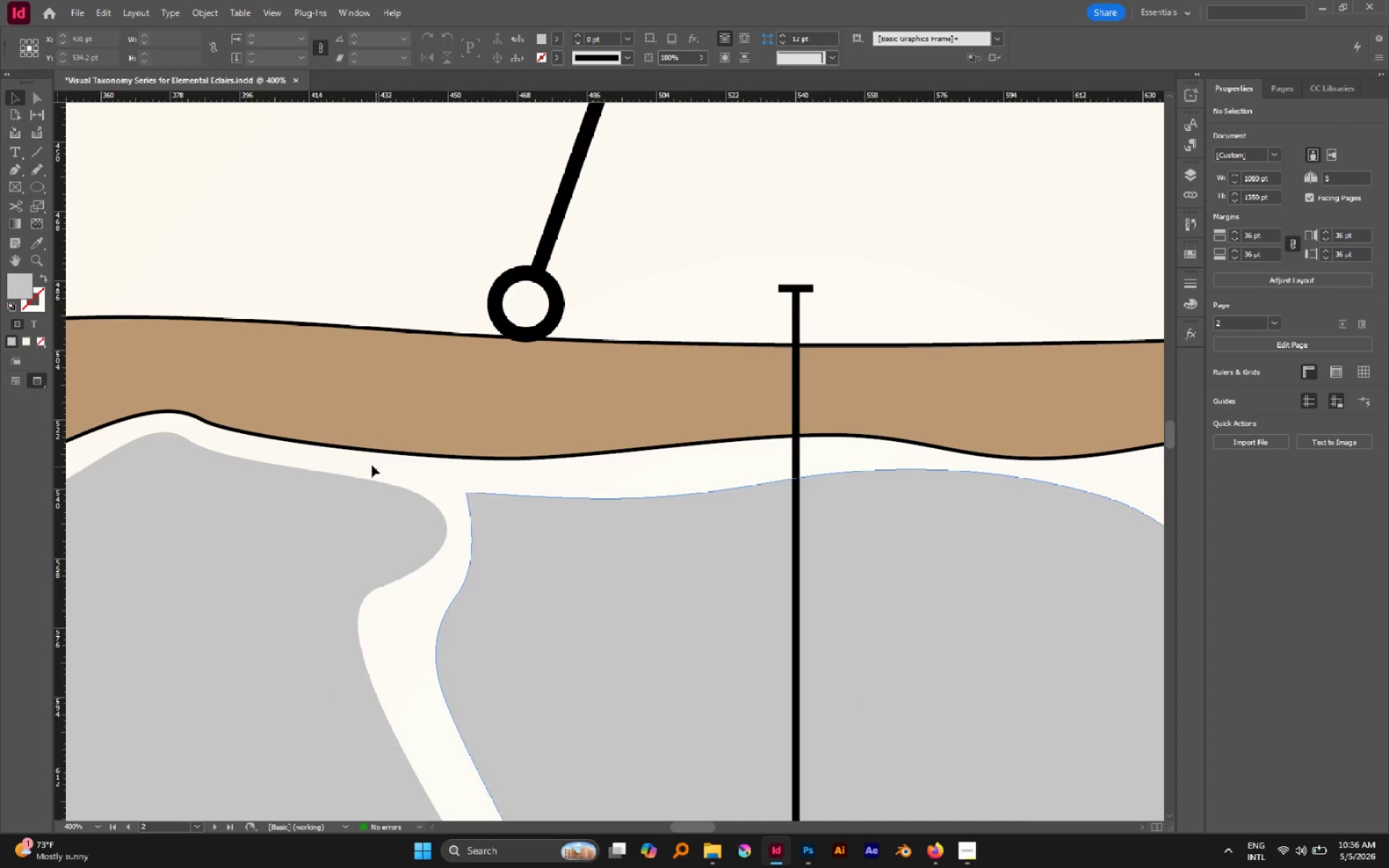 
hold_key(key=AltLeft, duration=0.38)
scroll: coordinate [372, 465], scroll_direction: down, amount: 3.0
 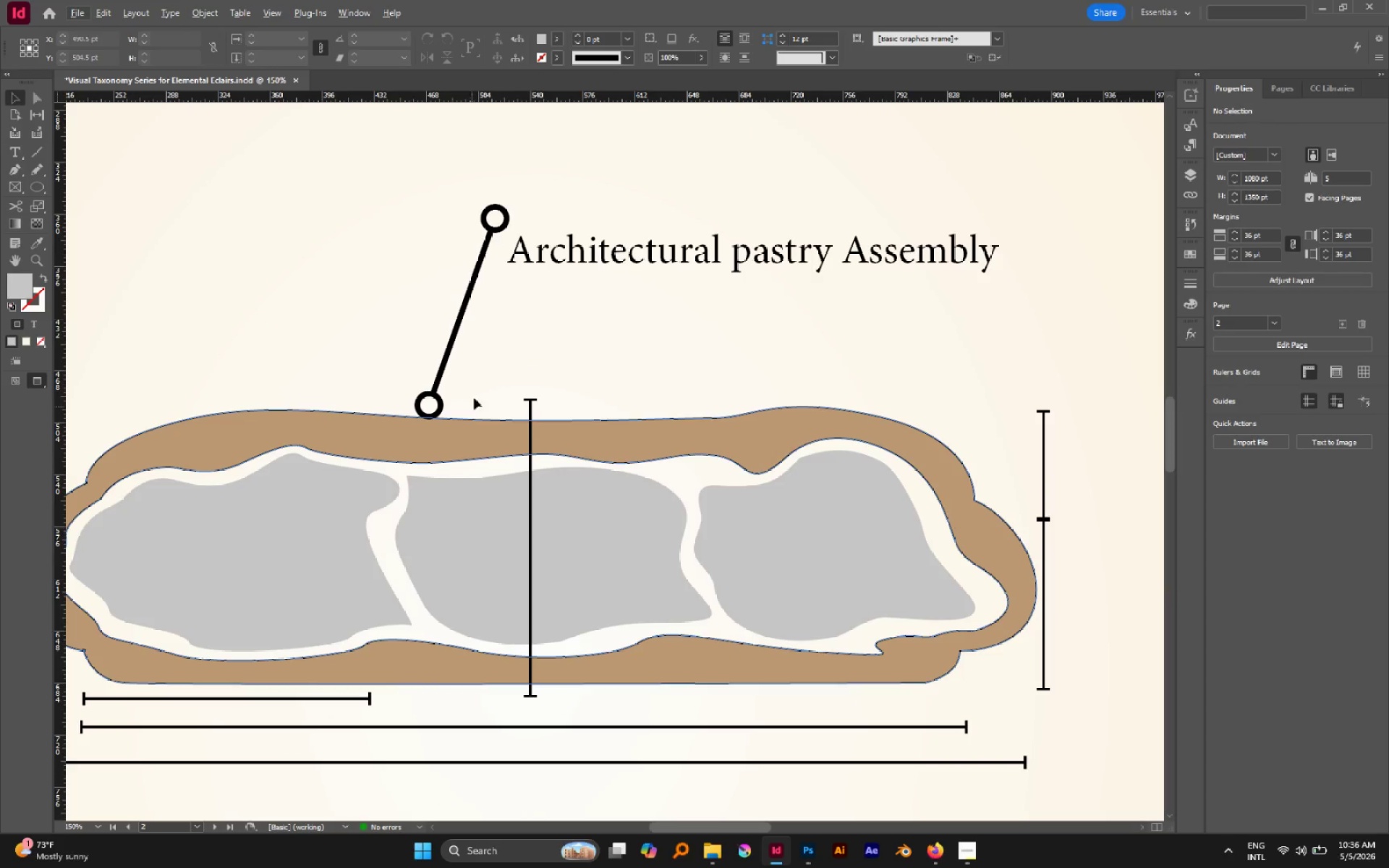 
left_click([482, 367])
 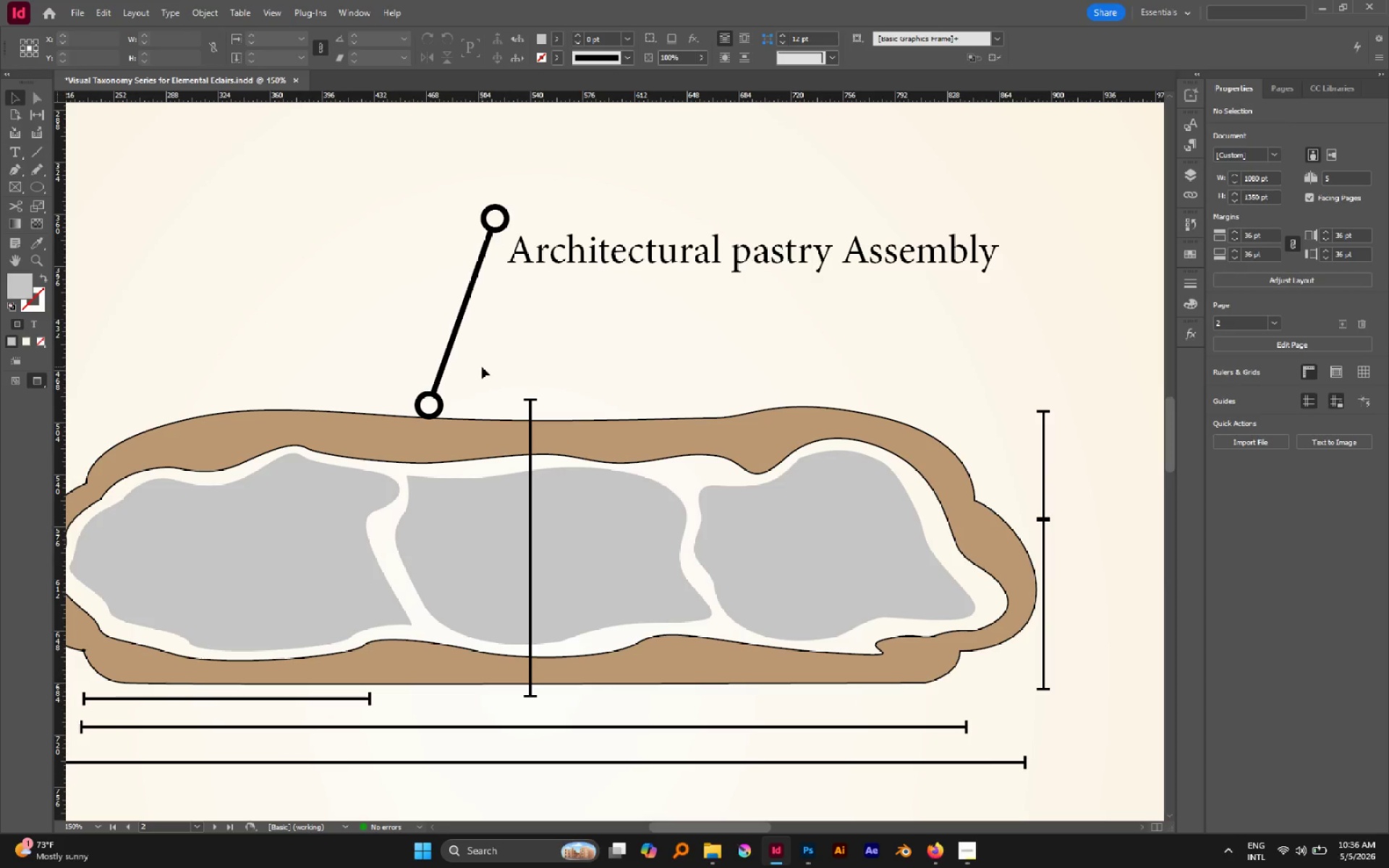 
hold_key(key=AltLeft, duration=1.24)
scroll: coordinate [483, 379], scroll_direction: down, amount: 2.0
 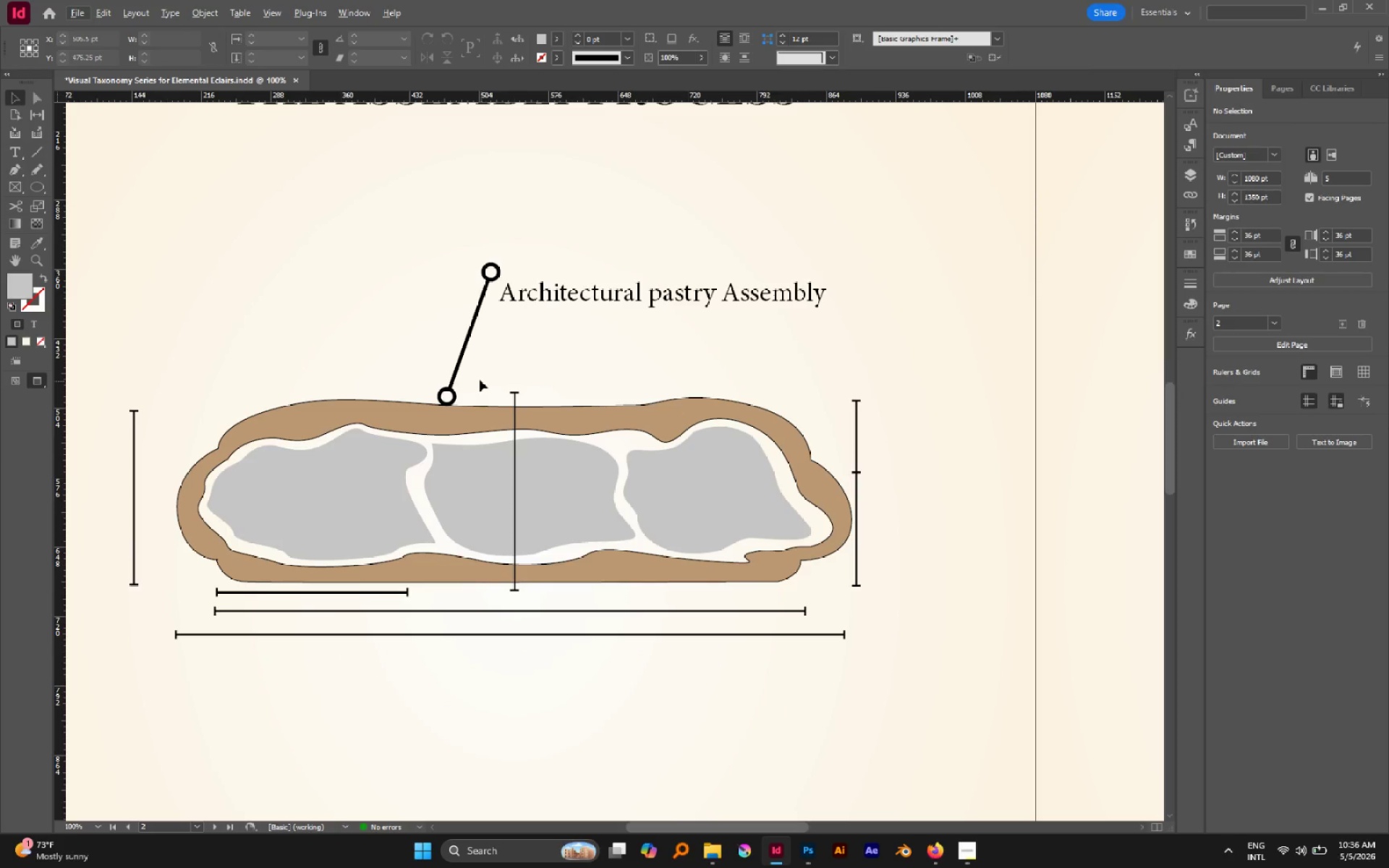 
scroll: coordinate [480, 380], scroll_direction: up, amount: 3.0
 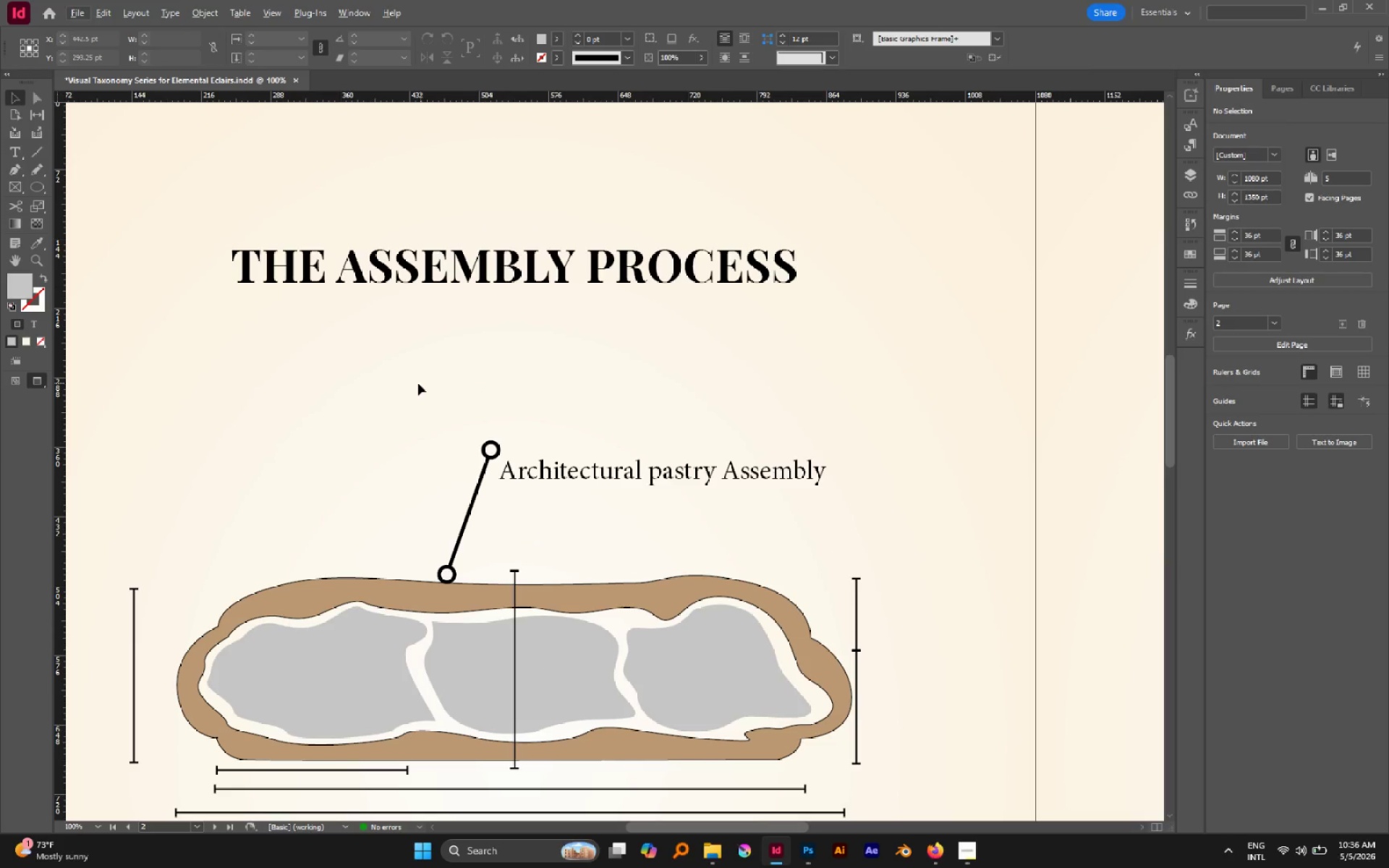 
left_click_drag(start_coordinate=[417, 386], to_coordinate=[547, 499])
 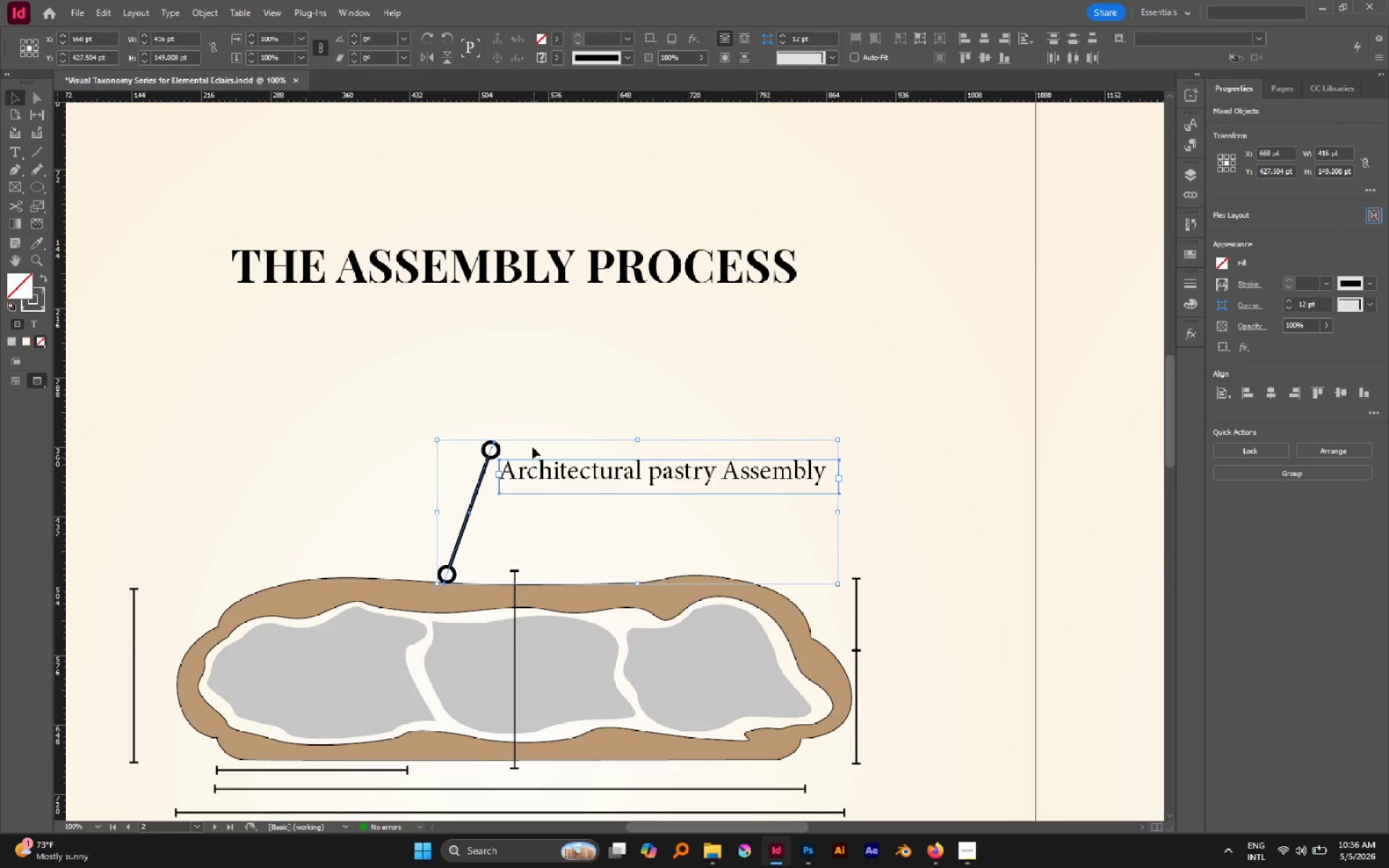 
hold_key(key=AltLeft, duration=0.41)
scroll: coordinate [534, 422], scroll_direction: down, amount: 3.0
 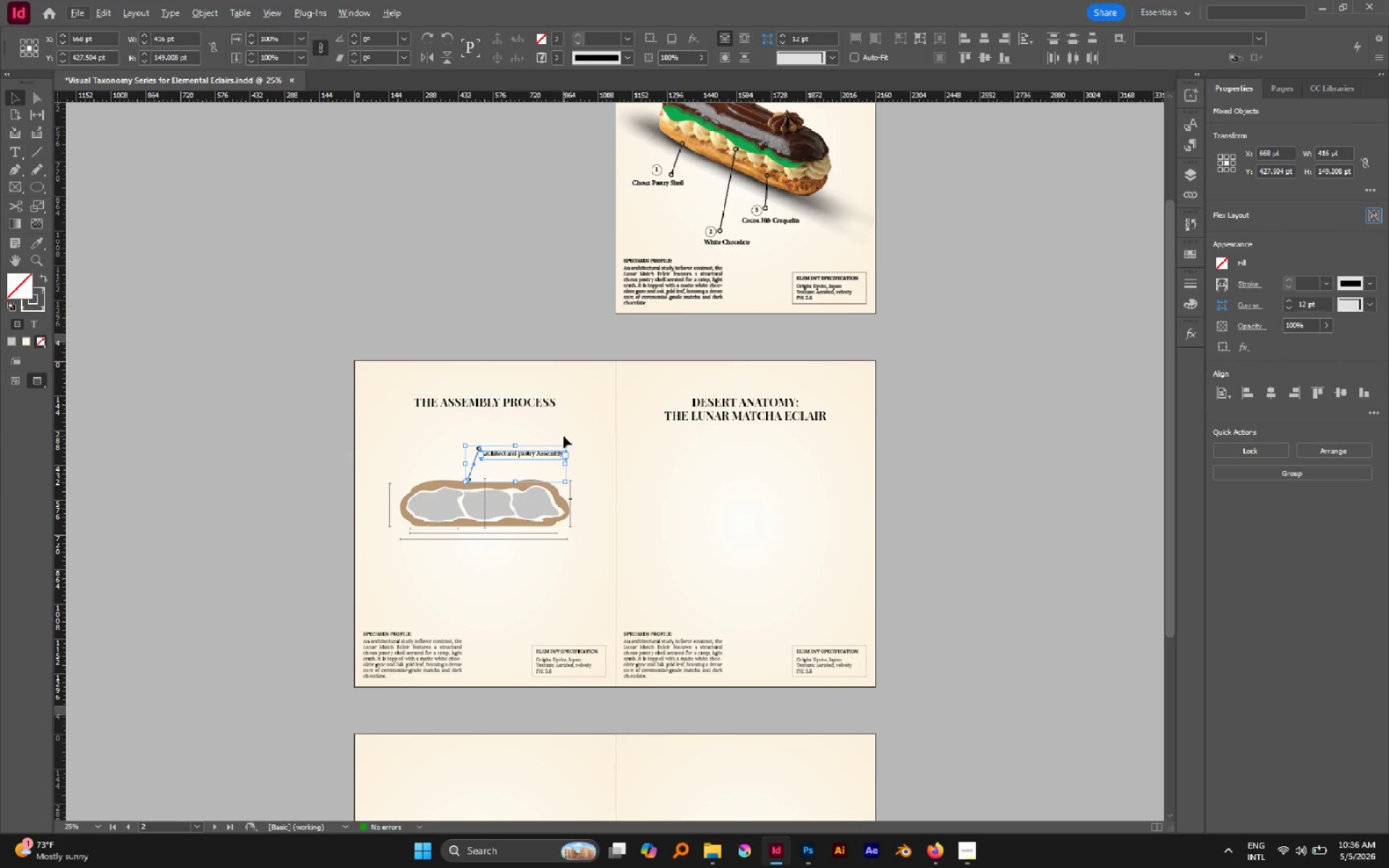 
left_click([564, 436])
 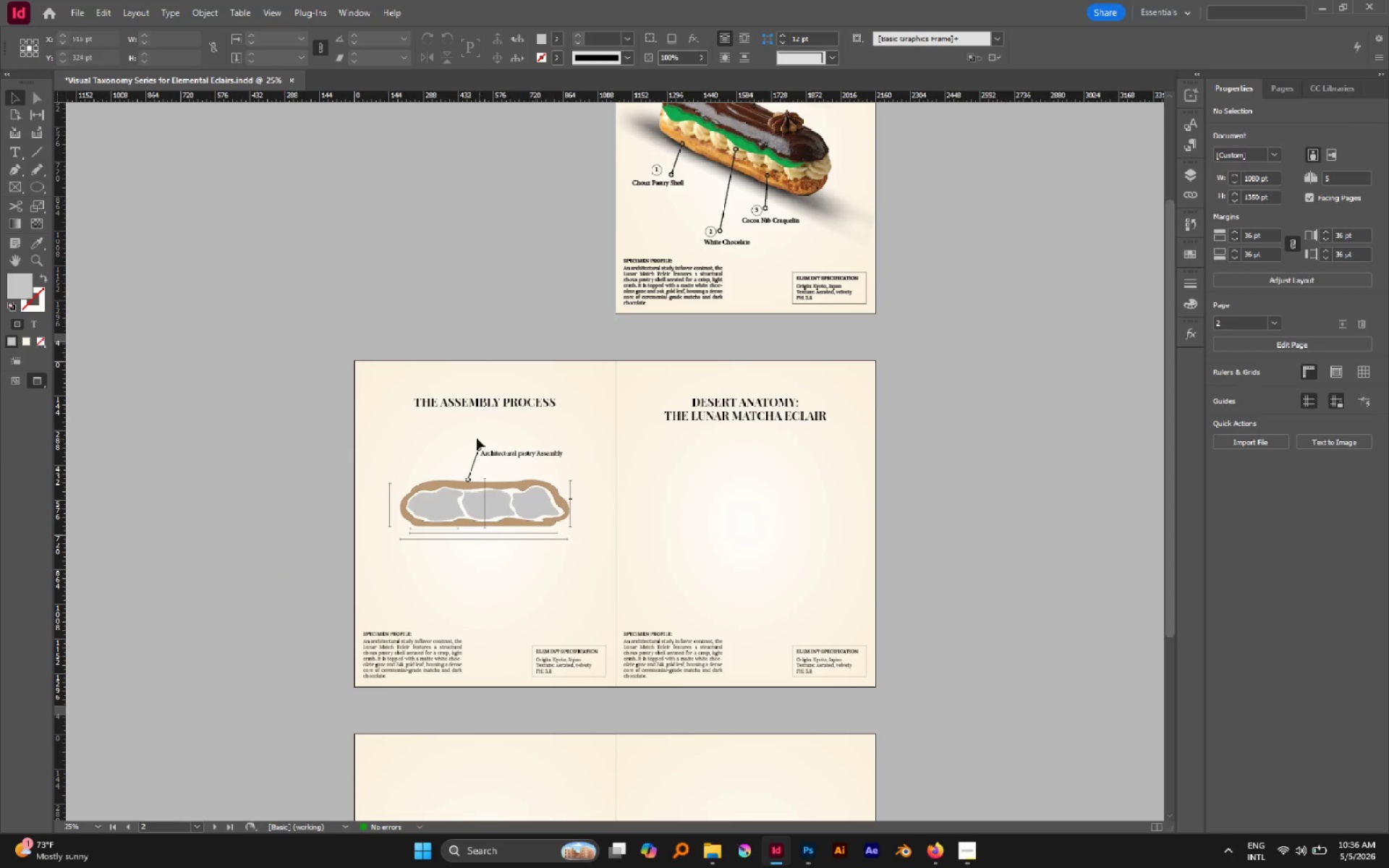 
left_click_drag(start_coordinate=[472, 438], to_coordinate=[504, 456])
 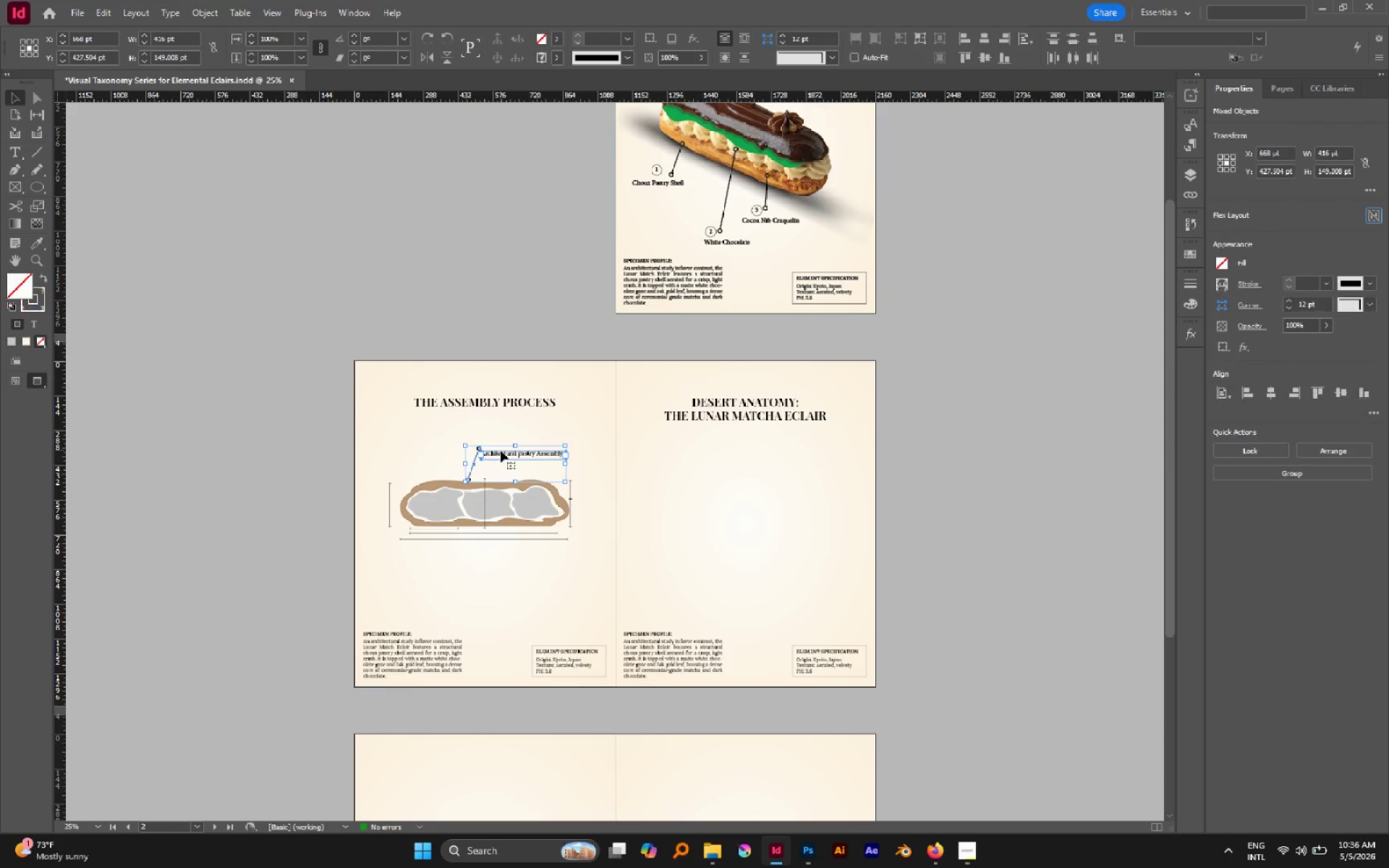 
left_click_drag(start_coordinate=[501, 451], to_coordinate=[502, 447])
 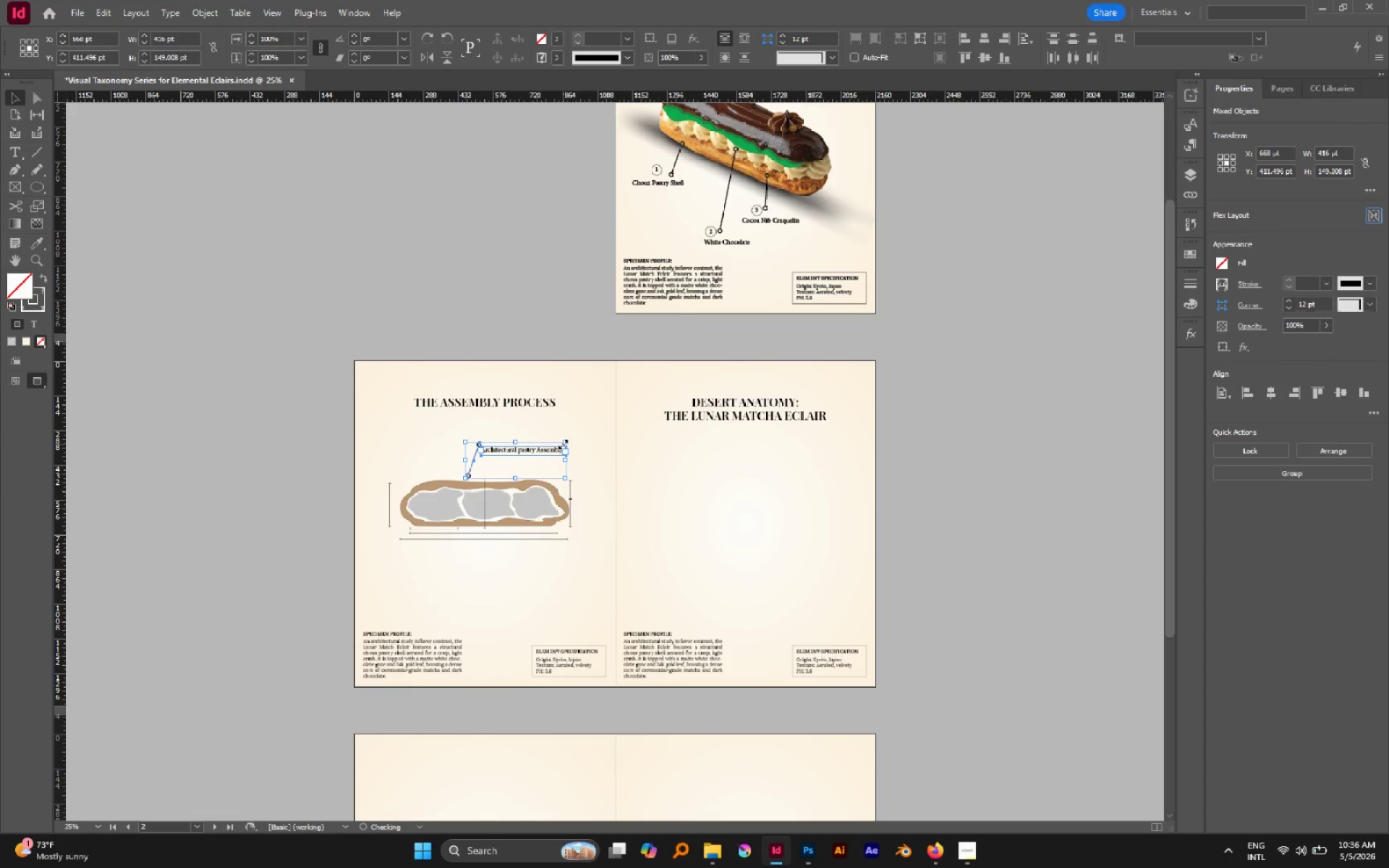 
hold_key(key=ShiftLeft, duration=0.8)
 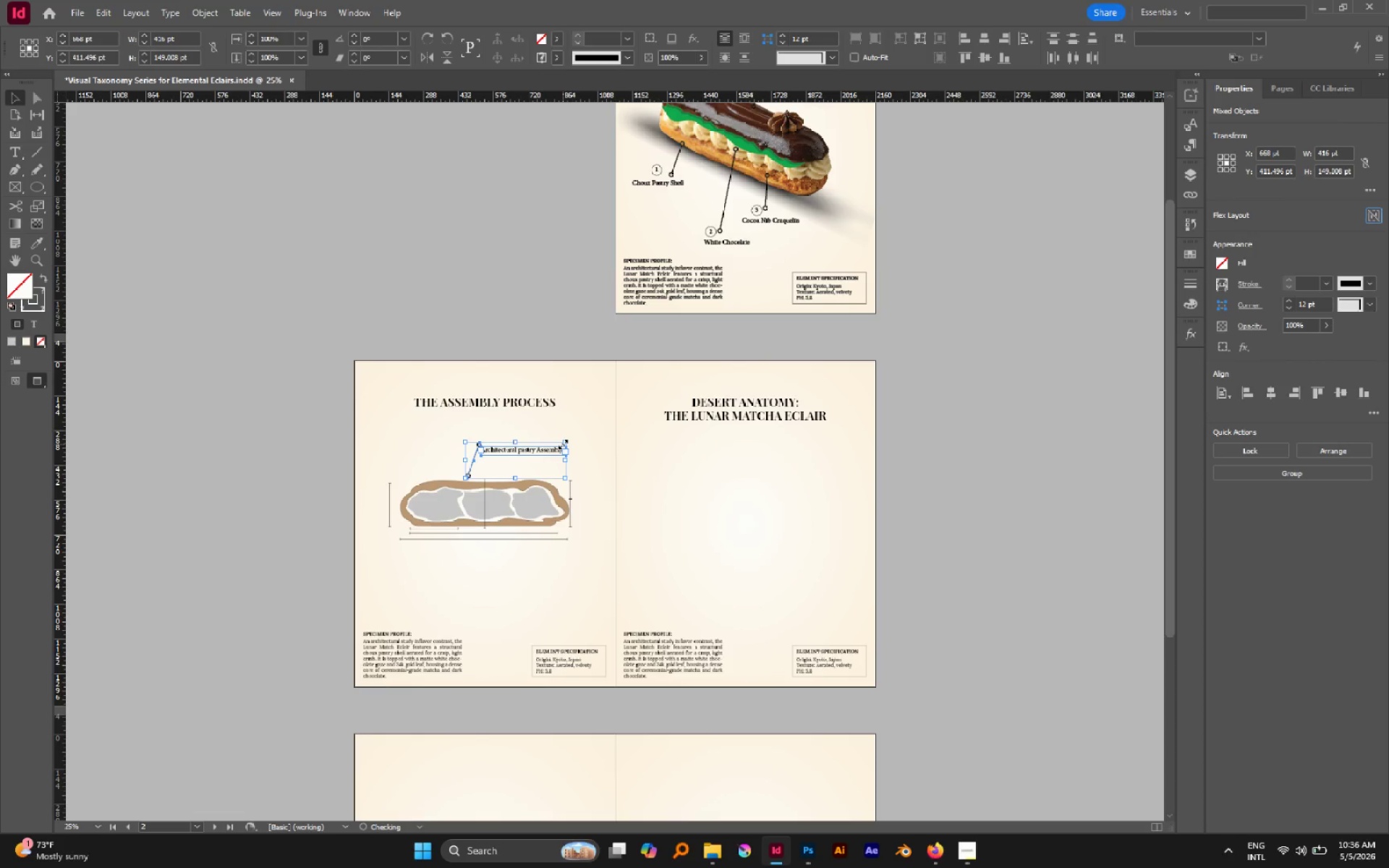 
left_click([563, 444])
 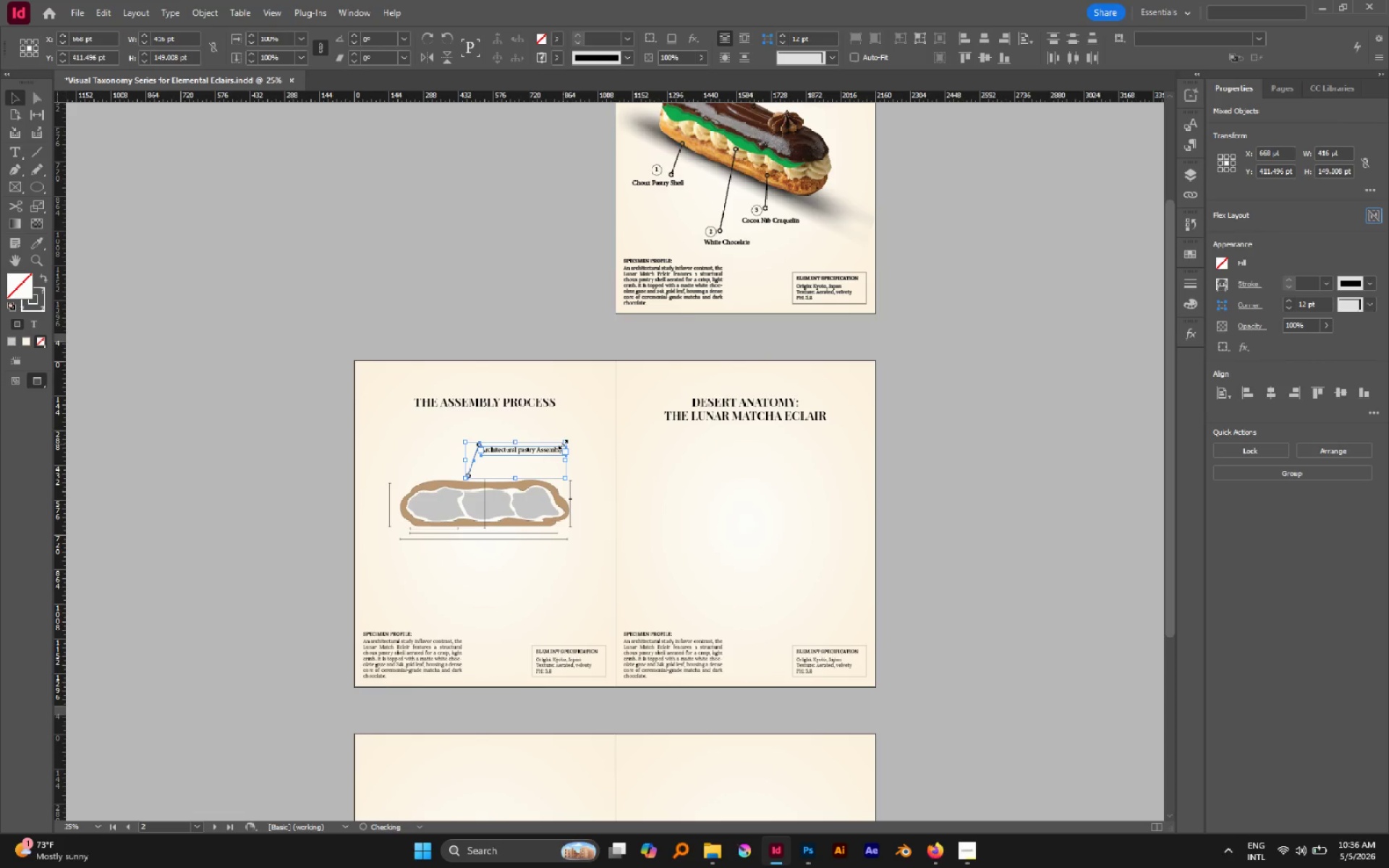 
key(W)
 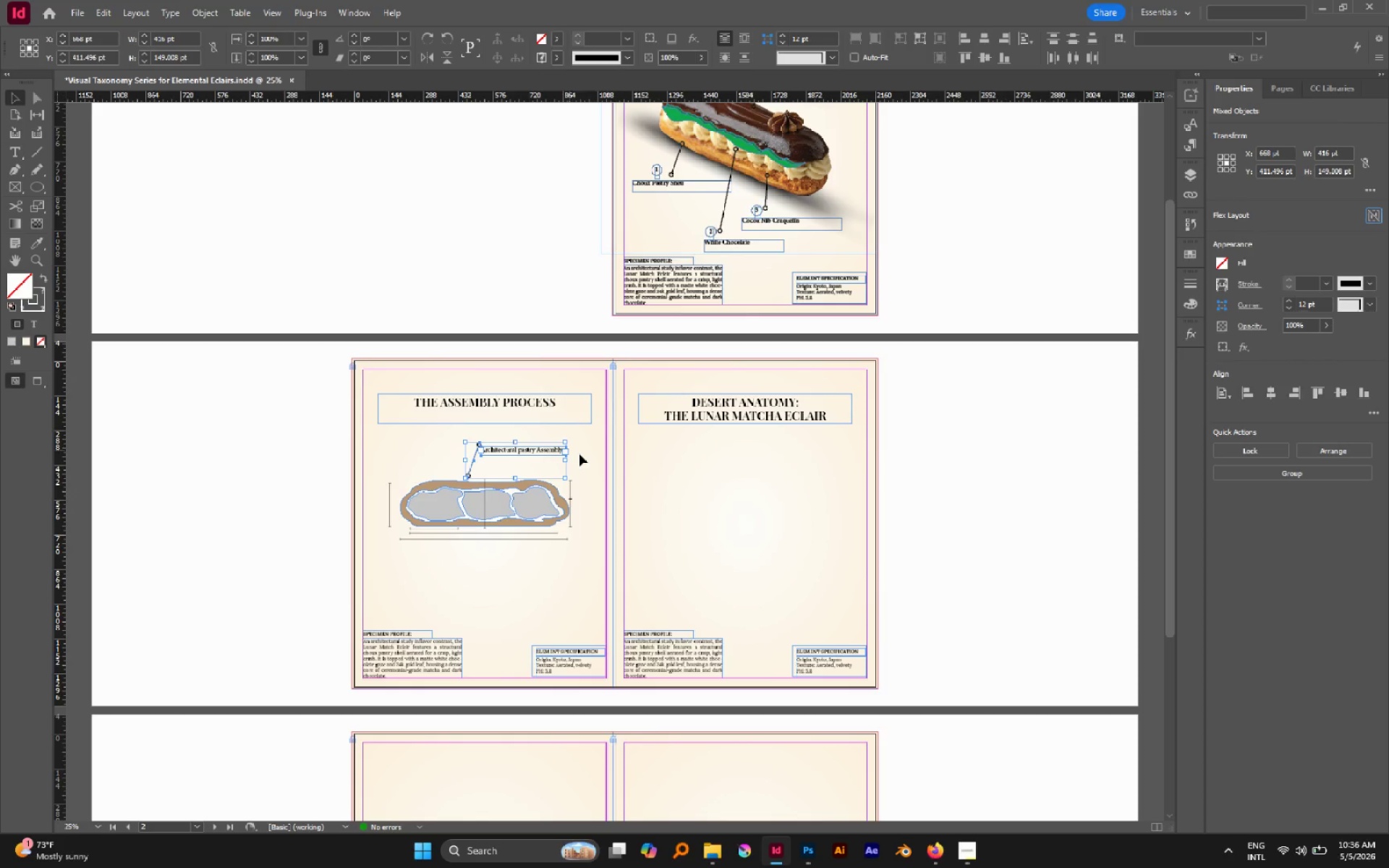 
left_click([585, 456])
 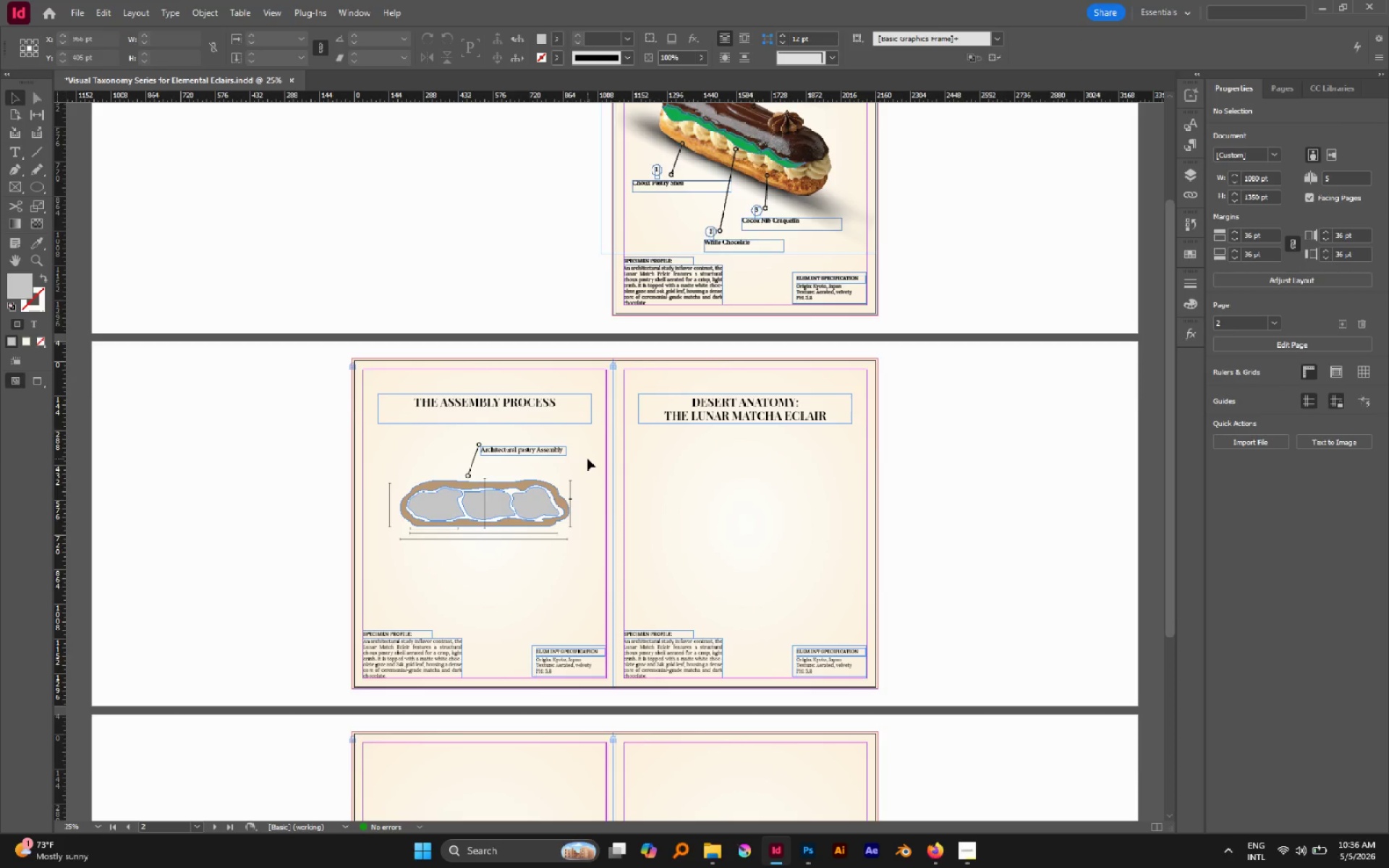 
scroll: coordinate [587, 459], scroll_direction: down, amount: 1.0
 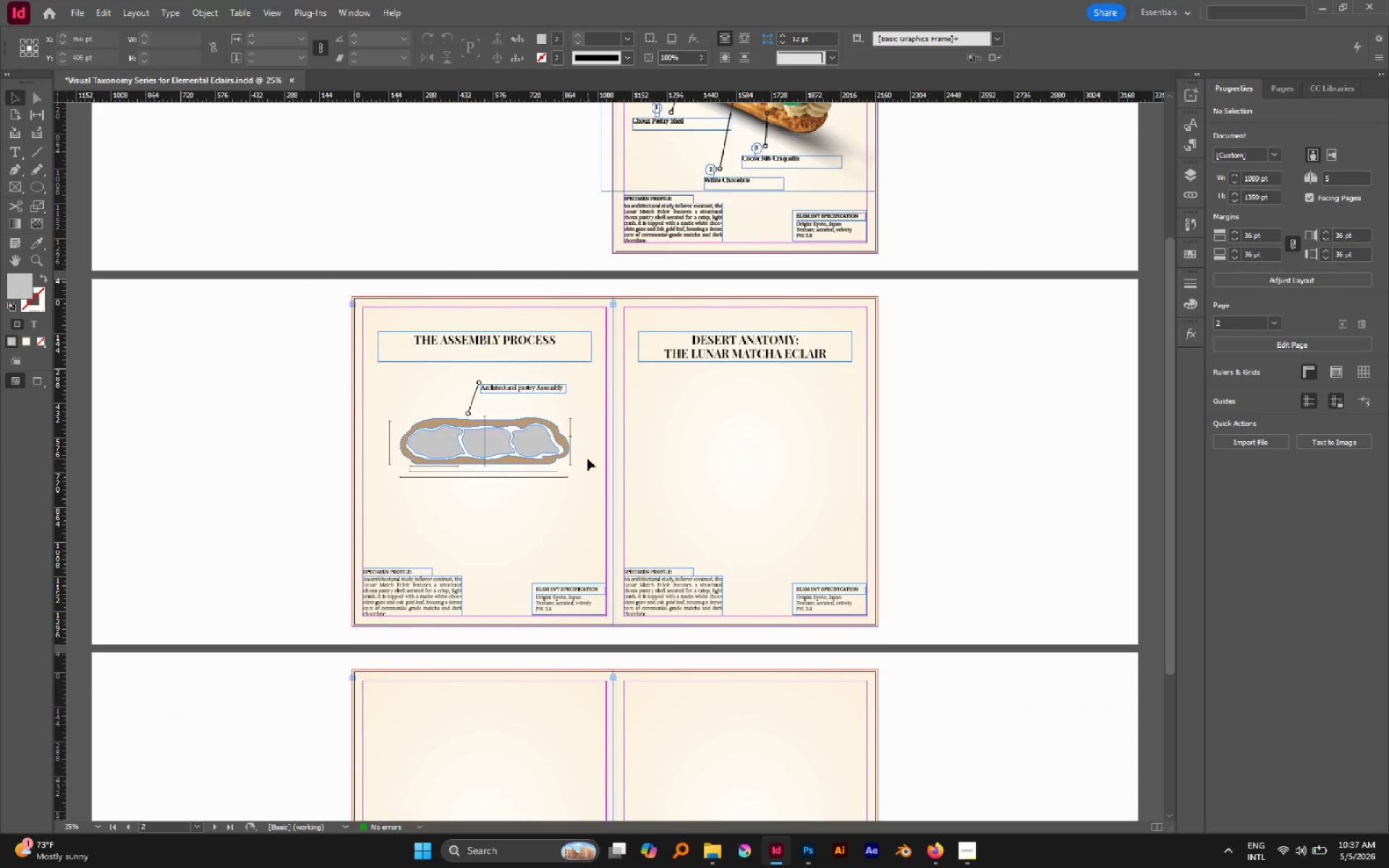 
hold_key(key=AltLeft, duration=0.91)
scroll: coordinate [577, 582], scroll_direction: up, amount: 2.0
 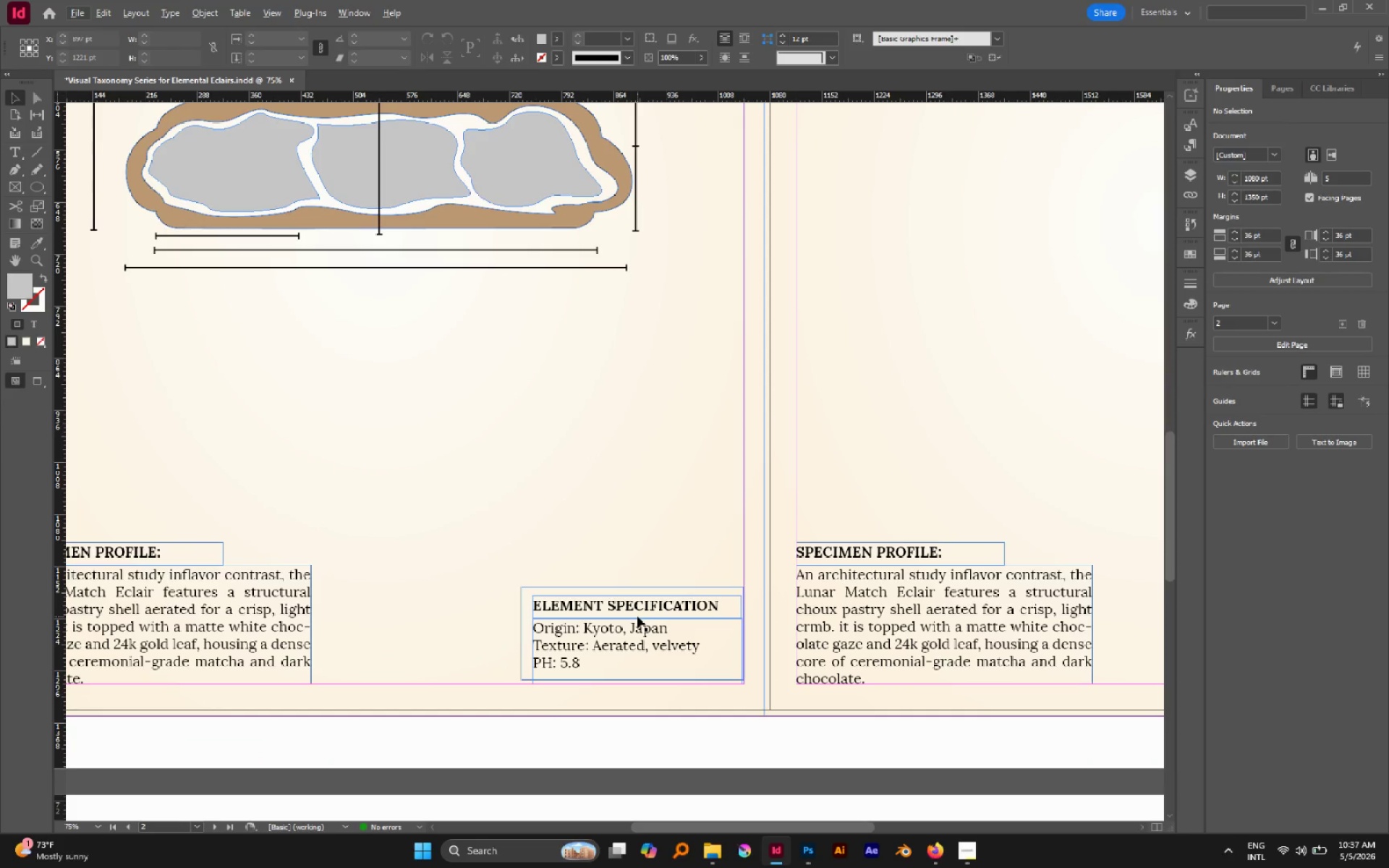 
key(Y)
 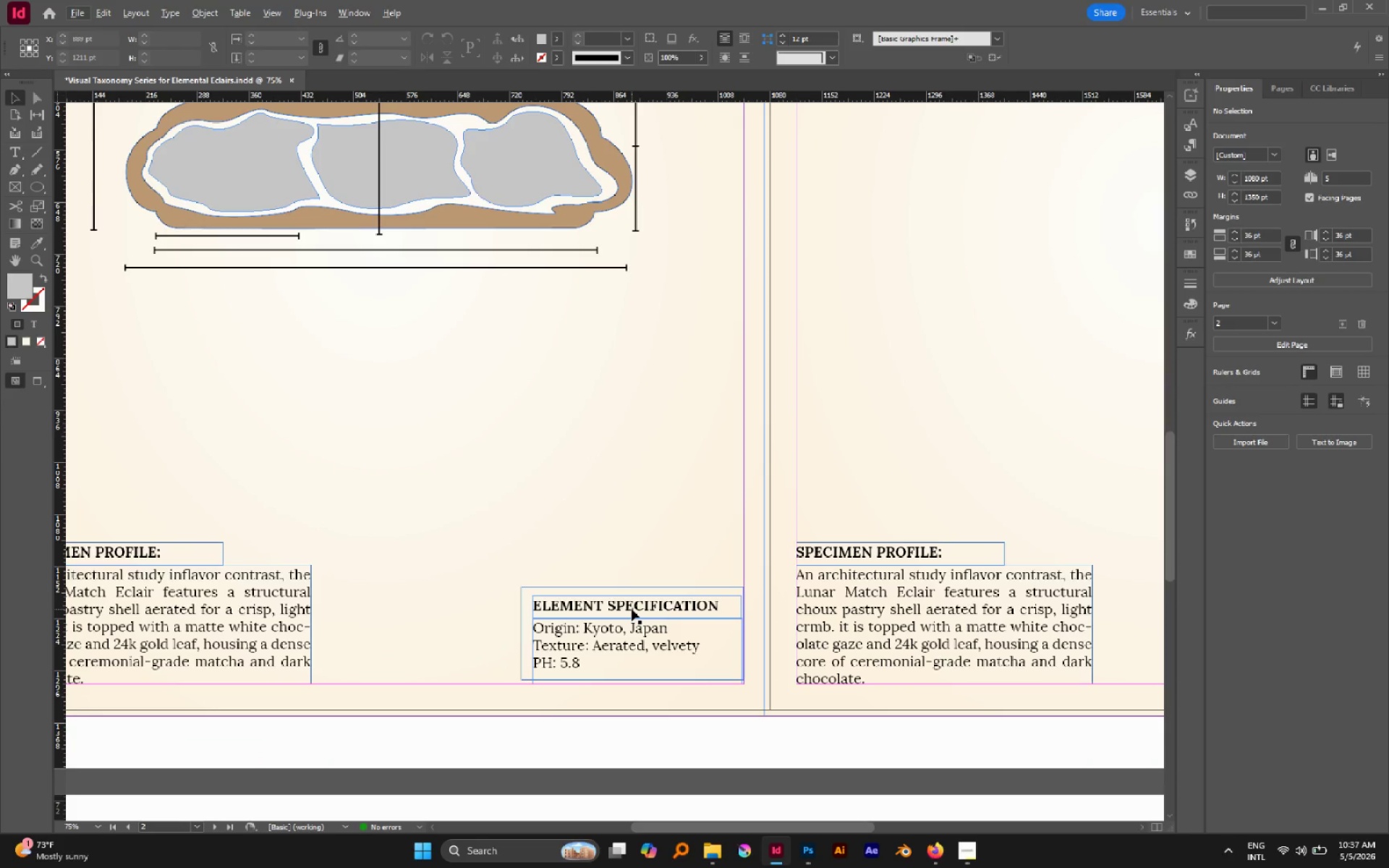 
key(T)
 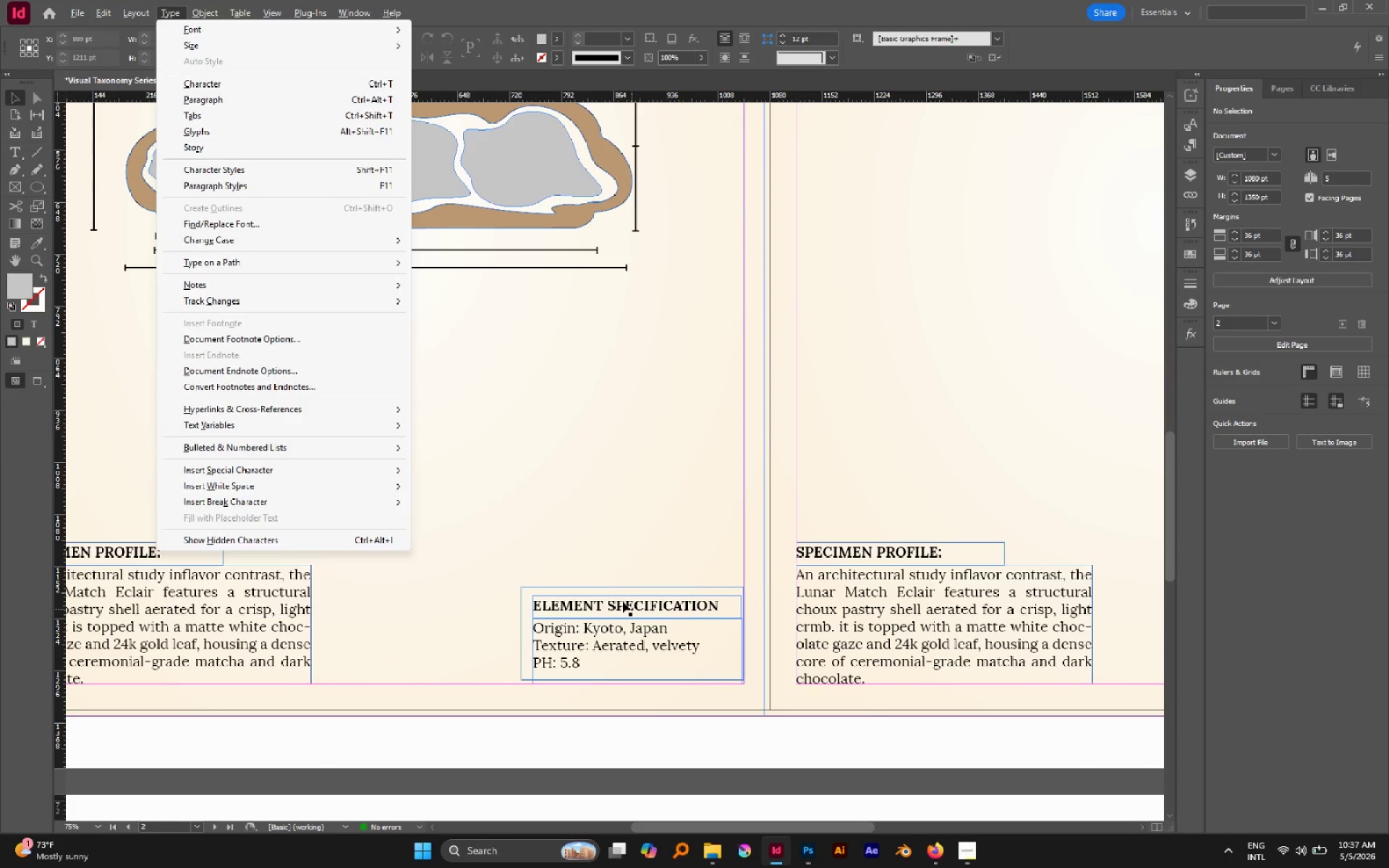 
left_click([622, 601])
 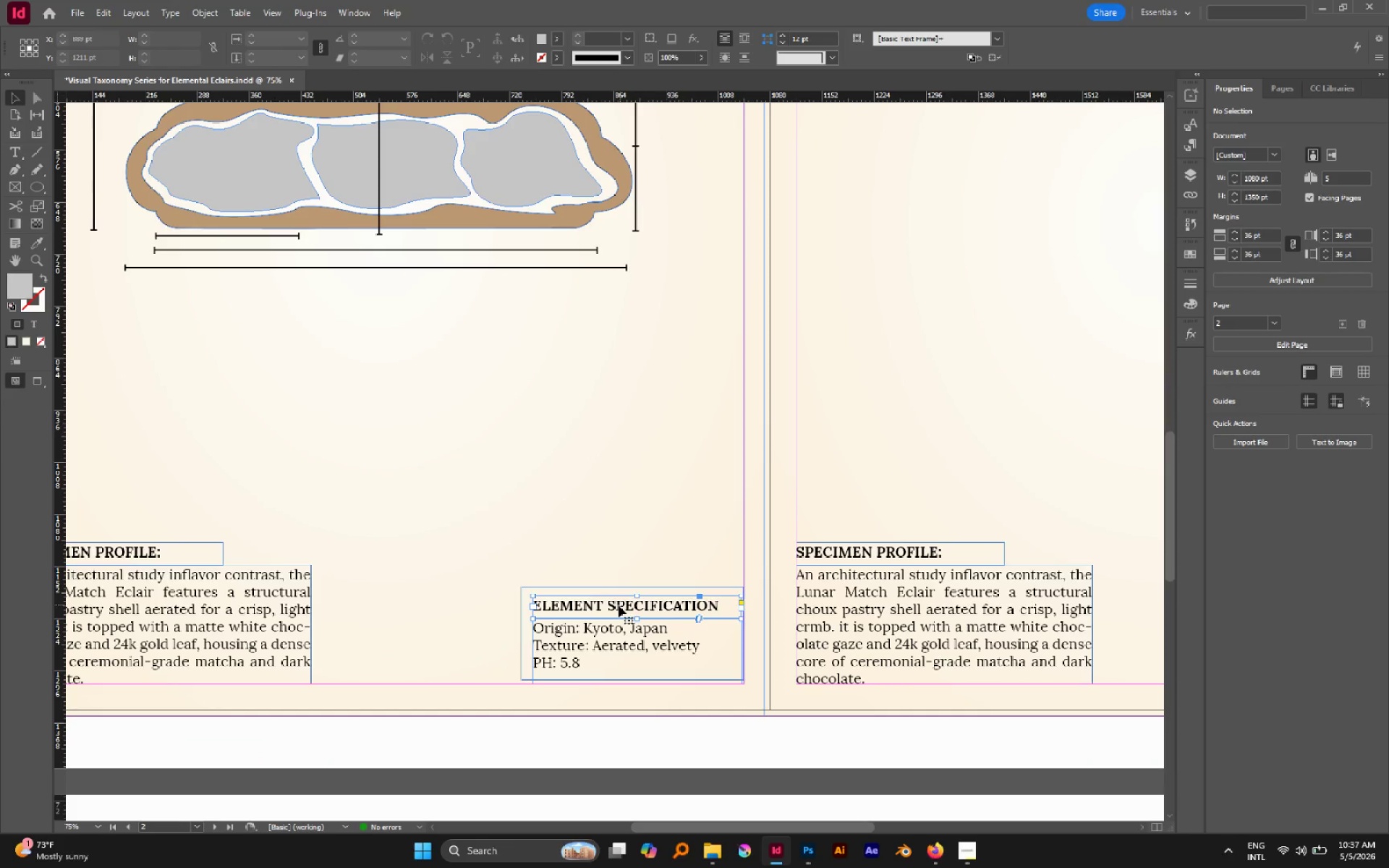 
key(T)
 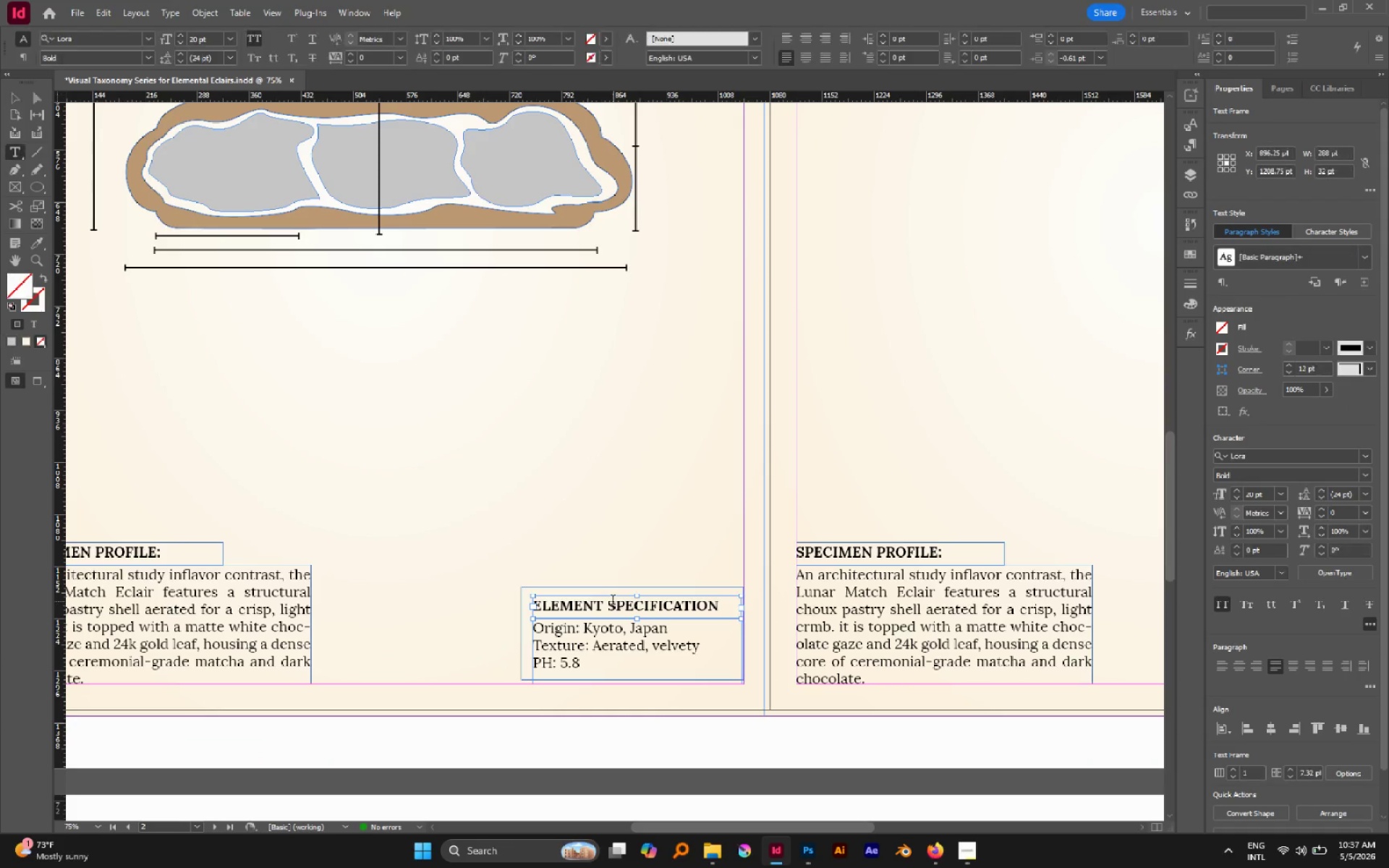 
left_click_drag(start_coordinate=[613, 601], to_coordinate=[505, 594])
 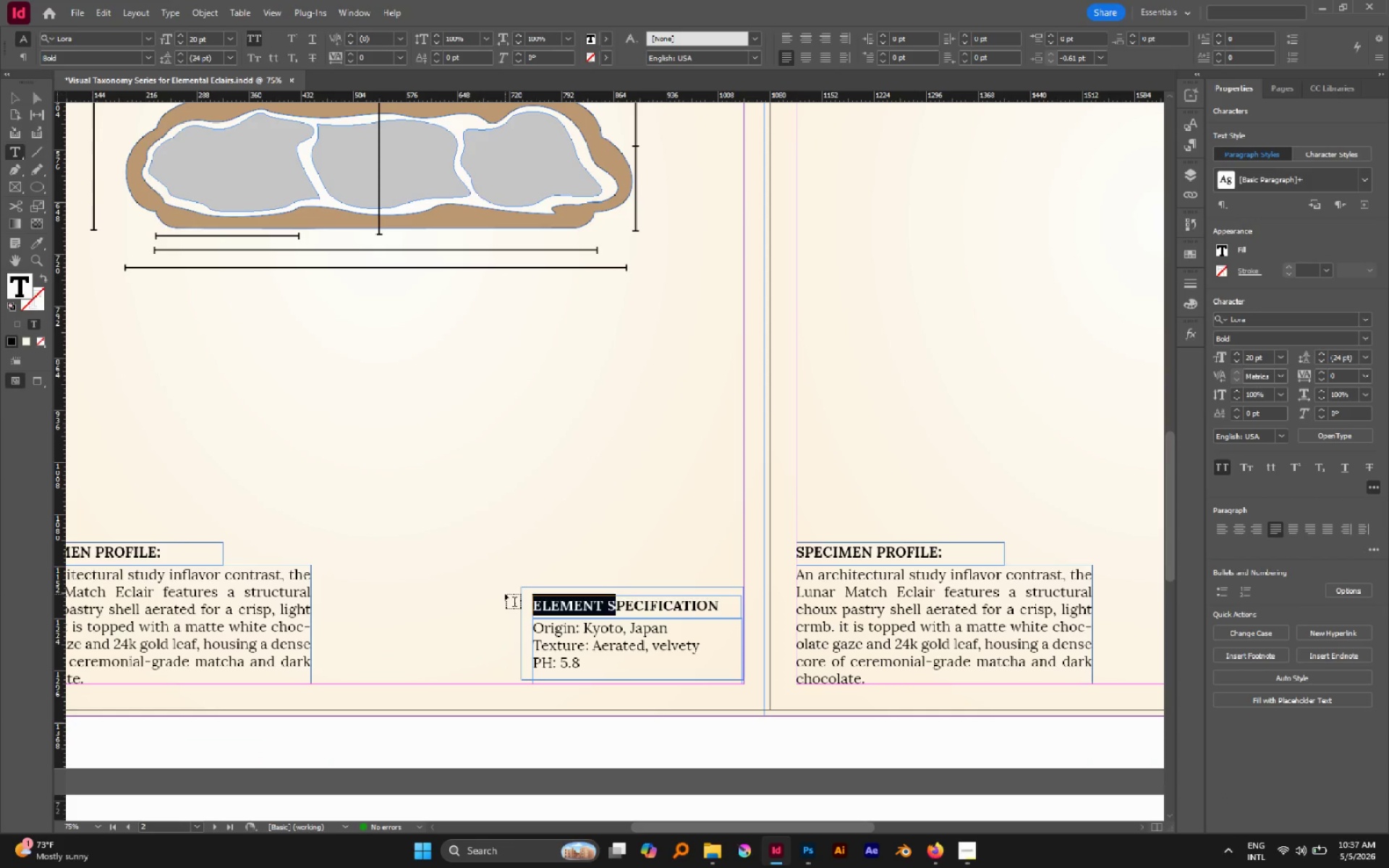 
key(Shift+S)
 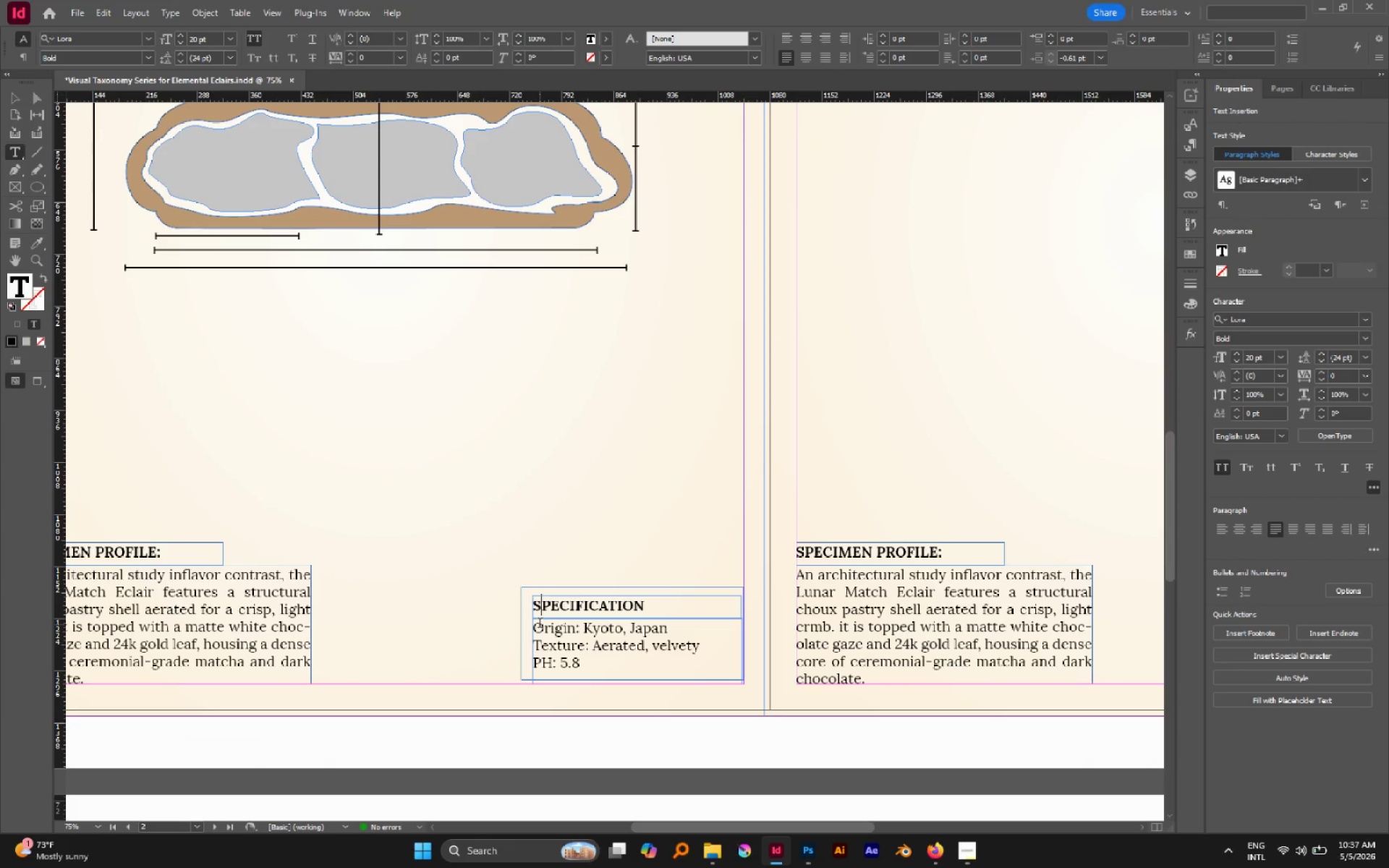 
left_click_drag(start_coordinate=[539, 624], to_coordinate=[587, 668])
 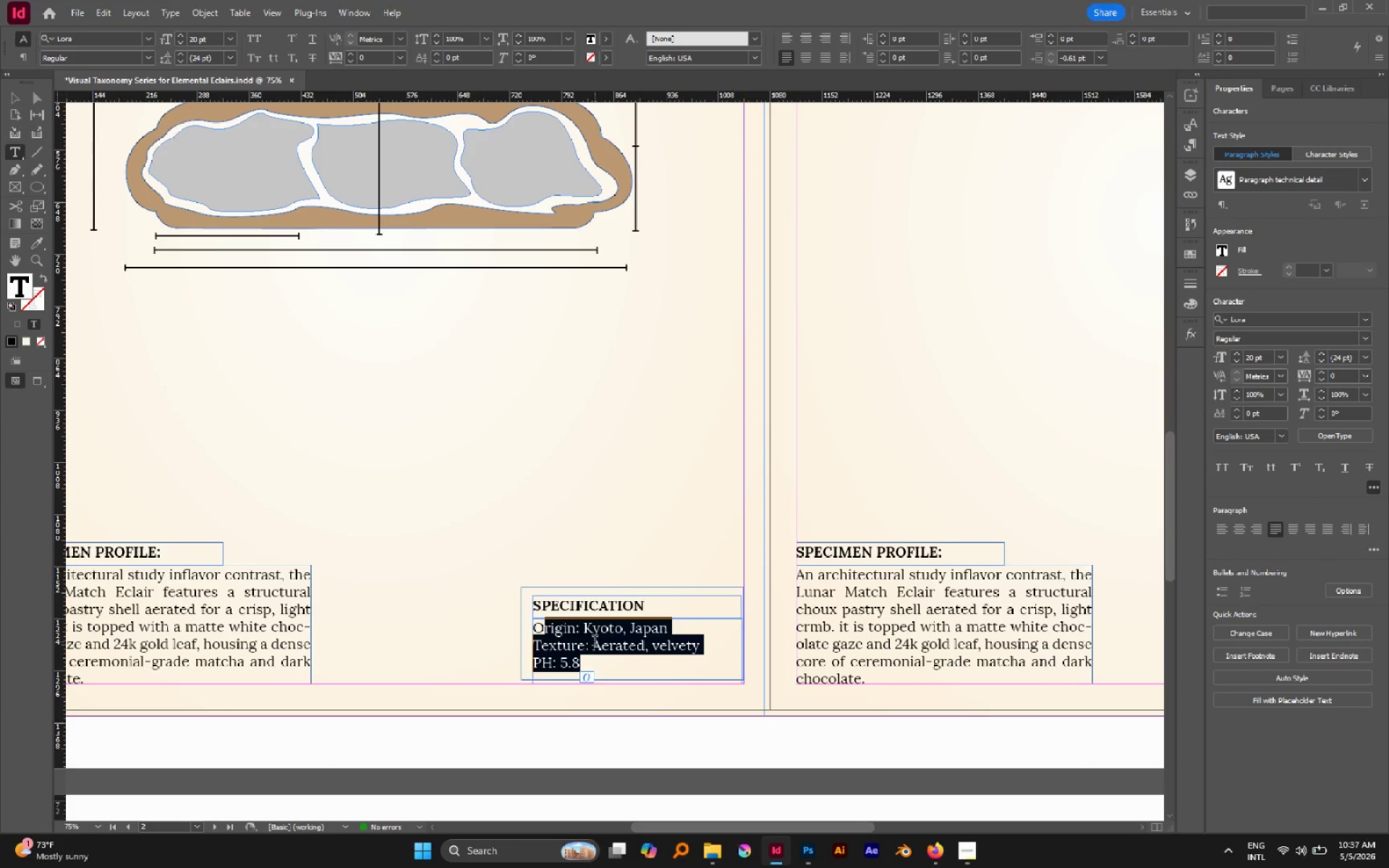 
key(Backspace)
key(Backspace)
type(Firmness: Moderate)
 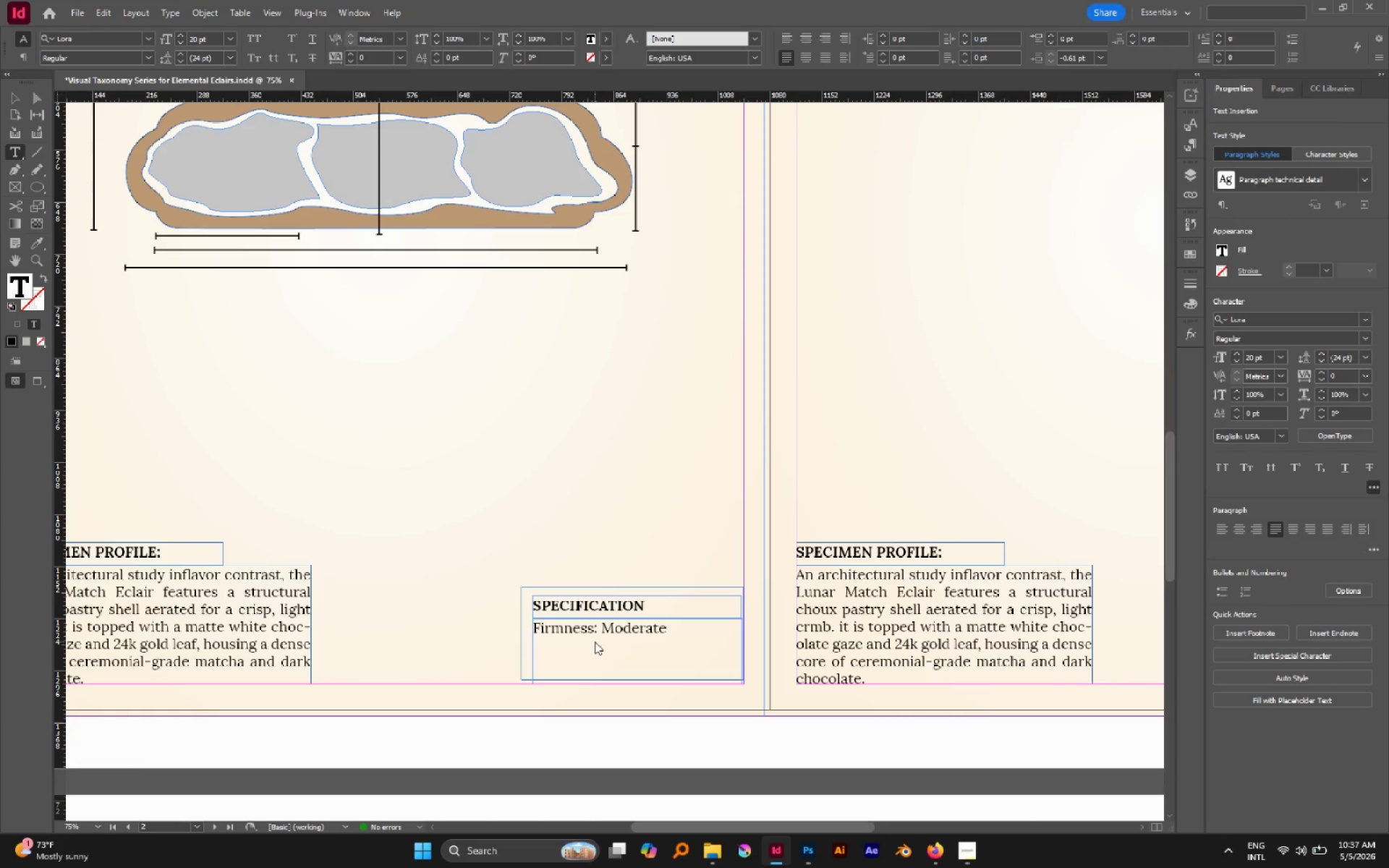 
key(Enter)
 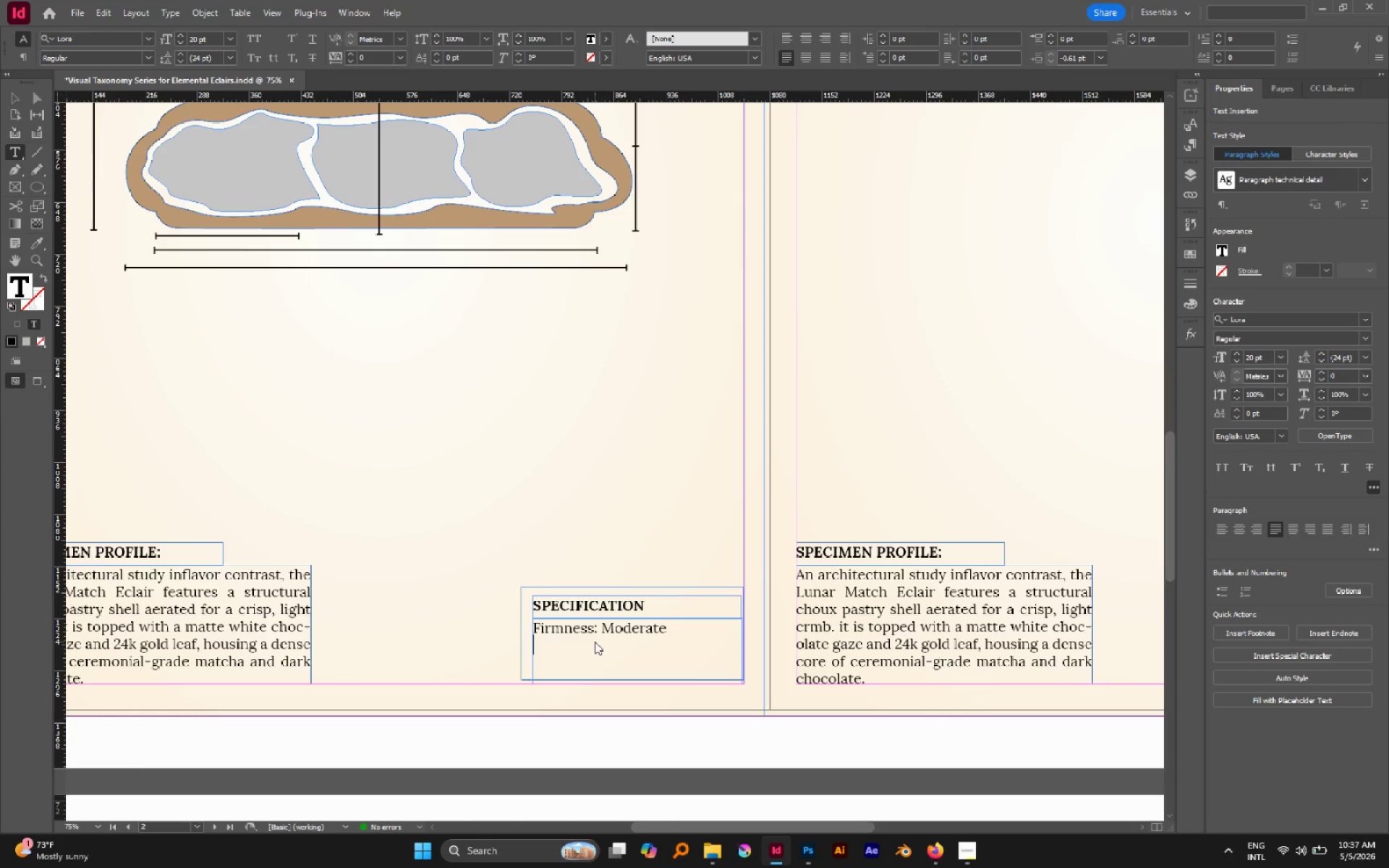 
type(Moisture: 18:)
key(Backspace)
type(%)
key(Escape)
 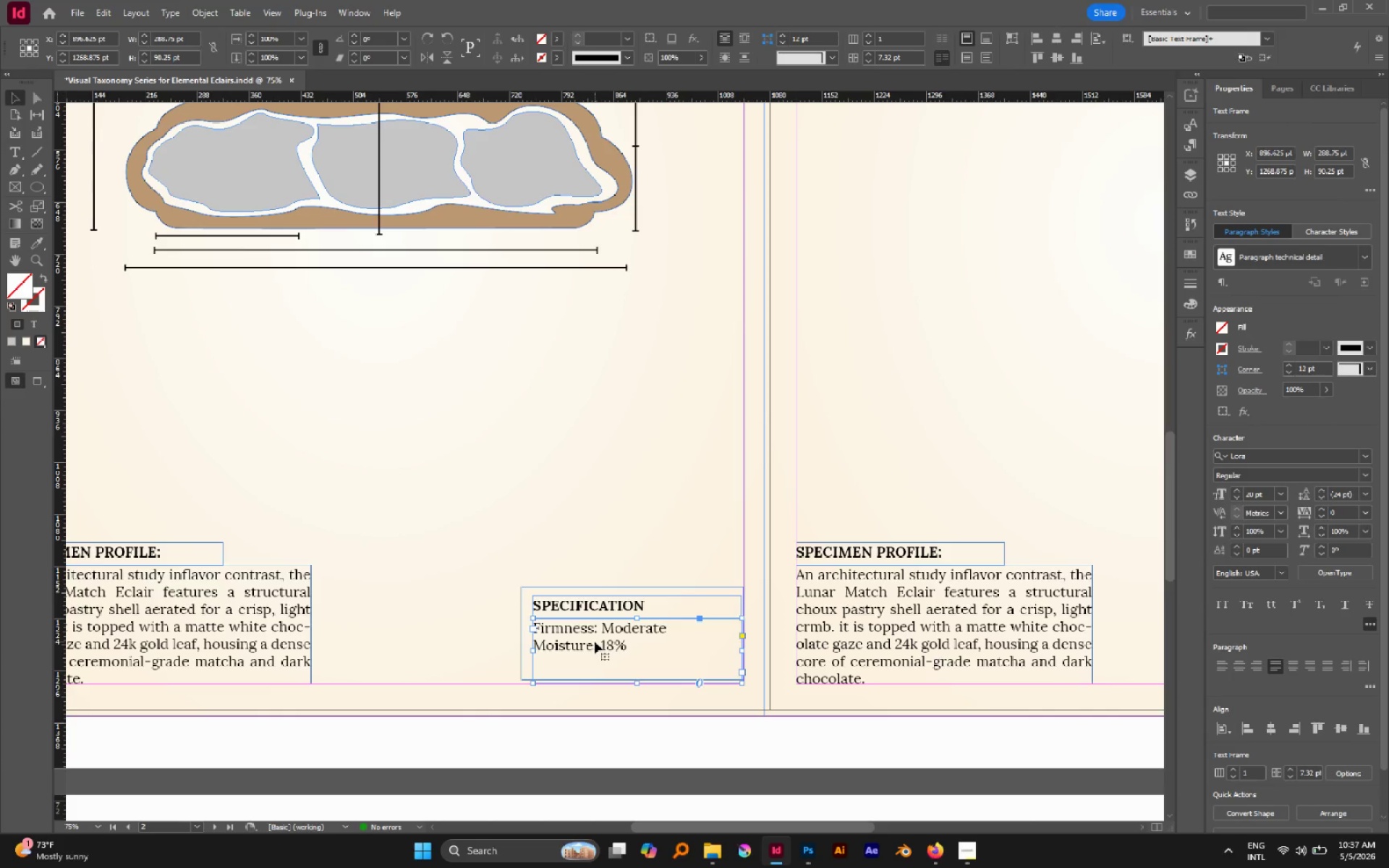 
hold_key(key=AltLeft, duration=0.55)
scroll: coordinate [730, 557], scroll_direction: down, amount: 2.0
 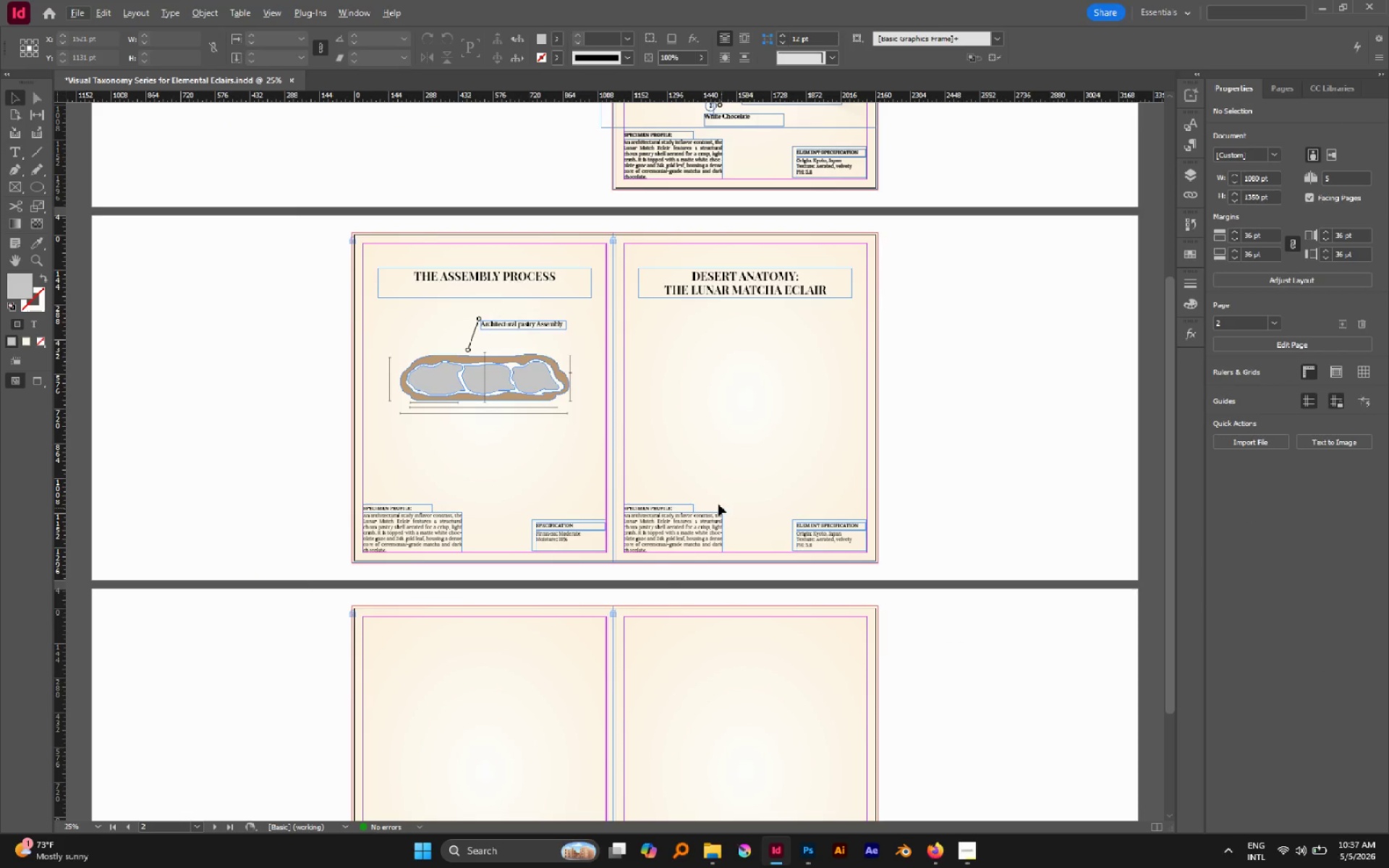 
hold_key(key=Space, duration=0.62)
 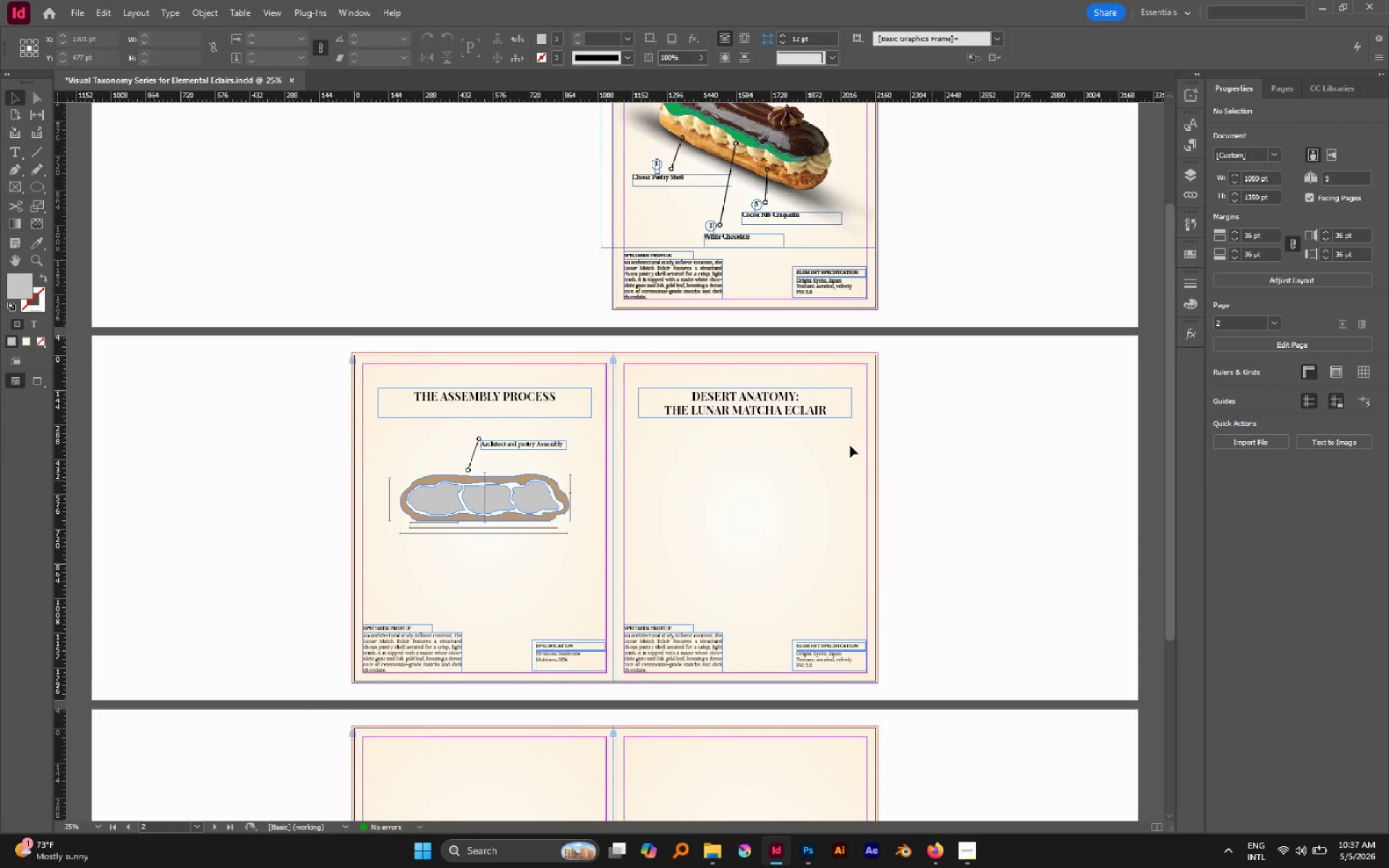 
left_click_drag(start_coordinate=[689, 457], to_coordinate=[802, 578])
 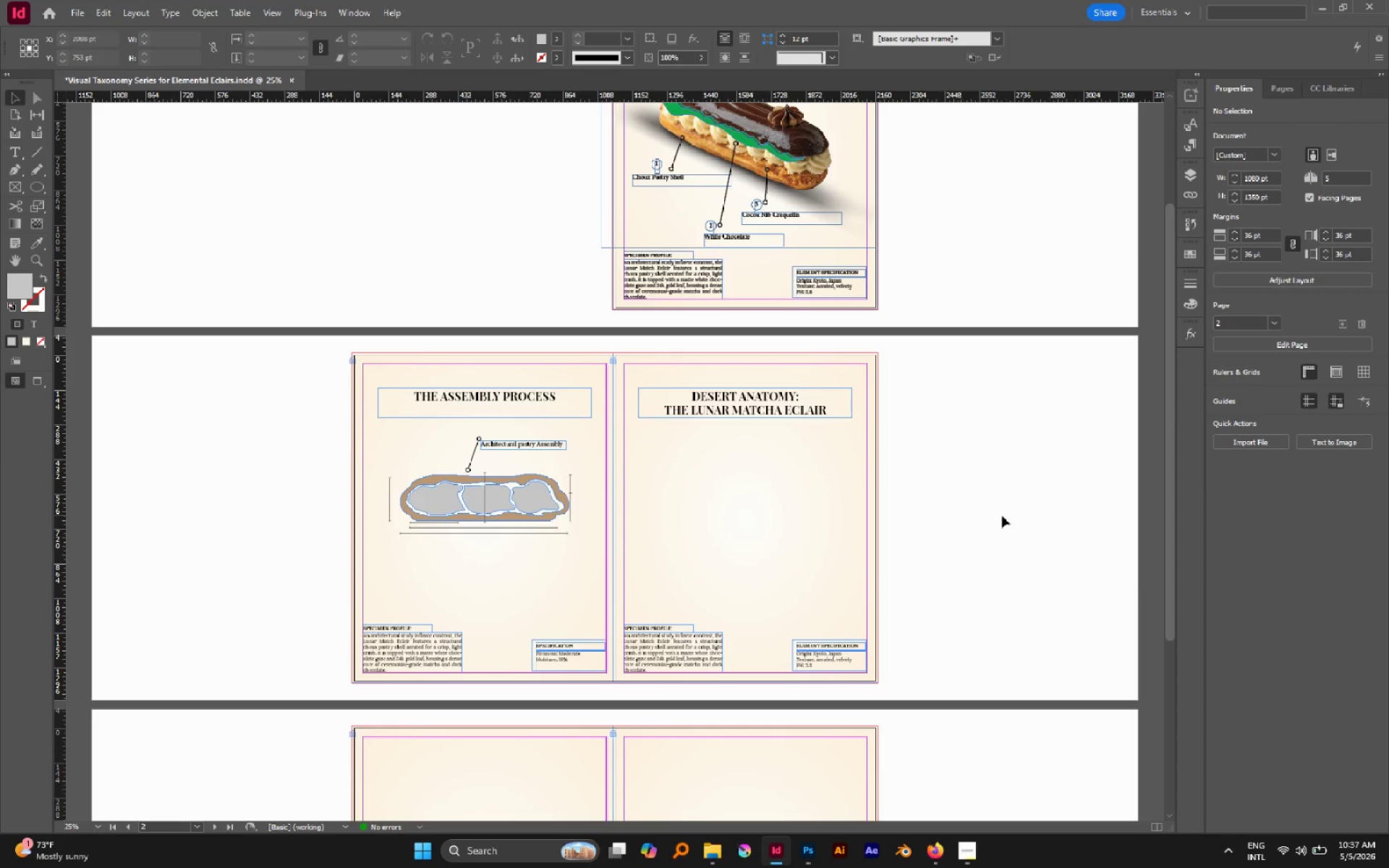 
left_click([1005, 516])
 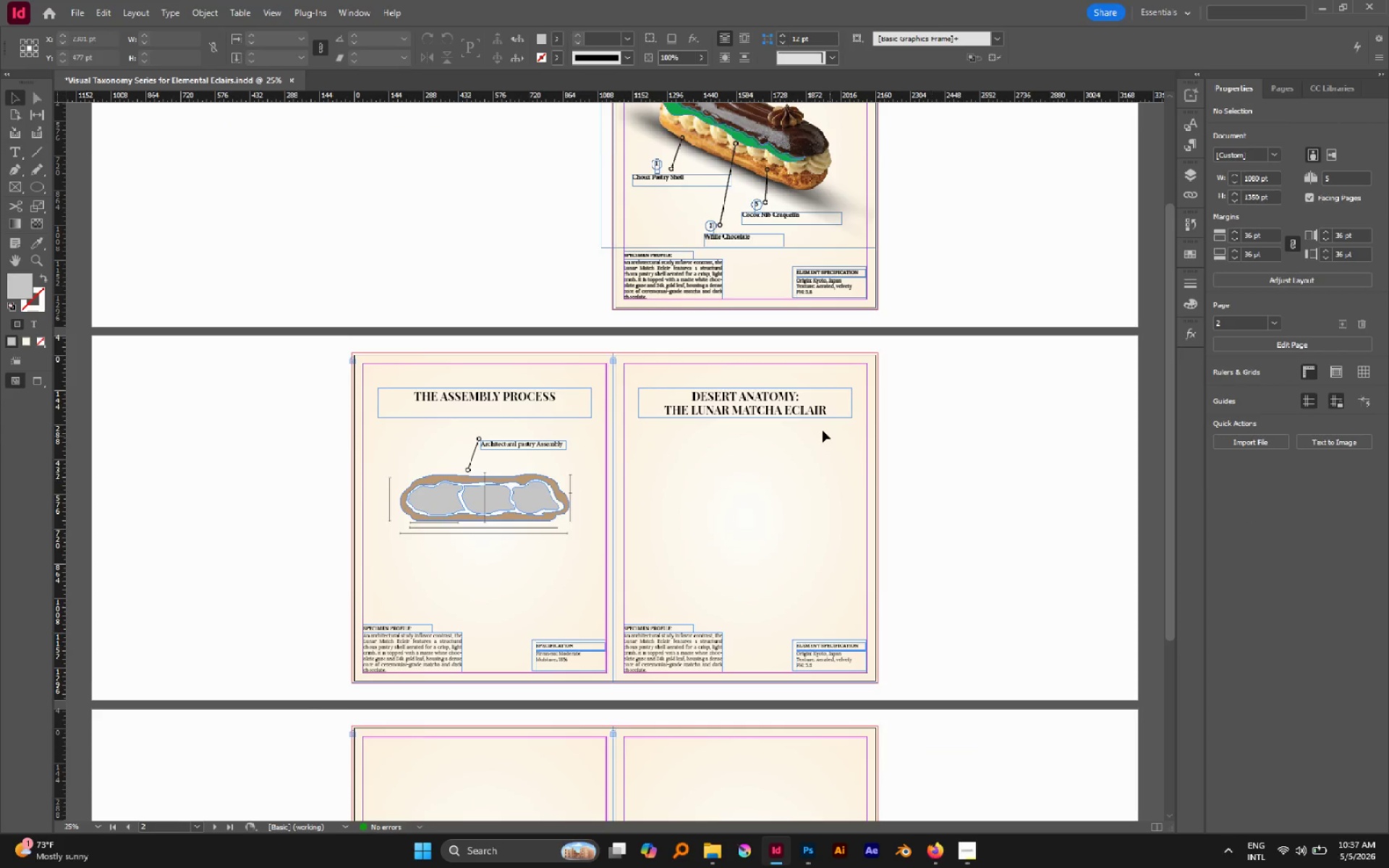 
scroll: coordinate [823, 430], scroll_direction: up, amount: 2.0
 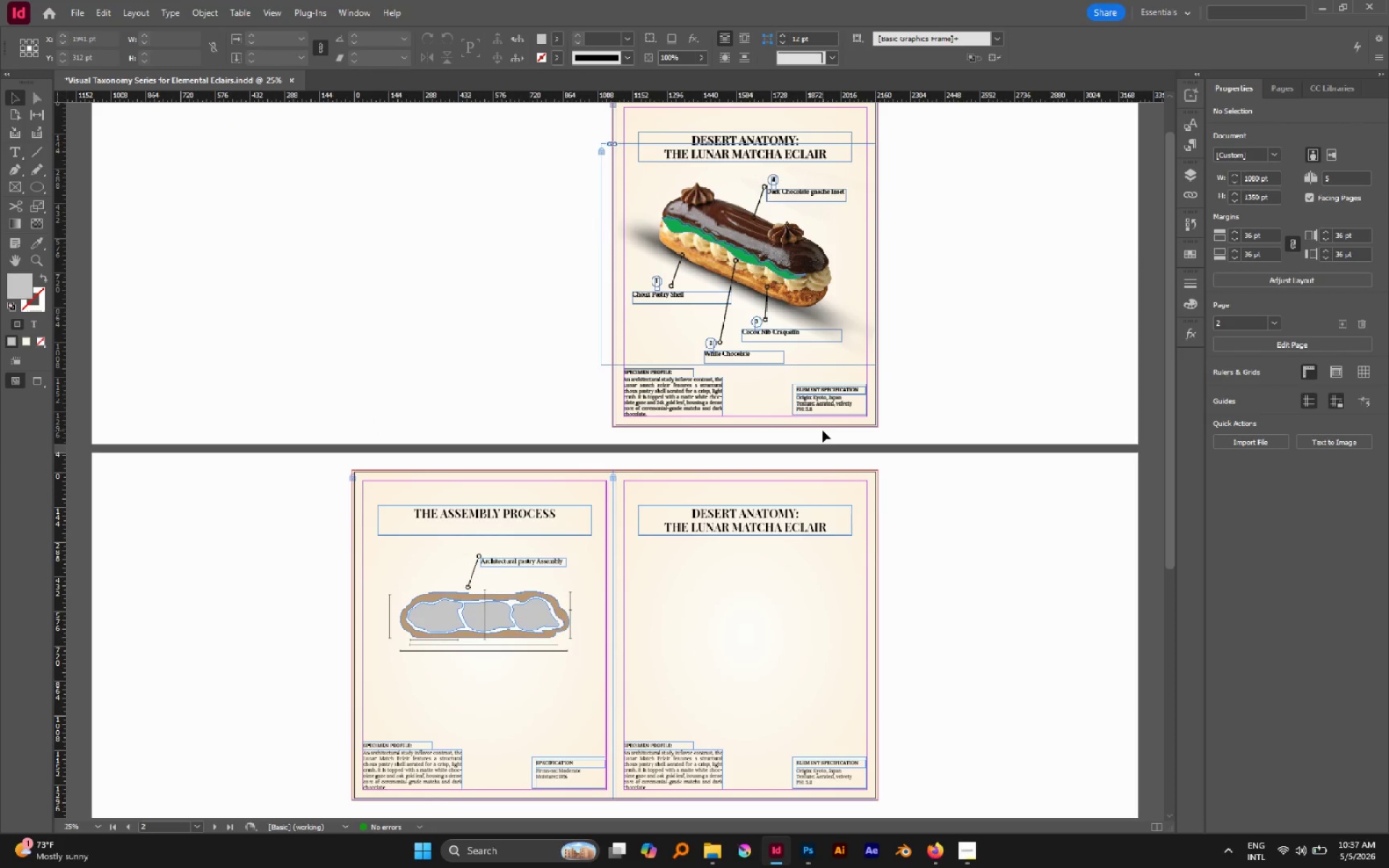 
hold_key(key=AltLeft, duration=0.34)
 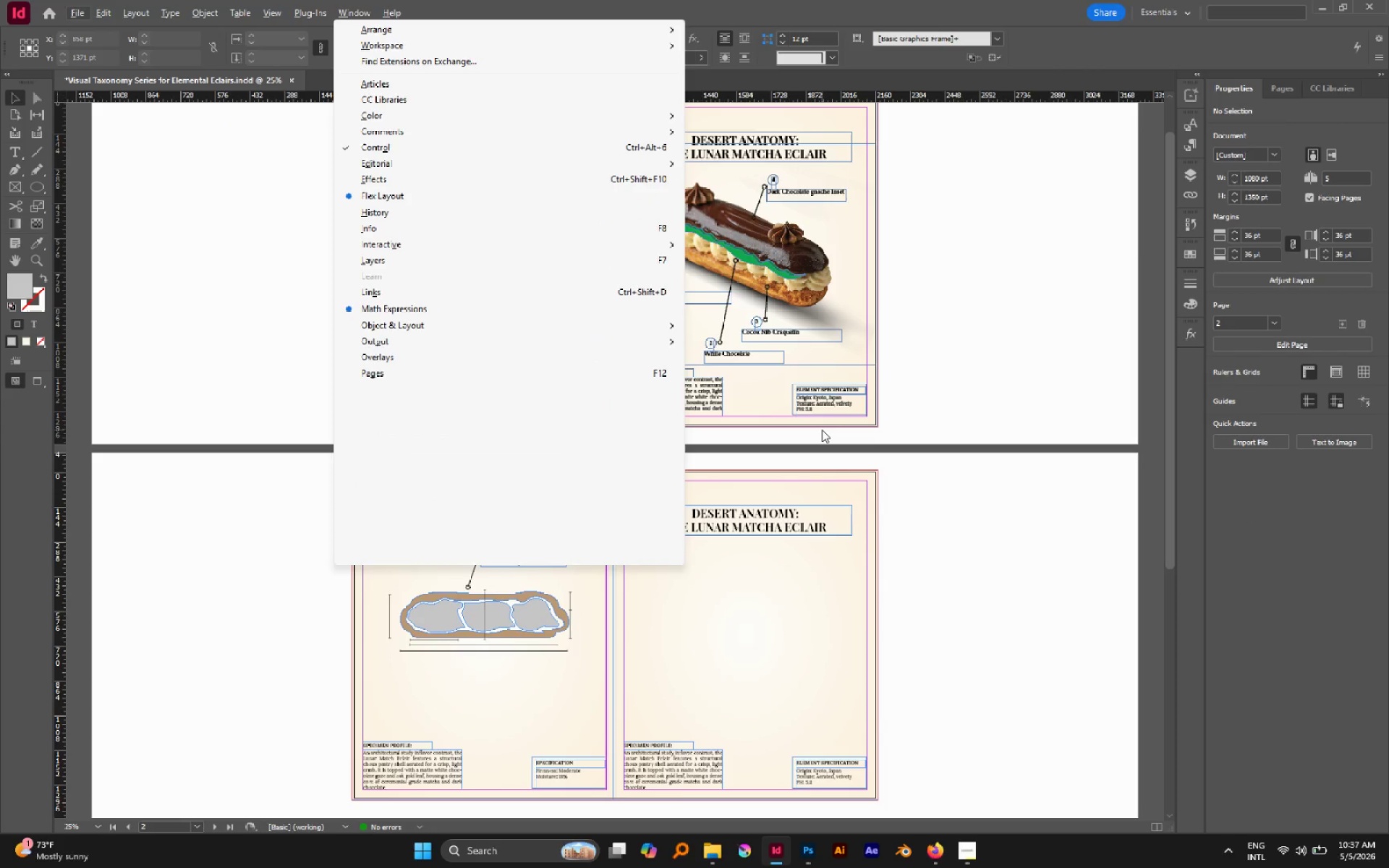 
key(W)
 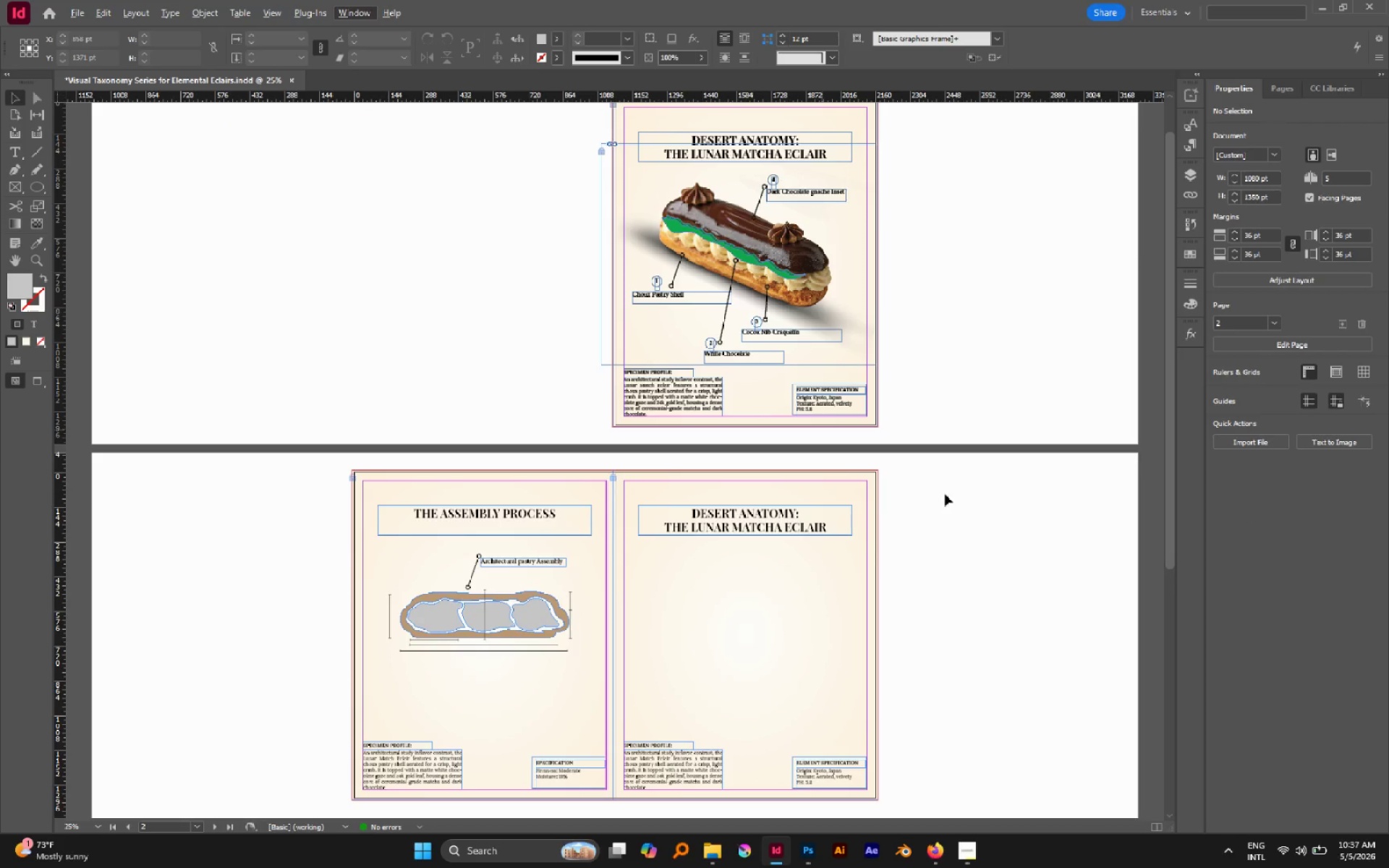 
key(W)
 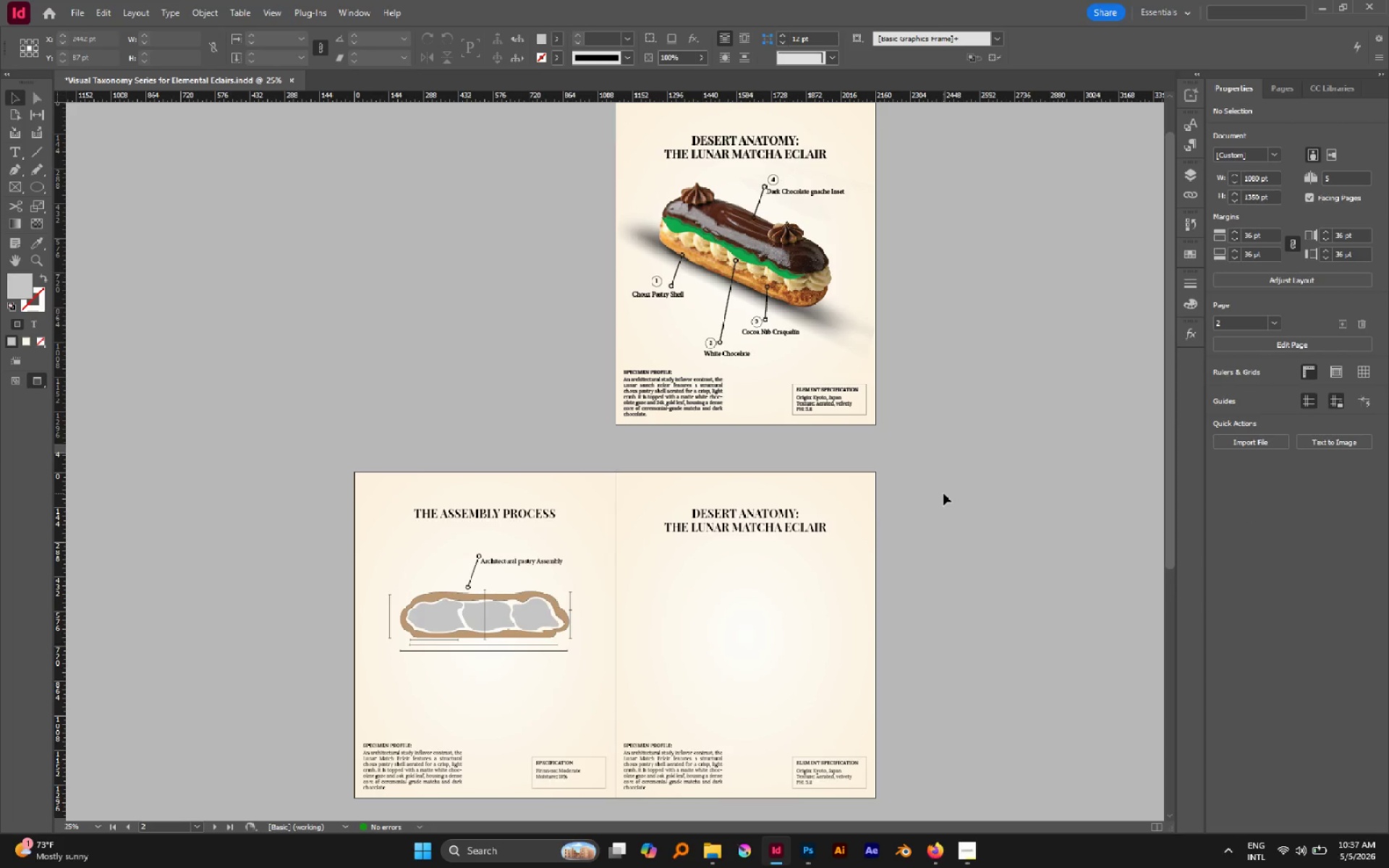 
left_click([935, 493])
 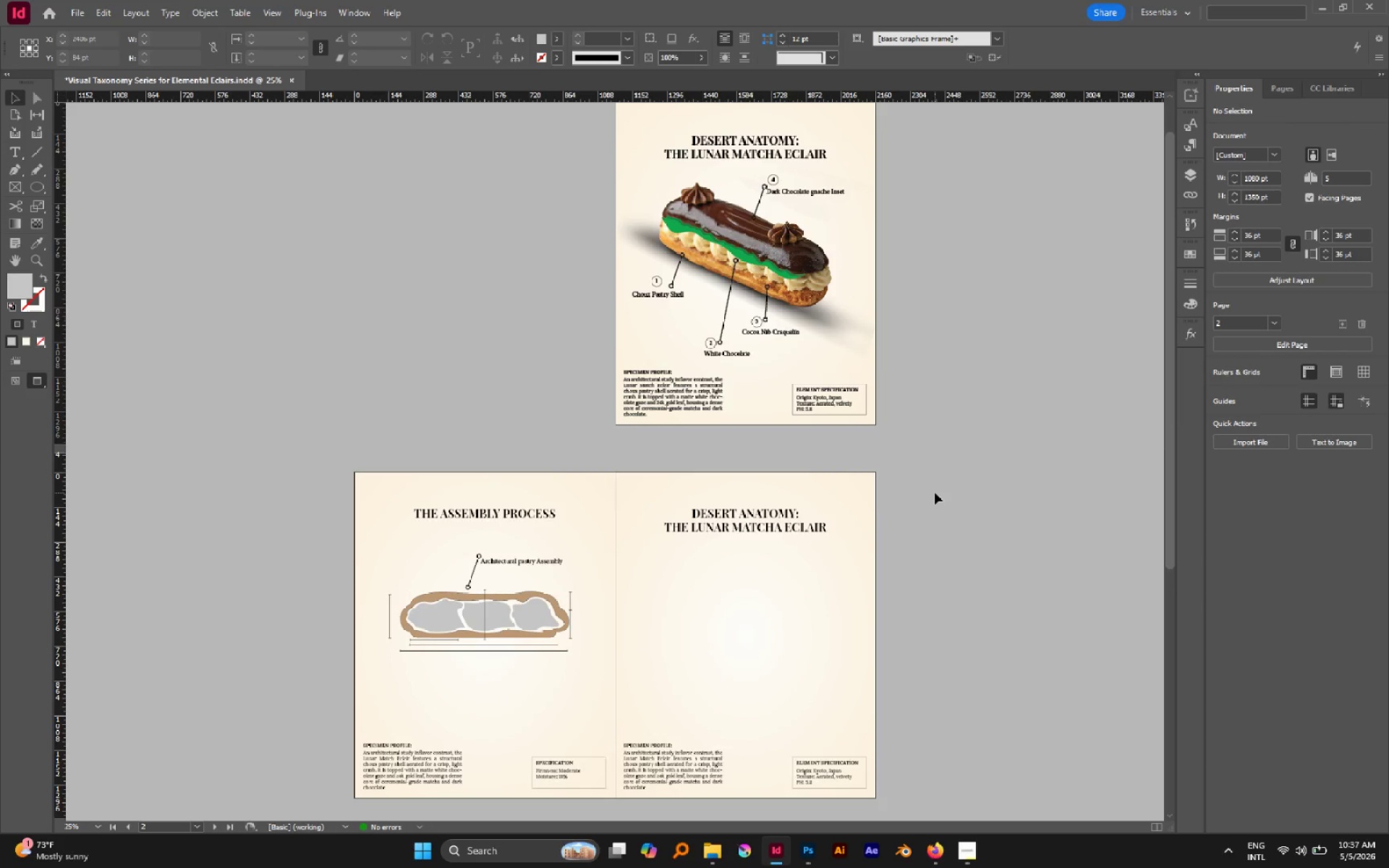 
key(W)
 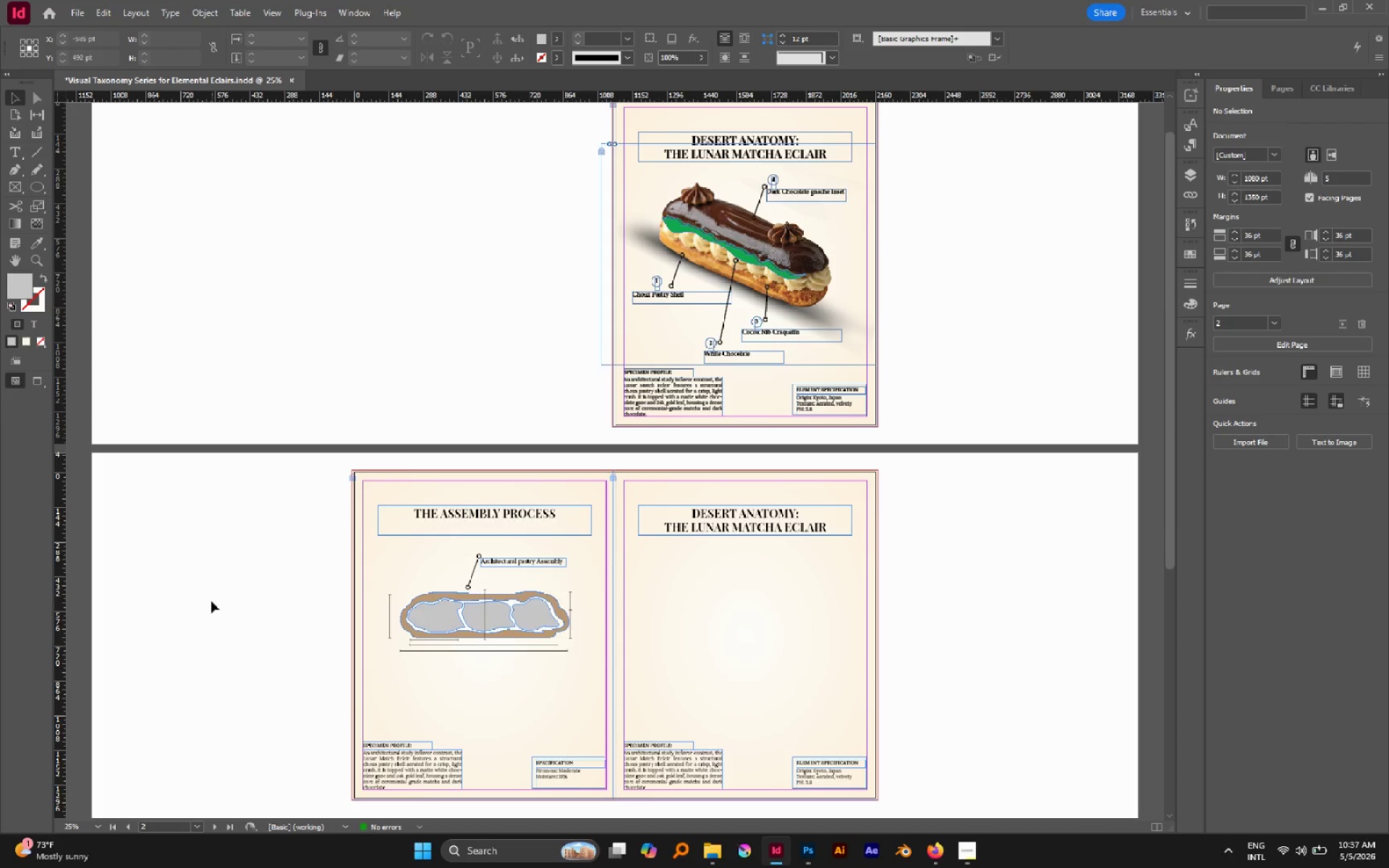 
hold_key(key=AltLeft, duration=0.72)
scroll: coordinate [368, 604], scroll_direction: none, amount: 0.0
 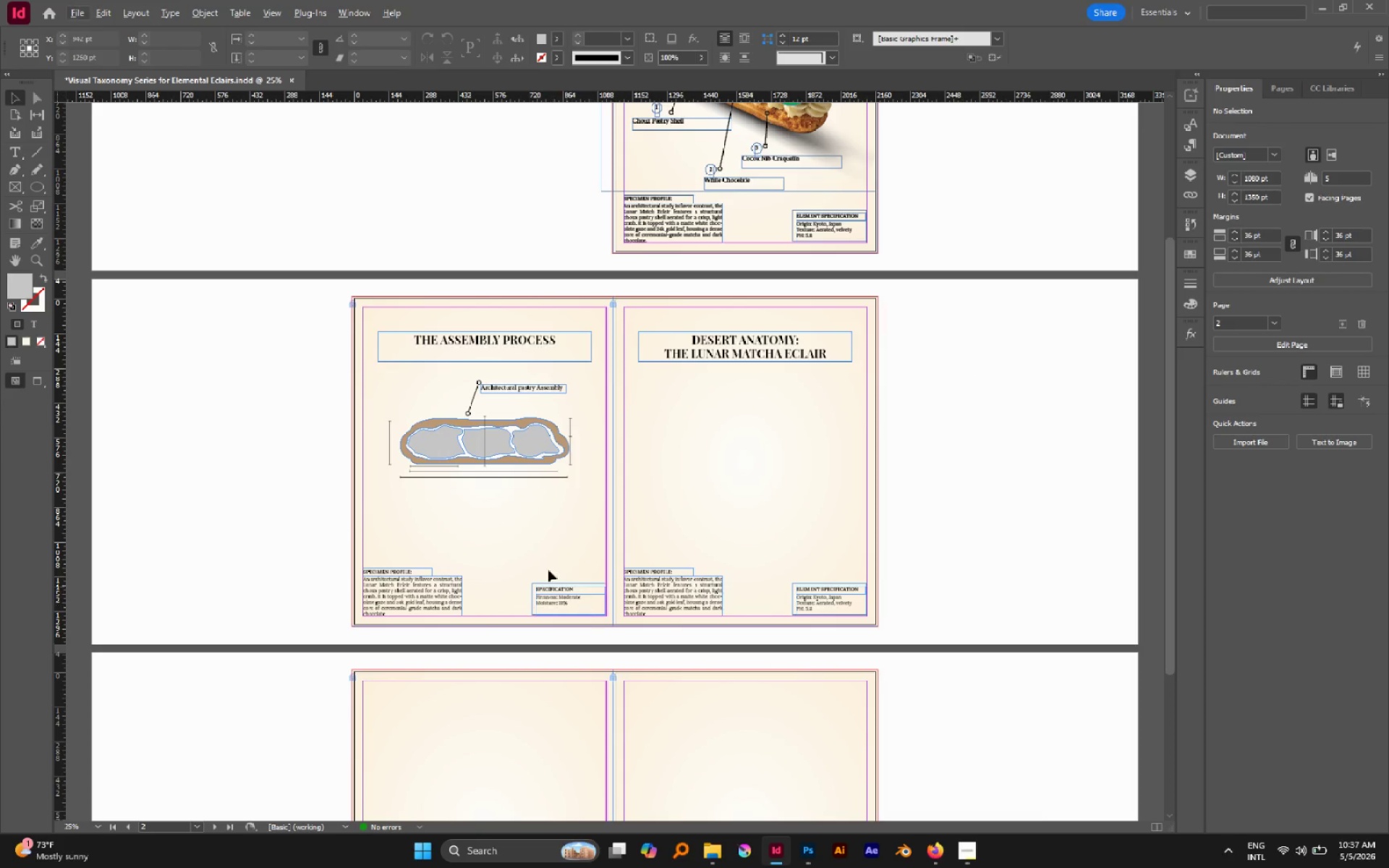 
hold_key(key=AltLeft, duration=0.42)
scroll: coordinate [391, 432], scroll_direction: up, amount: 4.0
 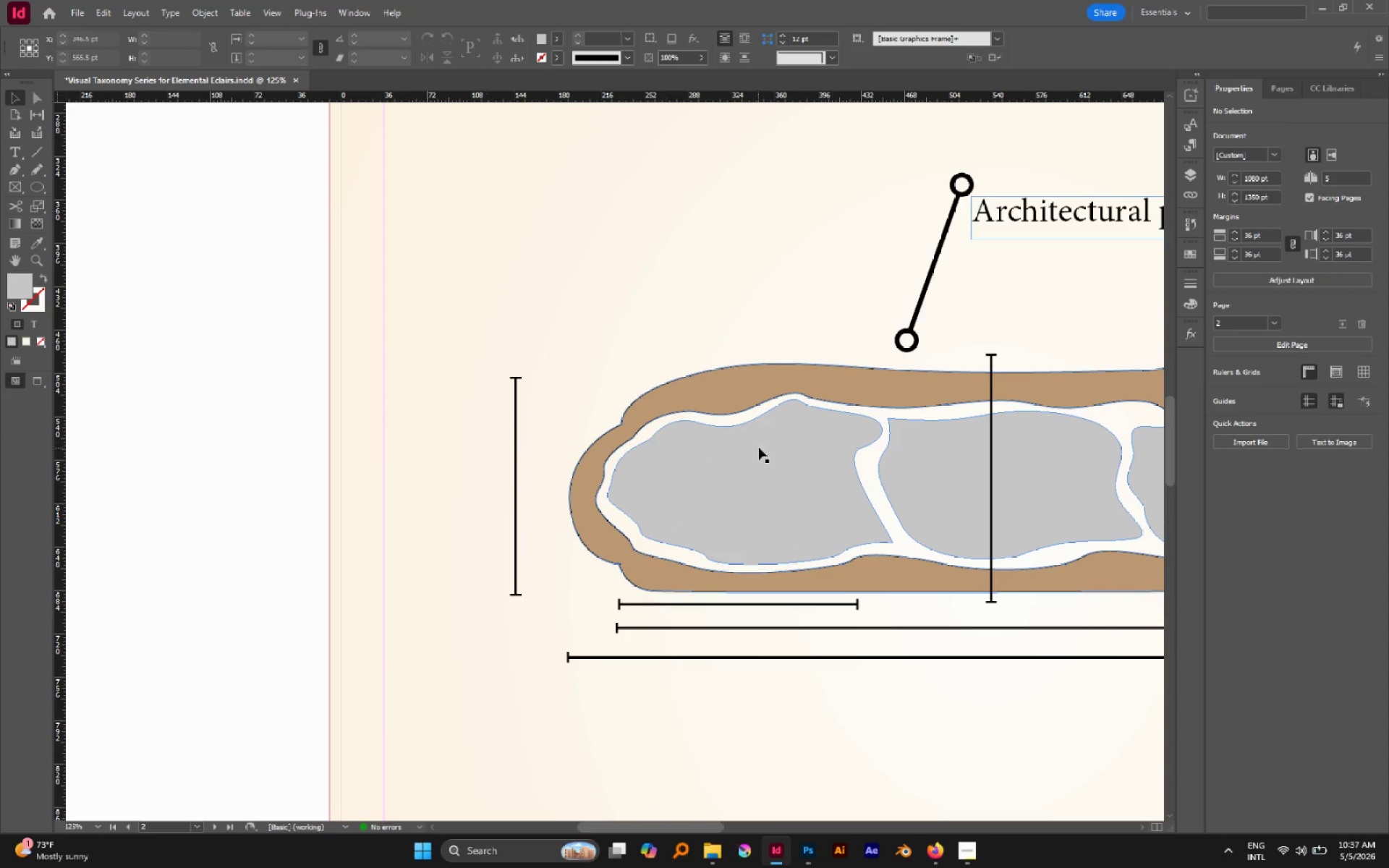 
hold_key(key=Space, duration=0.5)
 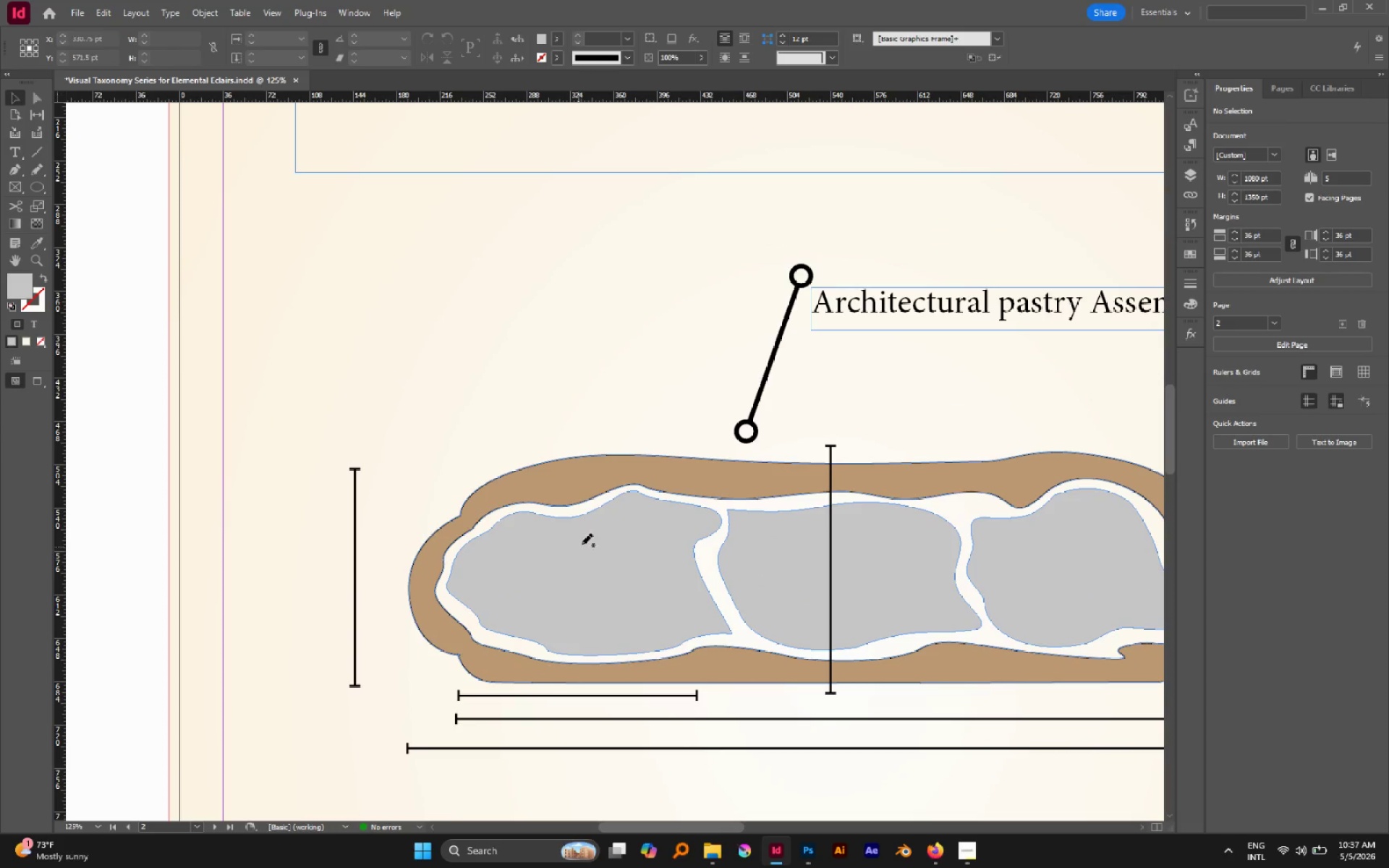 
left_click_drag(start_coordinate=[740, 456], to_coordinate=[579, 548])
 